 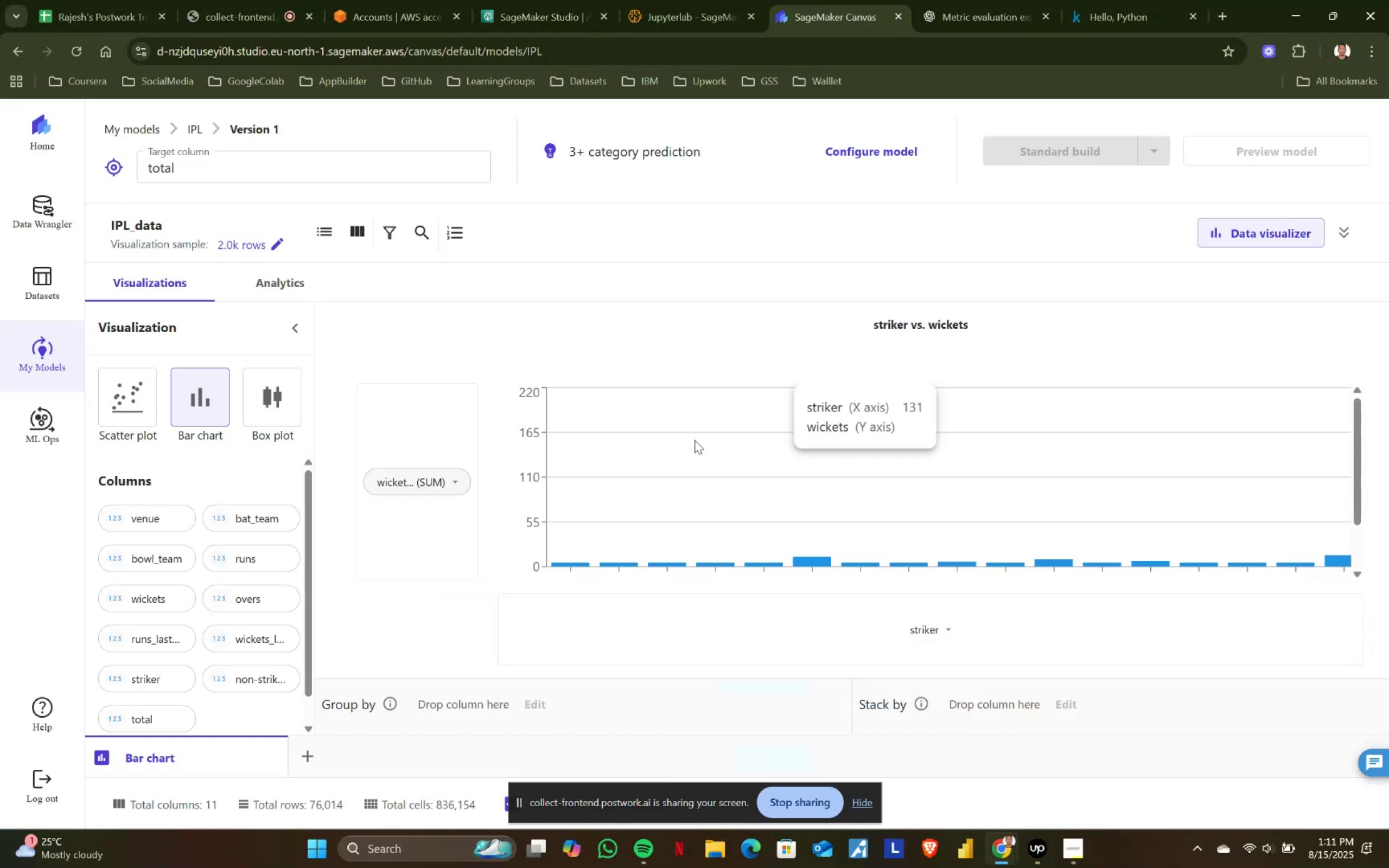 
mouse_move([844, 504])
 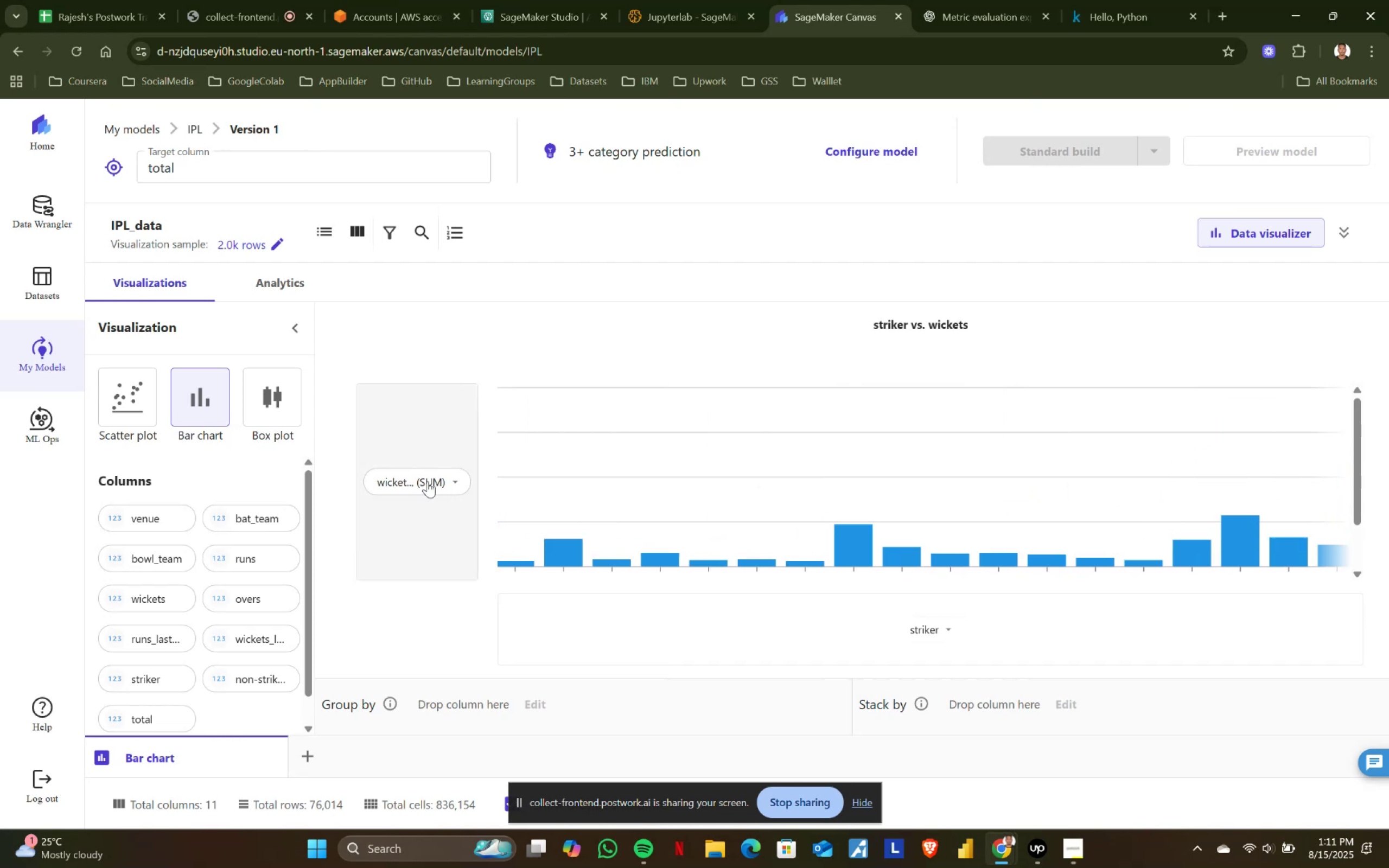 
left_click([454, 482])
 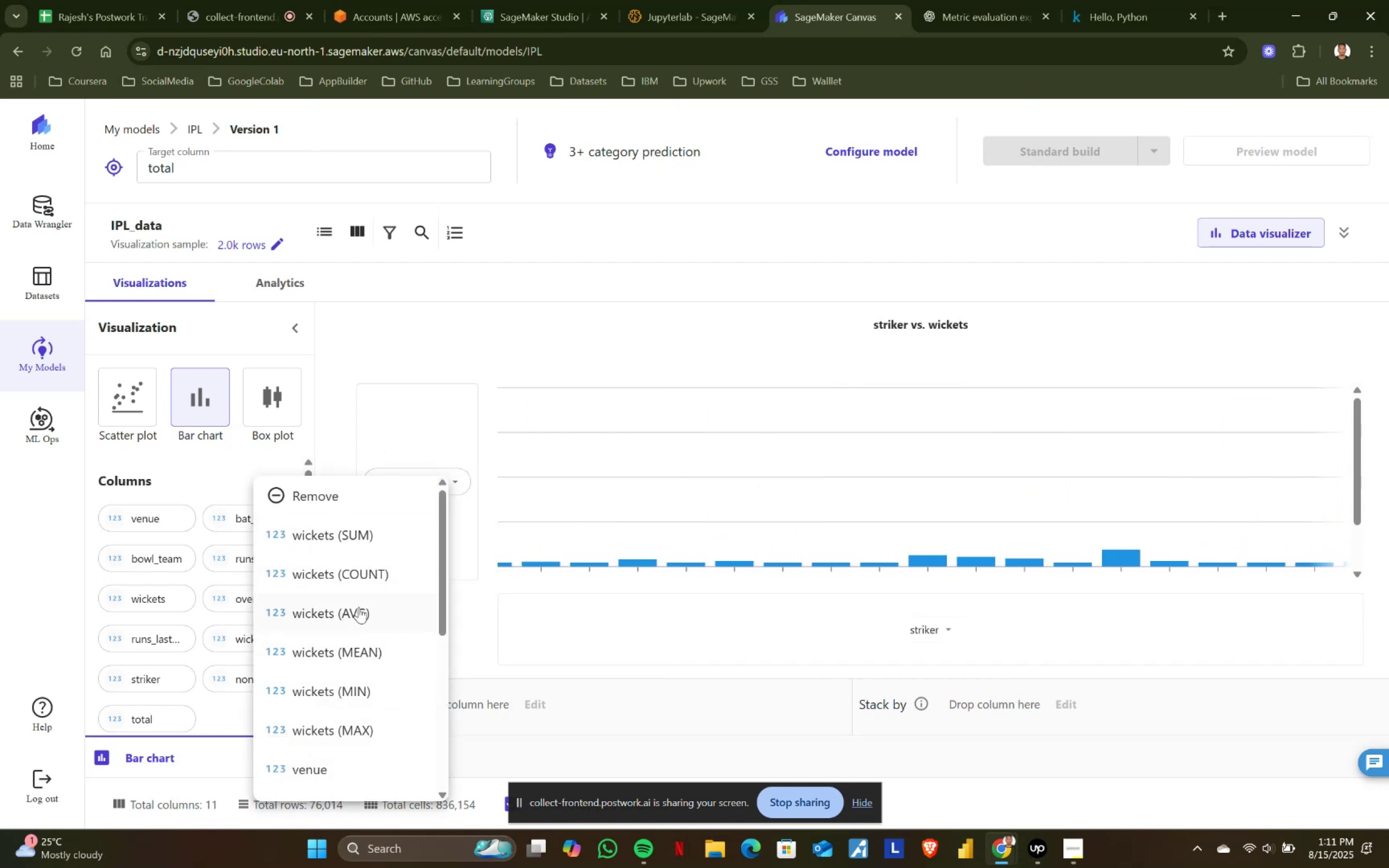 
left_click([359, 581])
 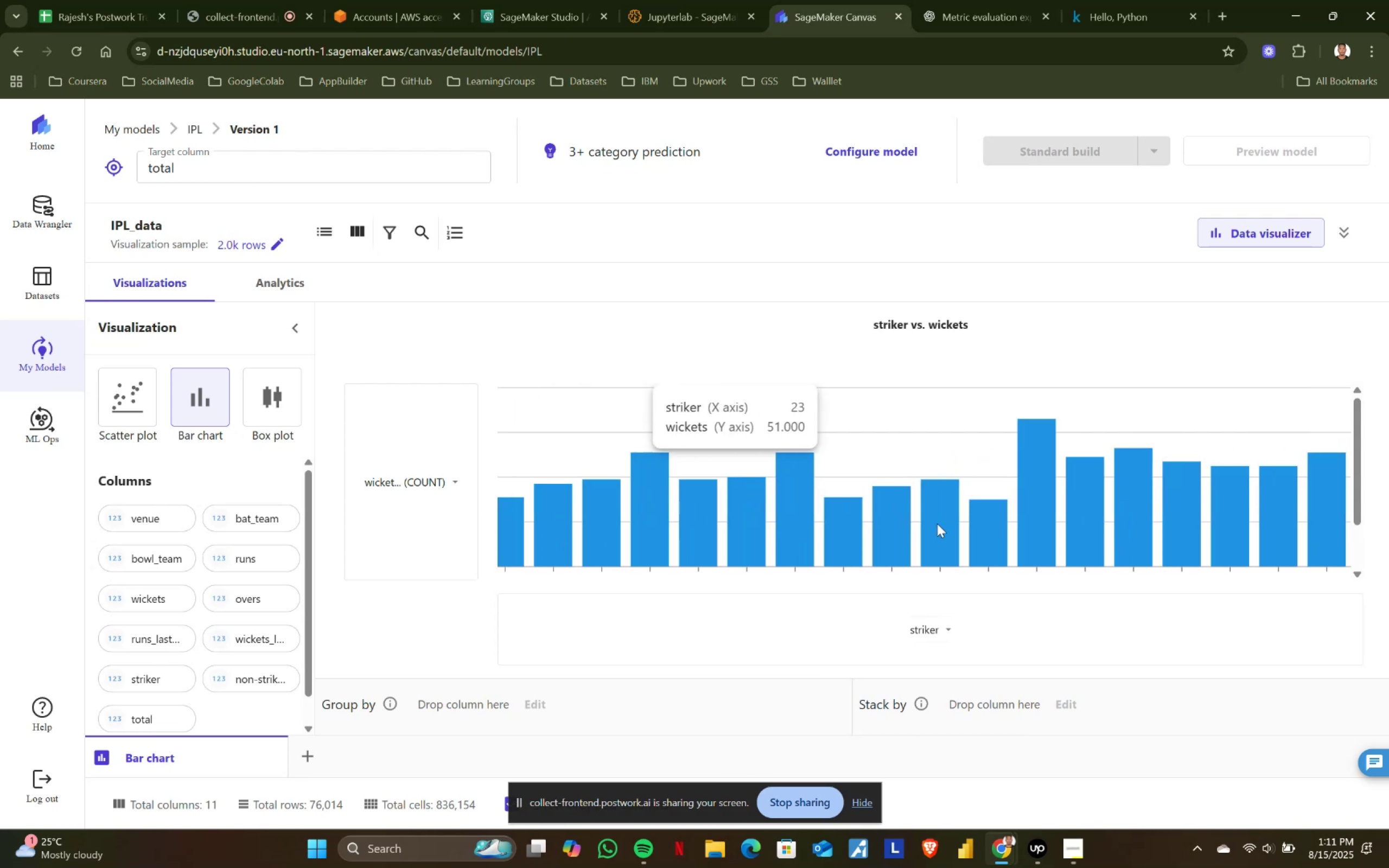 
wait(29.51)
 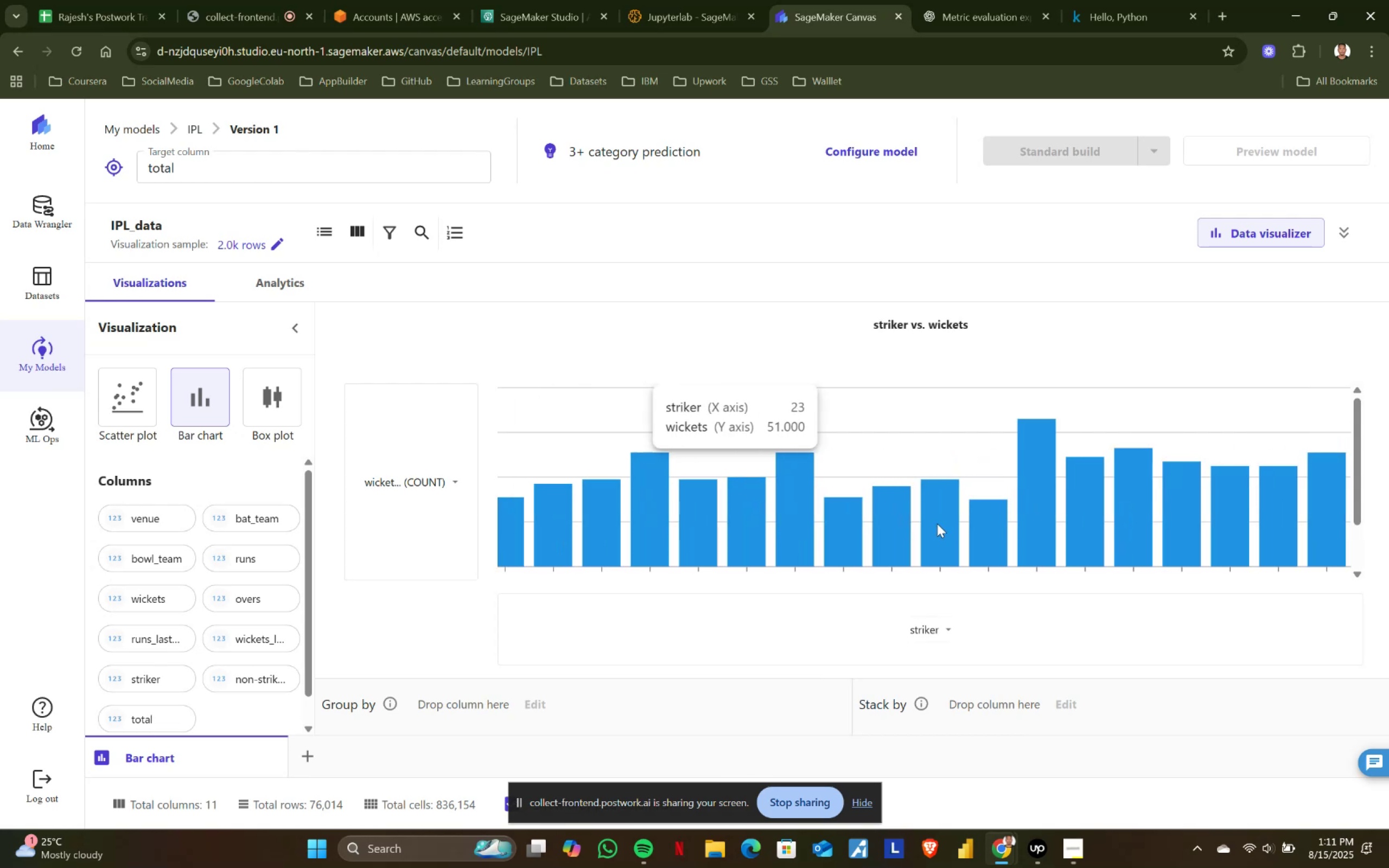 
left_click([460, 477])
 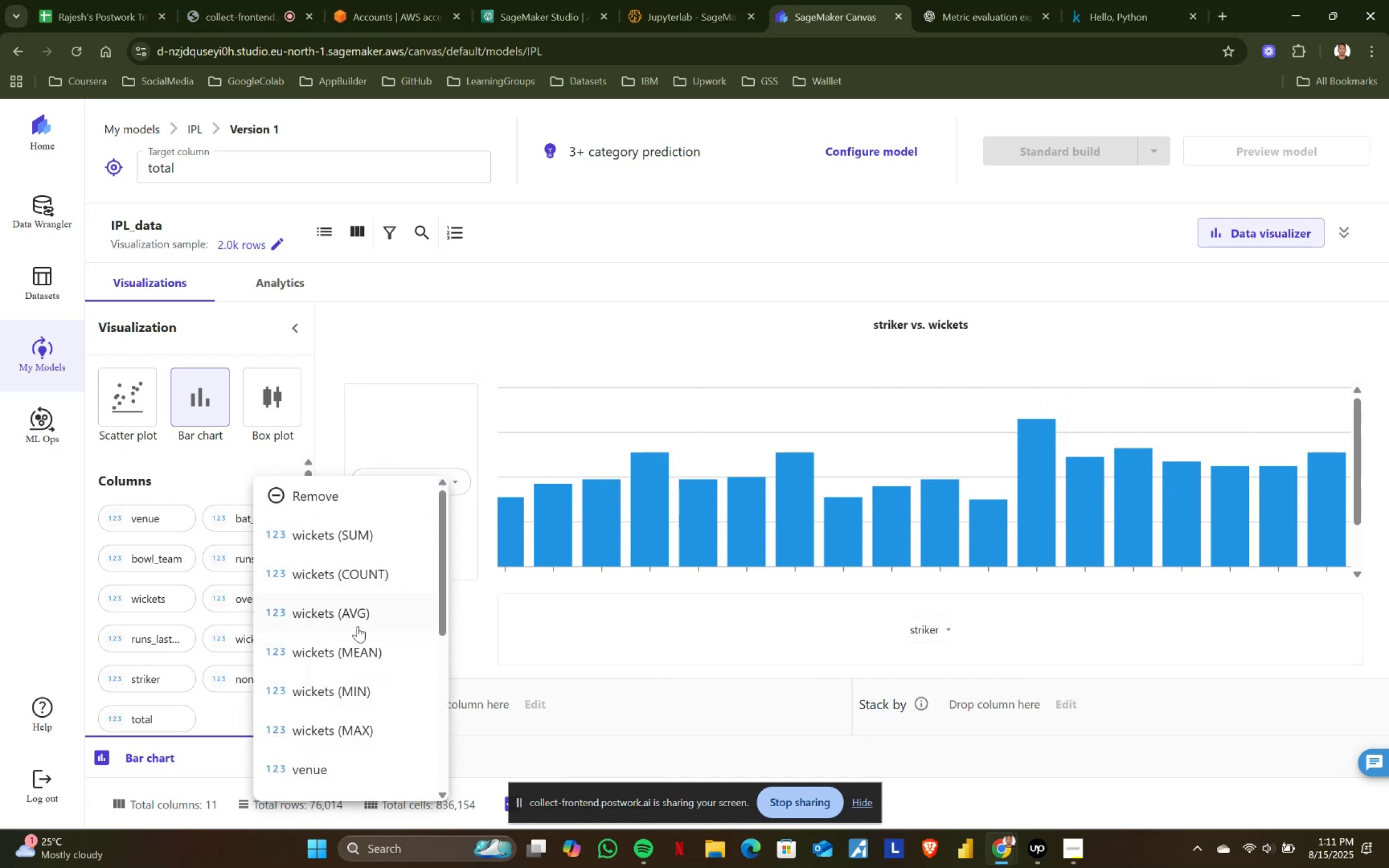 
left_click([365, 621])
 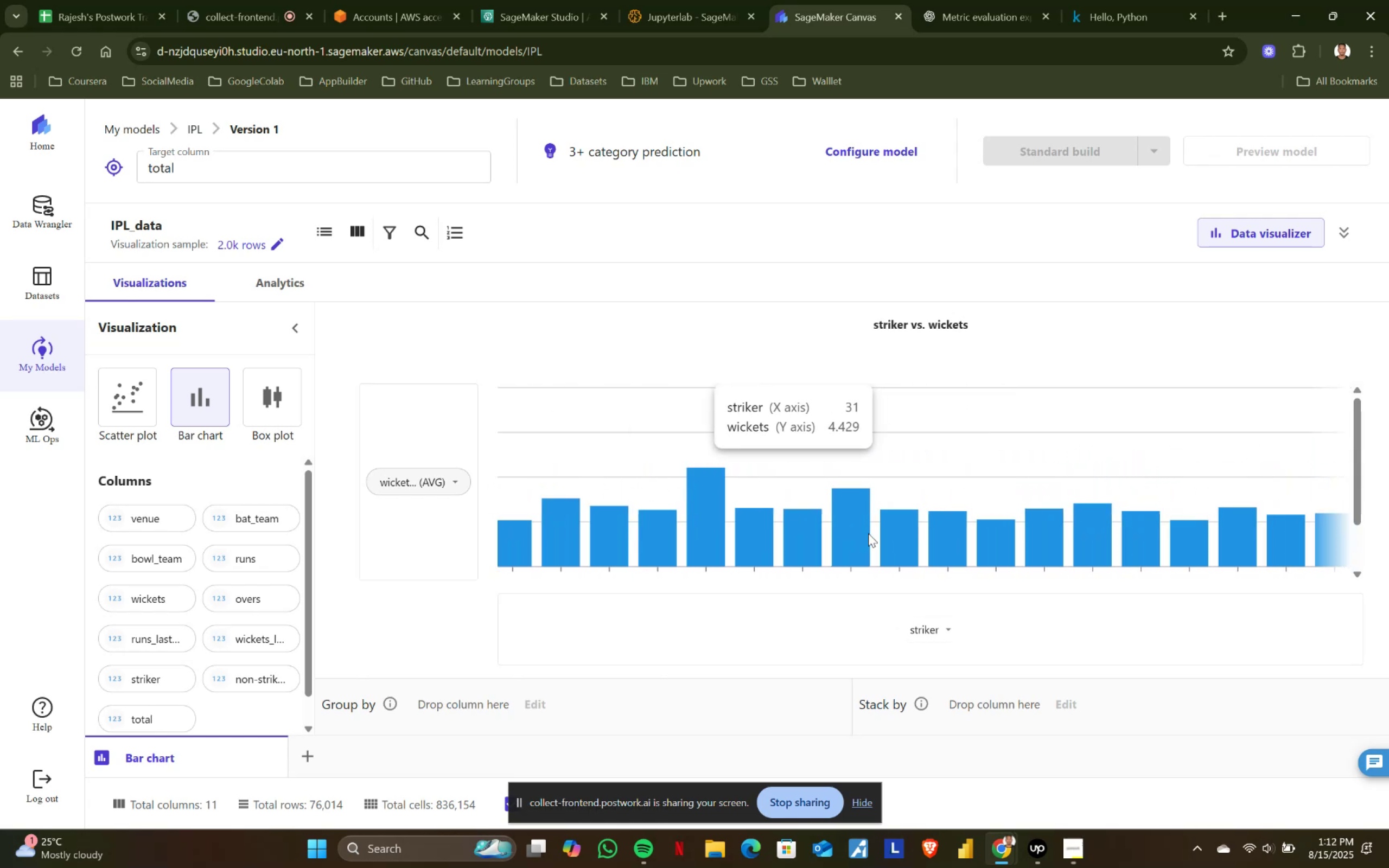 
wait(17.81)
 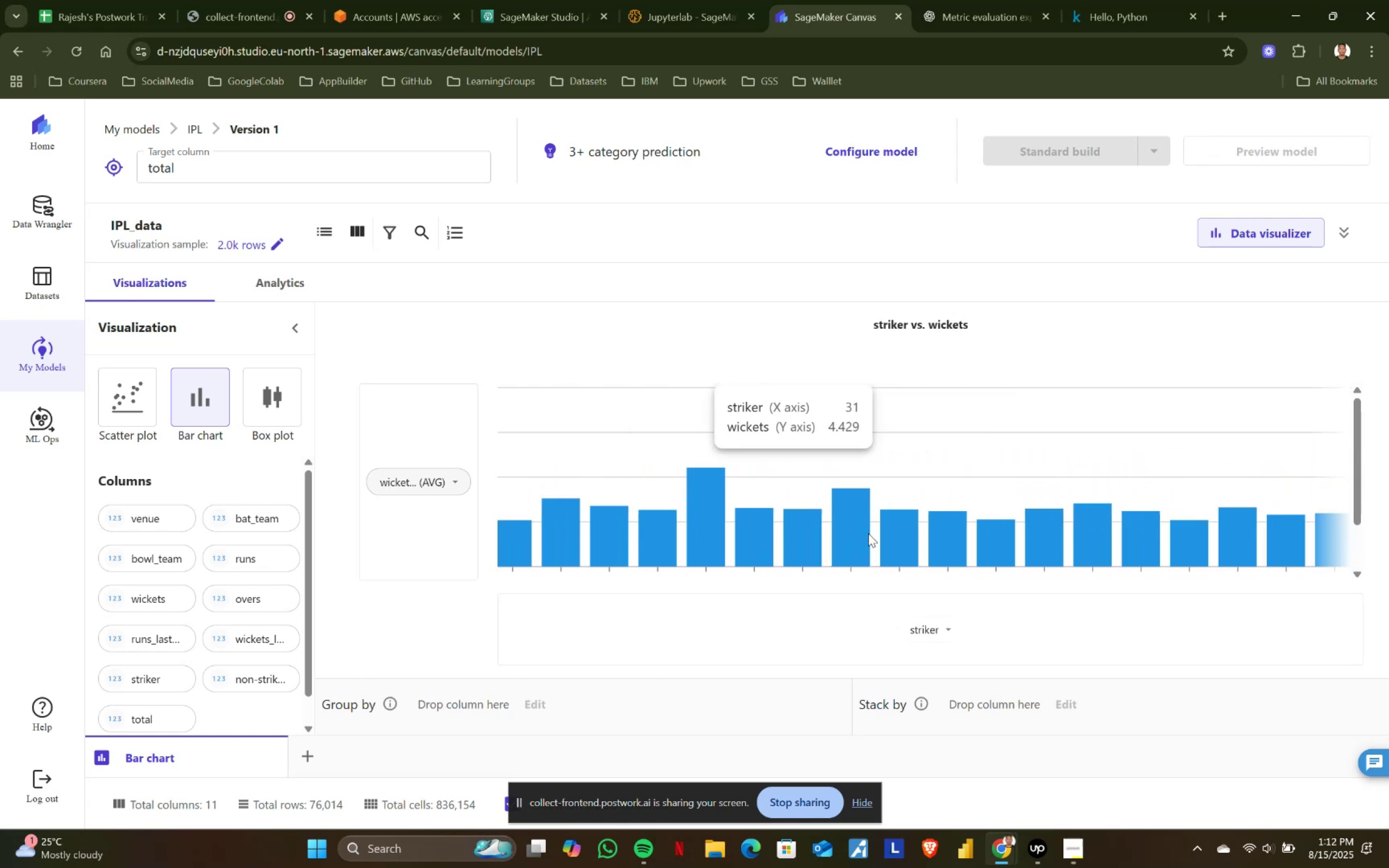 
left_click([453, 475])
 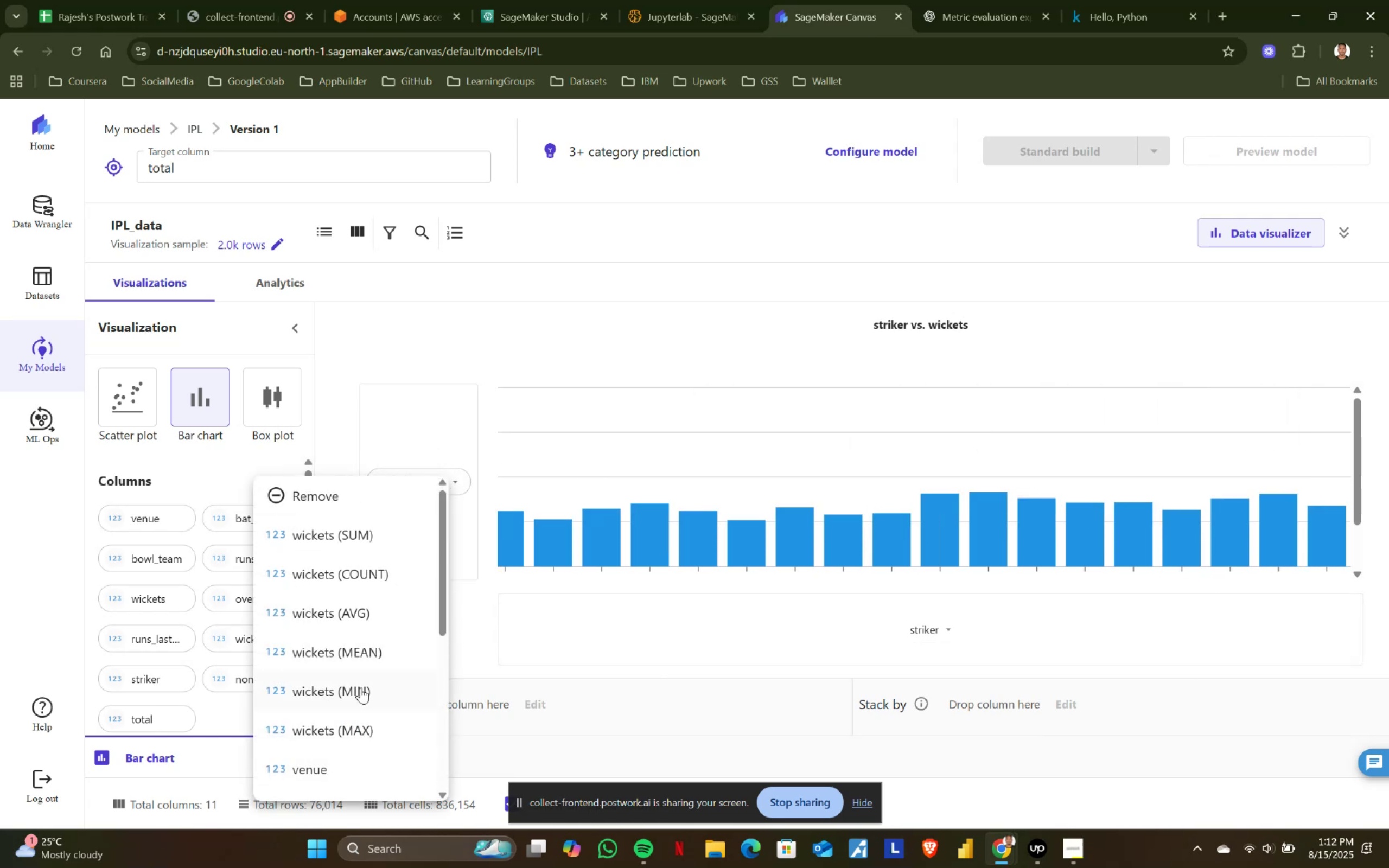 
left_click([357, 642])
 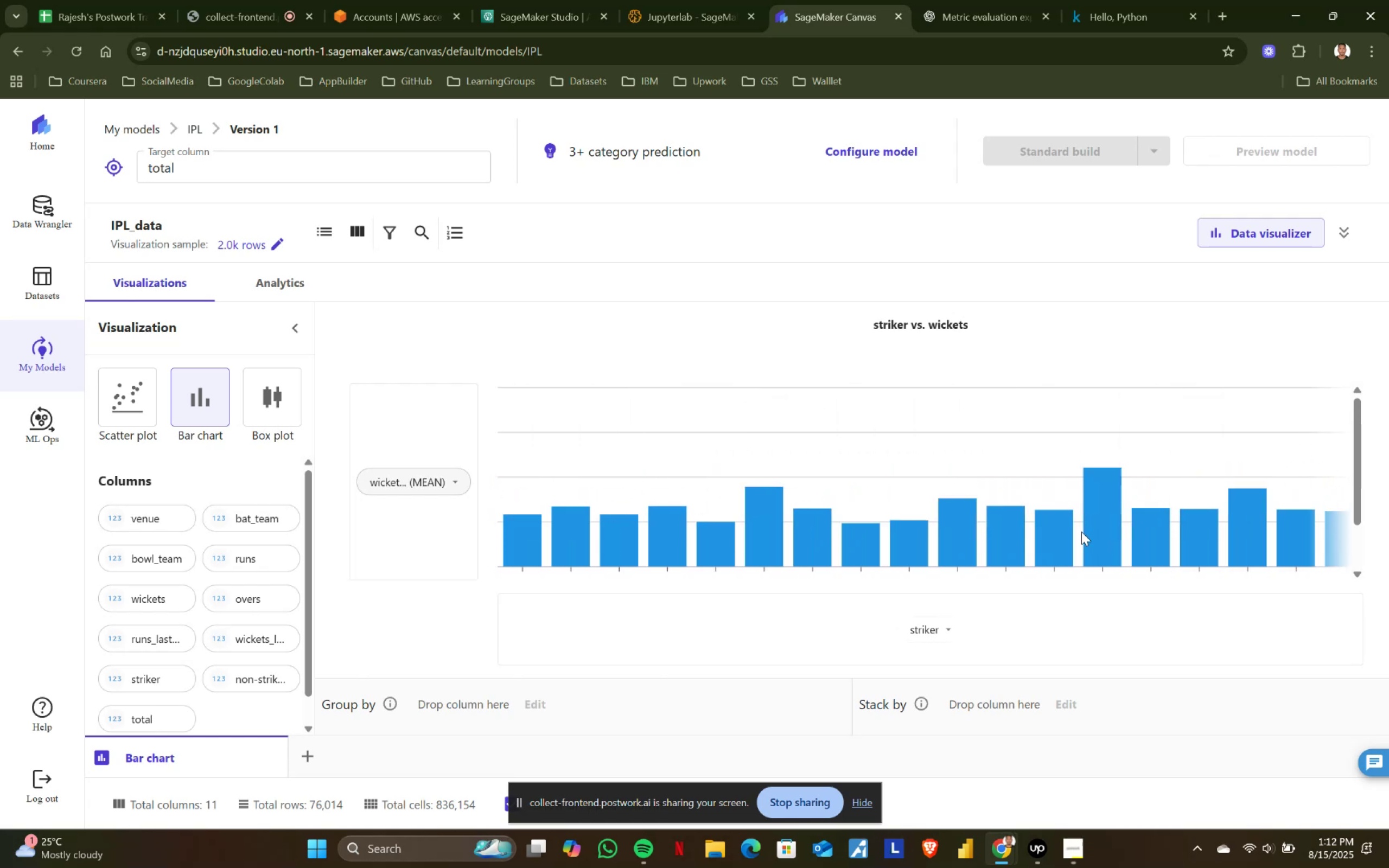 
wait(18.65)
 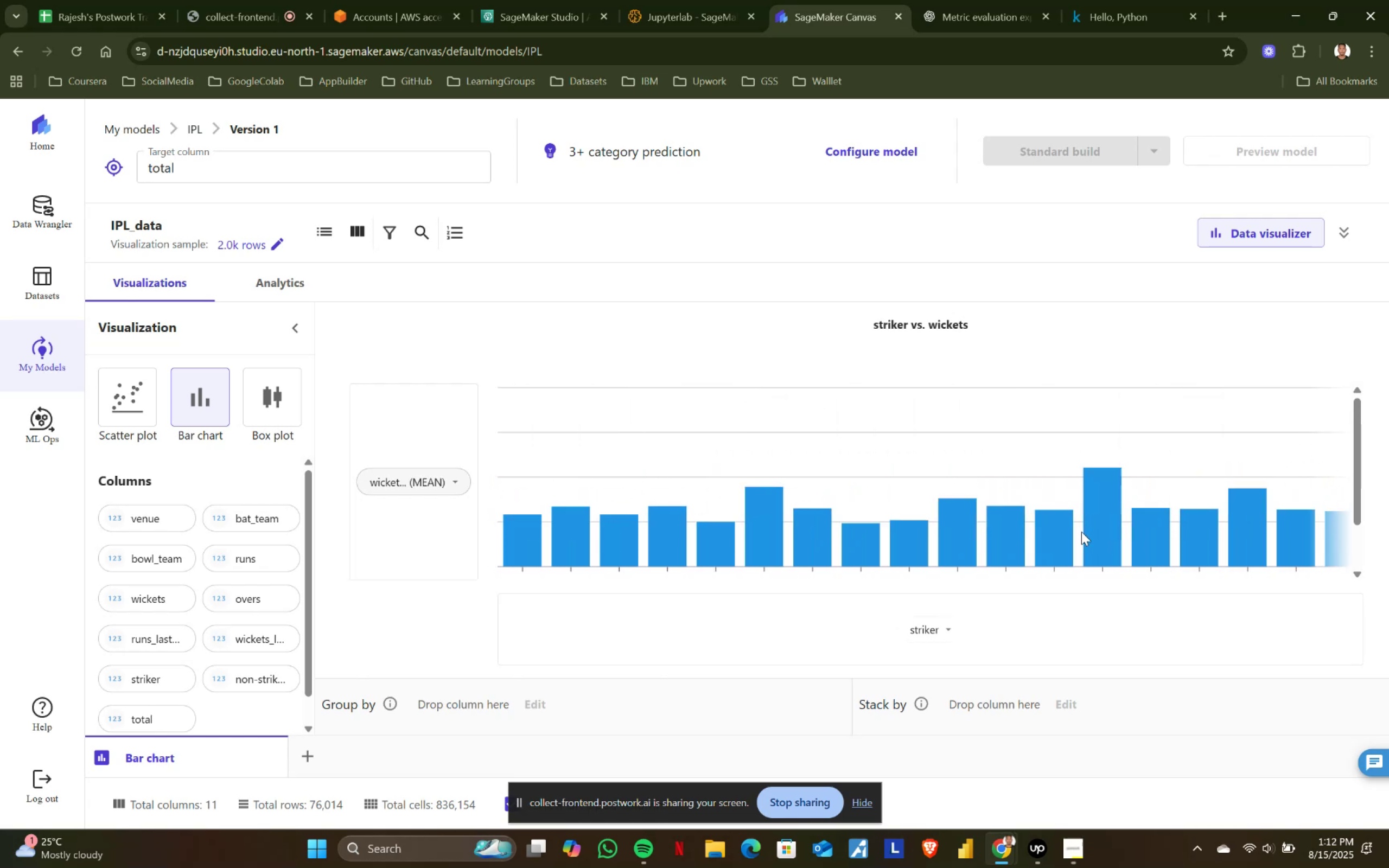 
left_click([456, 478])
 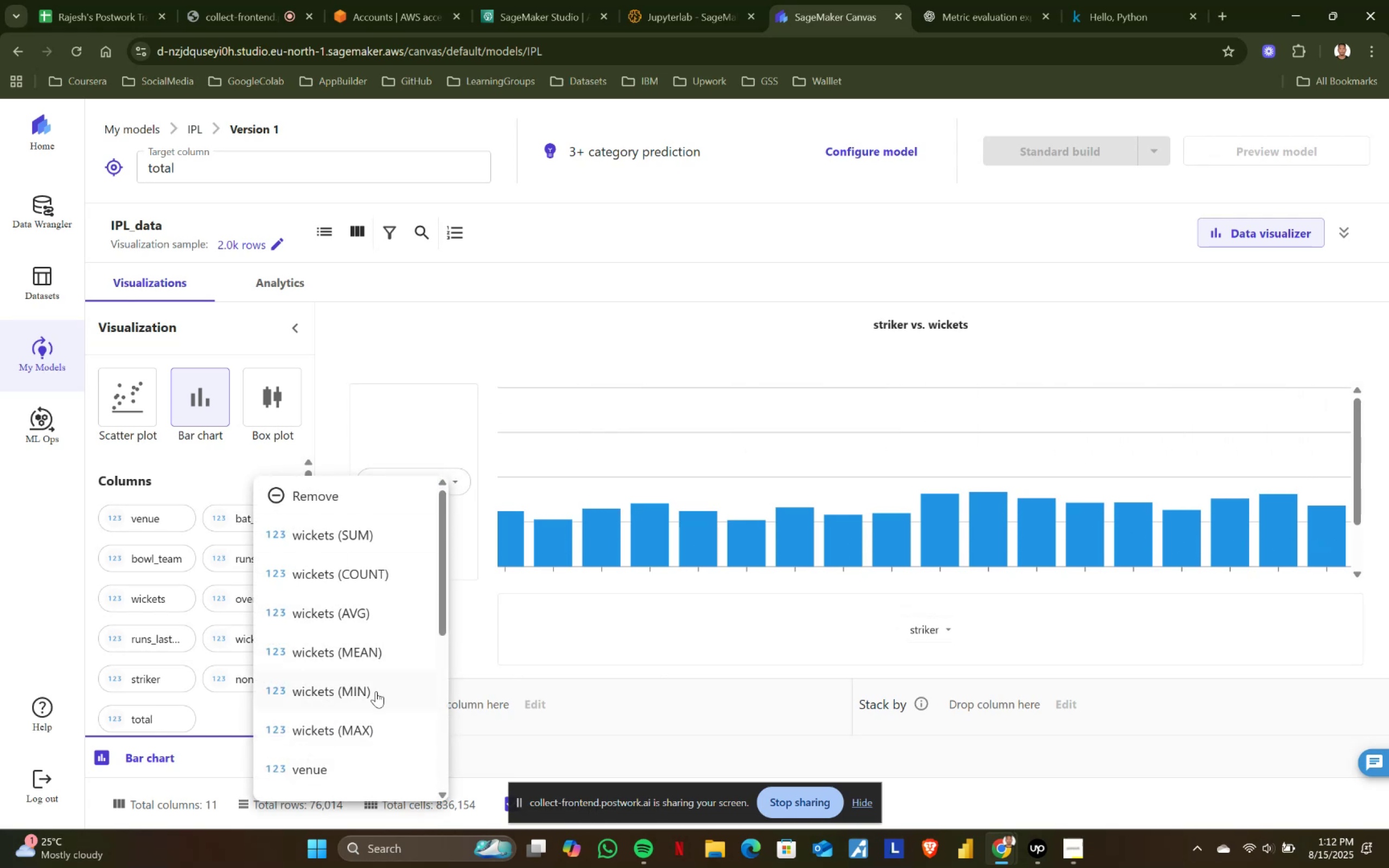 
left_click([375, 692])
 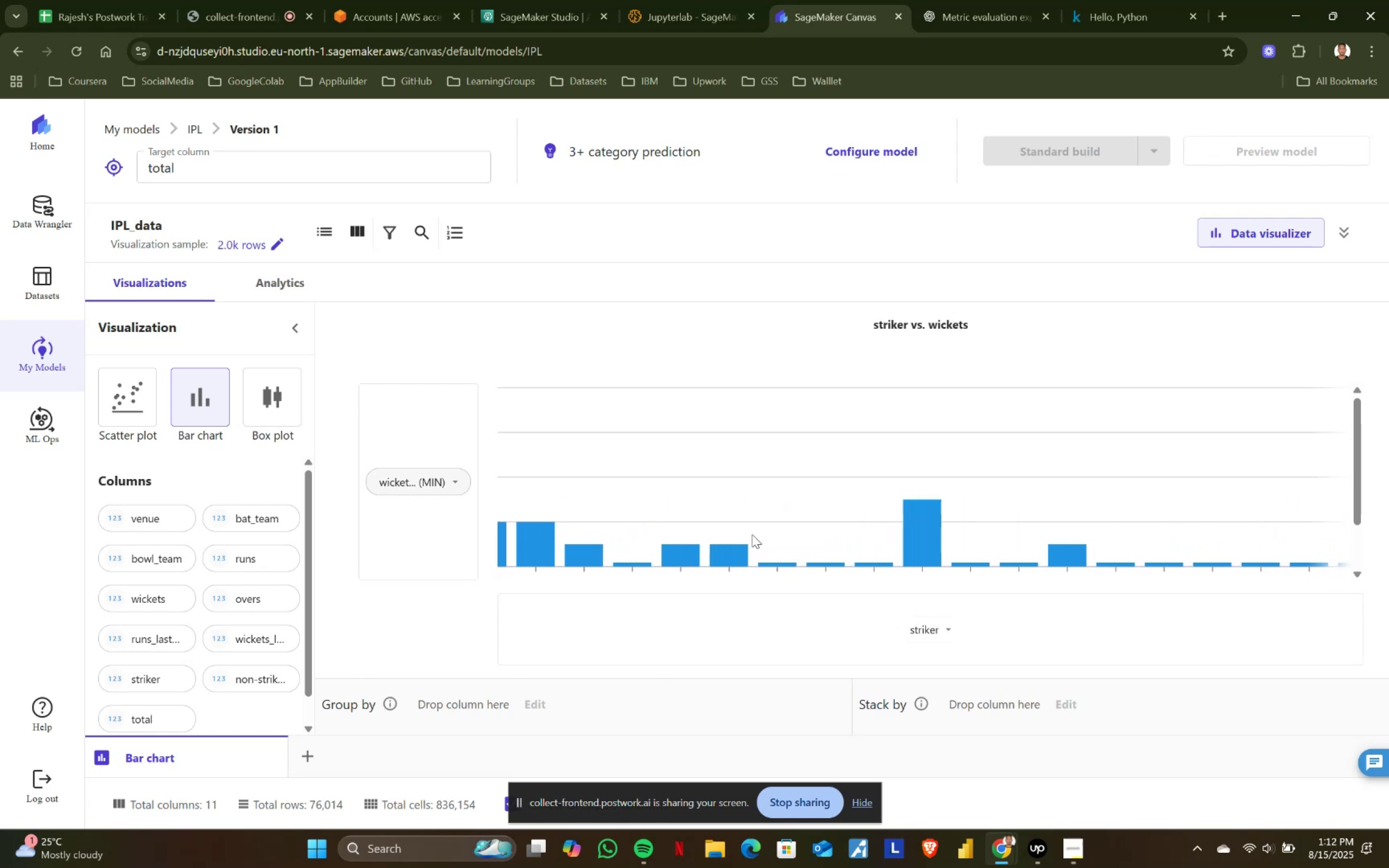 
wait(12.21)
 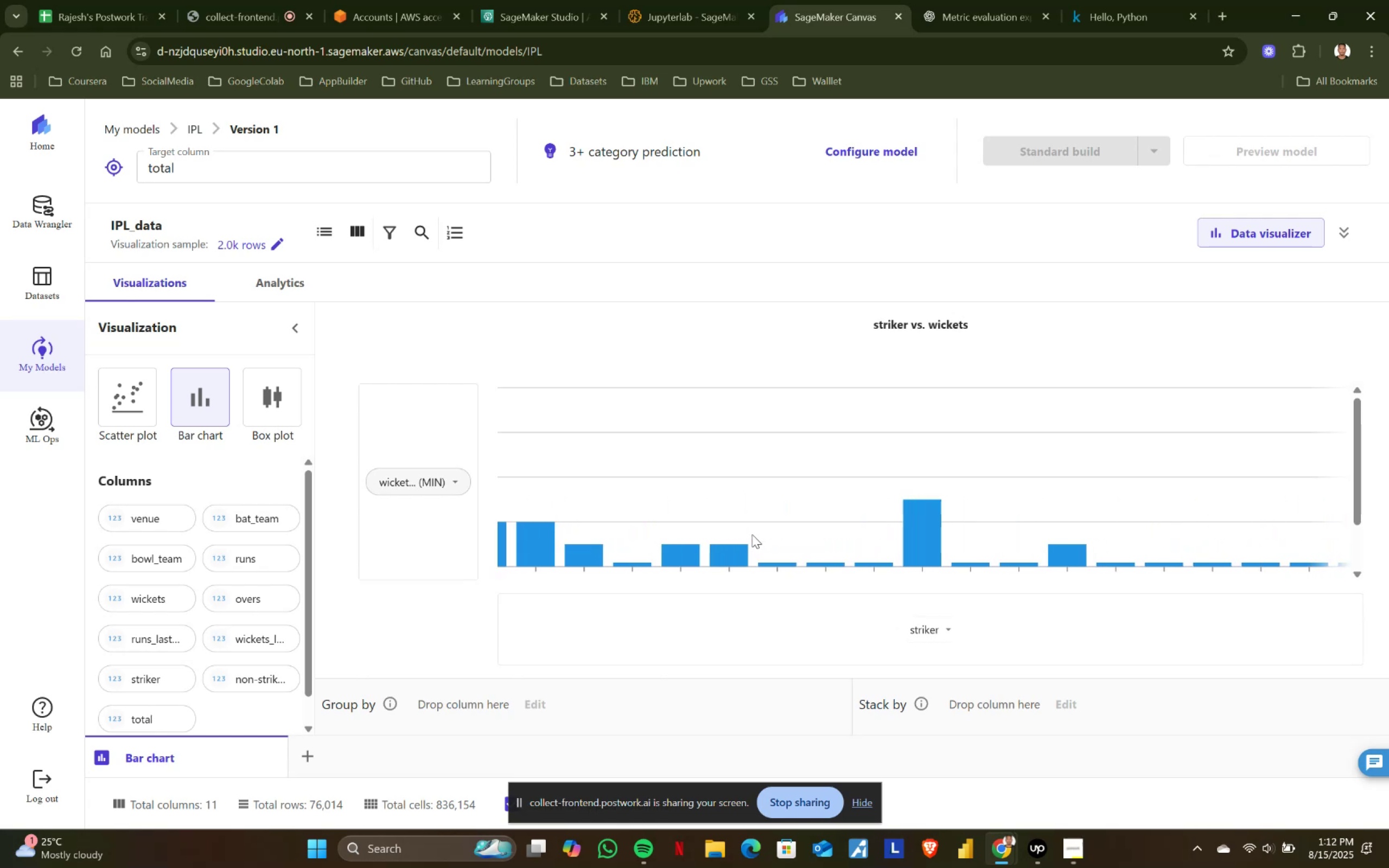 
left_click([457, 480])
 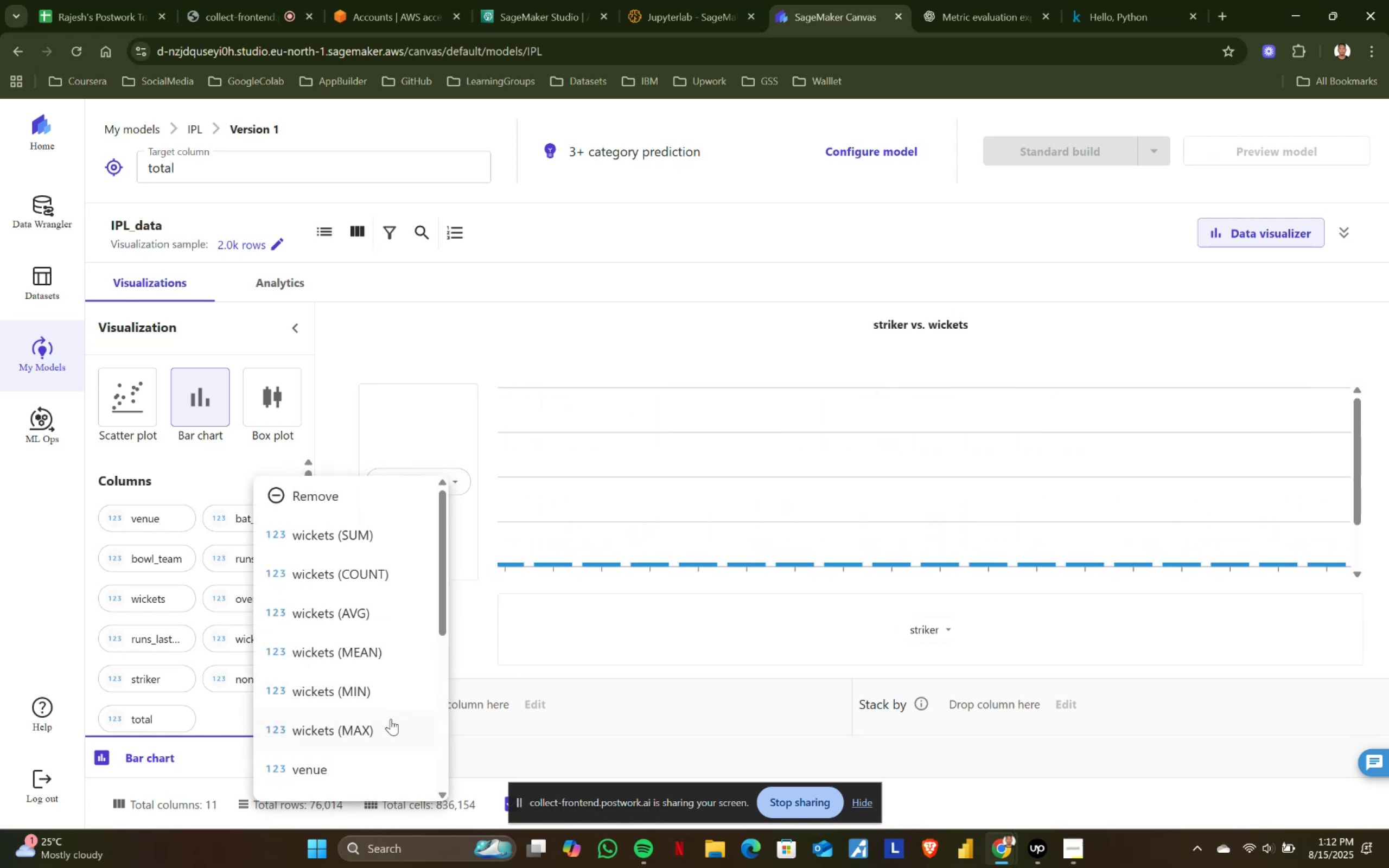 
left_click([385, 722])
 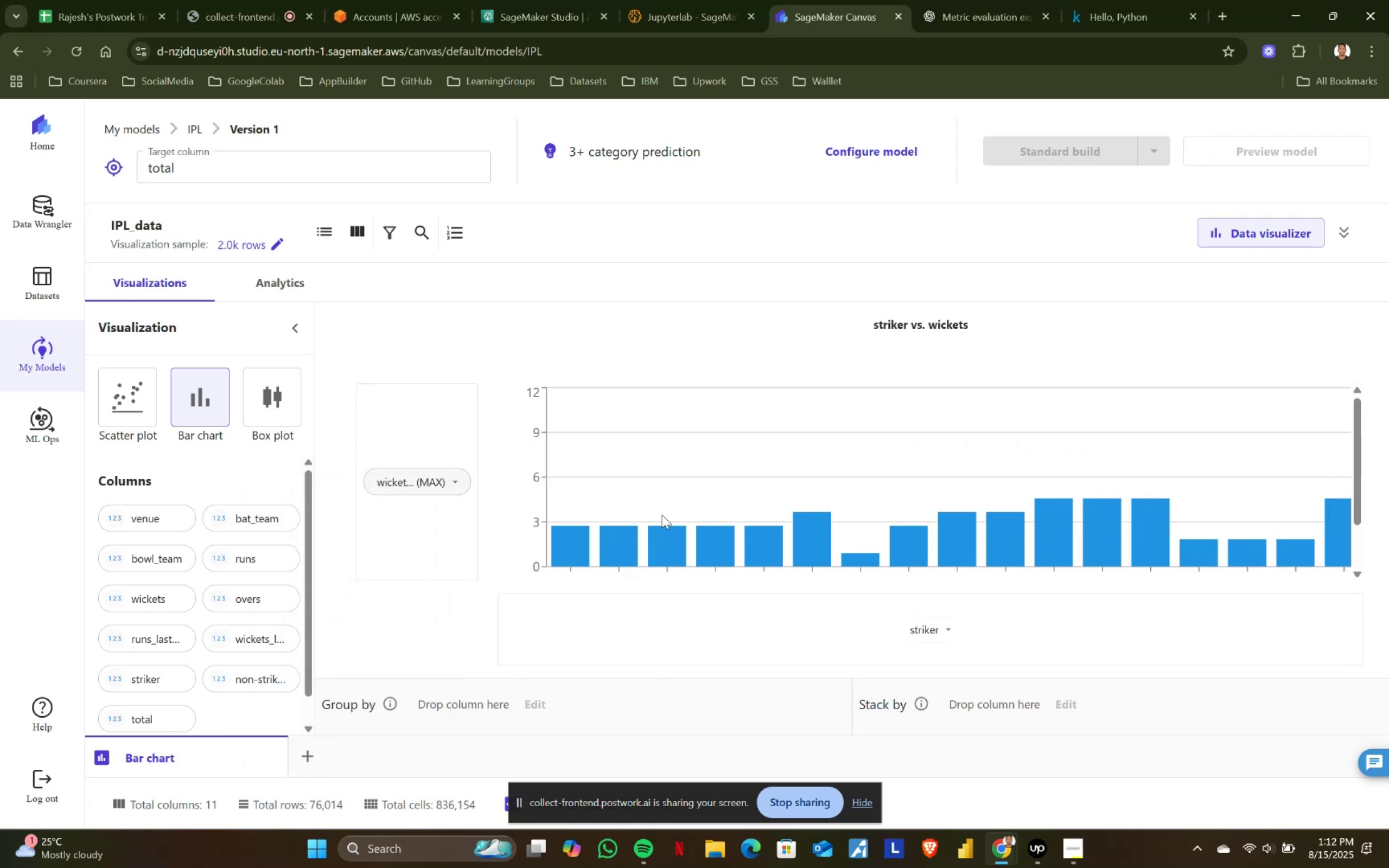 
scroll: coordinate [662, 515], scroll_direction: down, amount: 1.0
 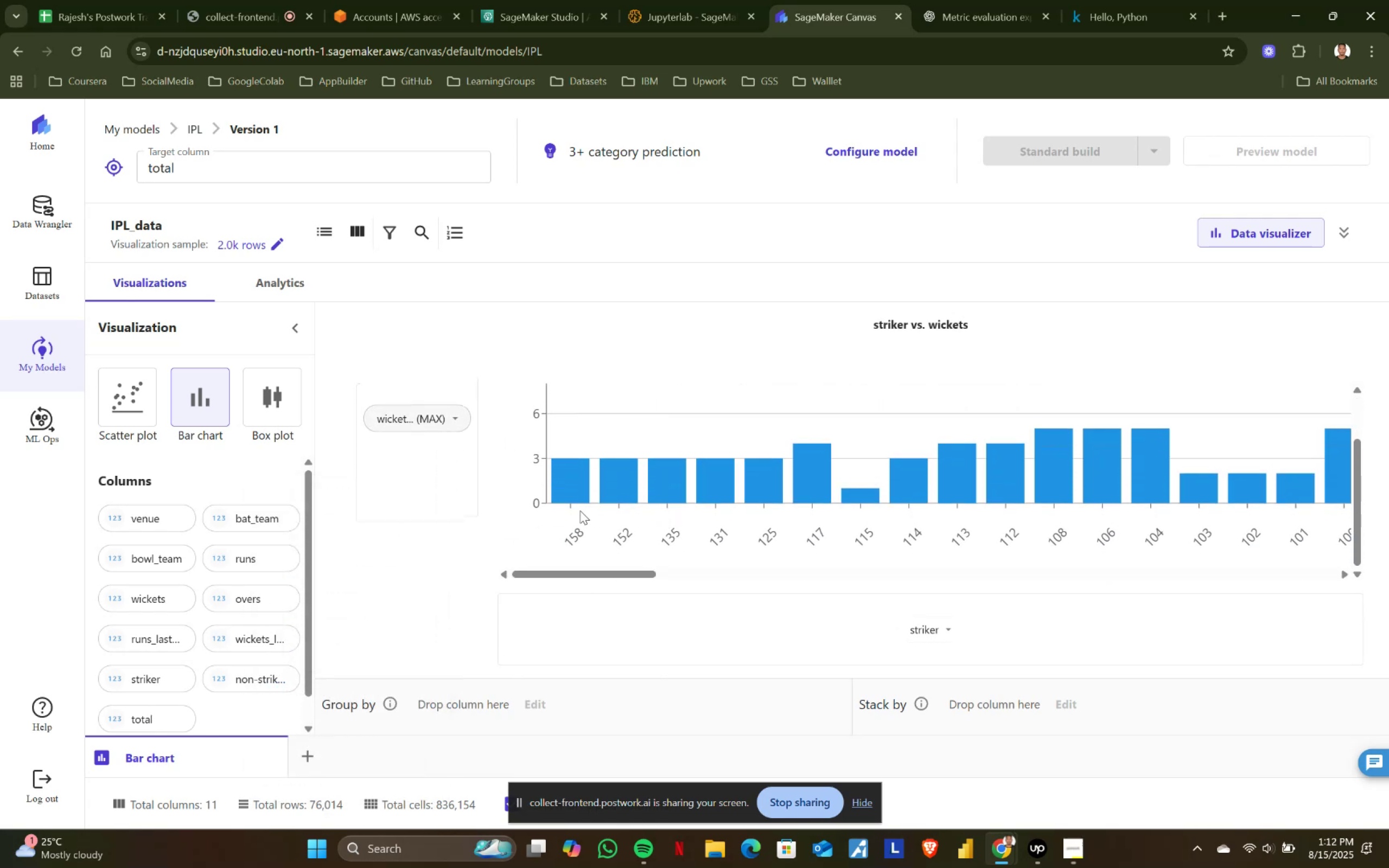 
scroll: coordinate [571, 487], scroll_direction: up, amount: 2.0
 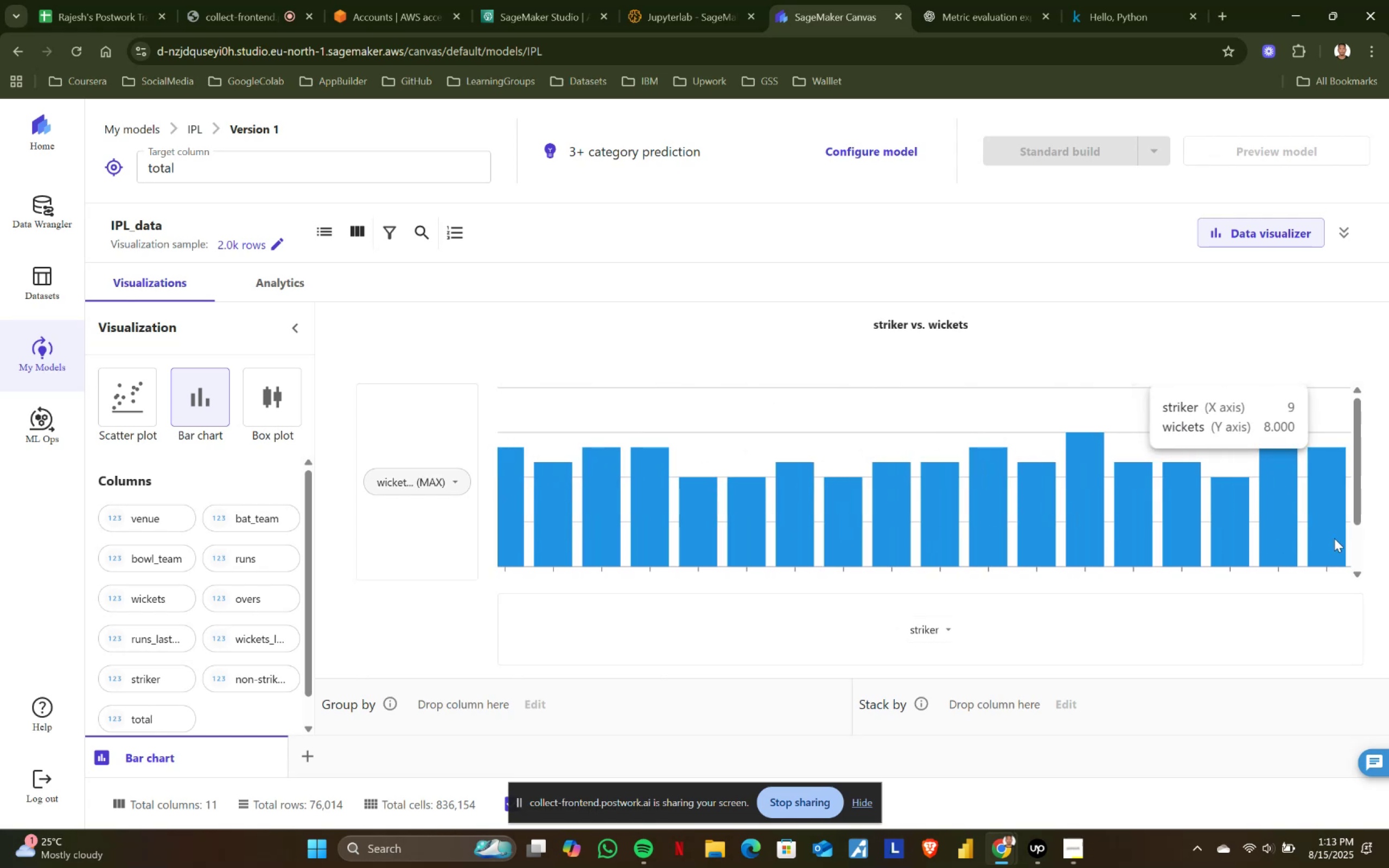 
wait(19.76)
 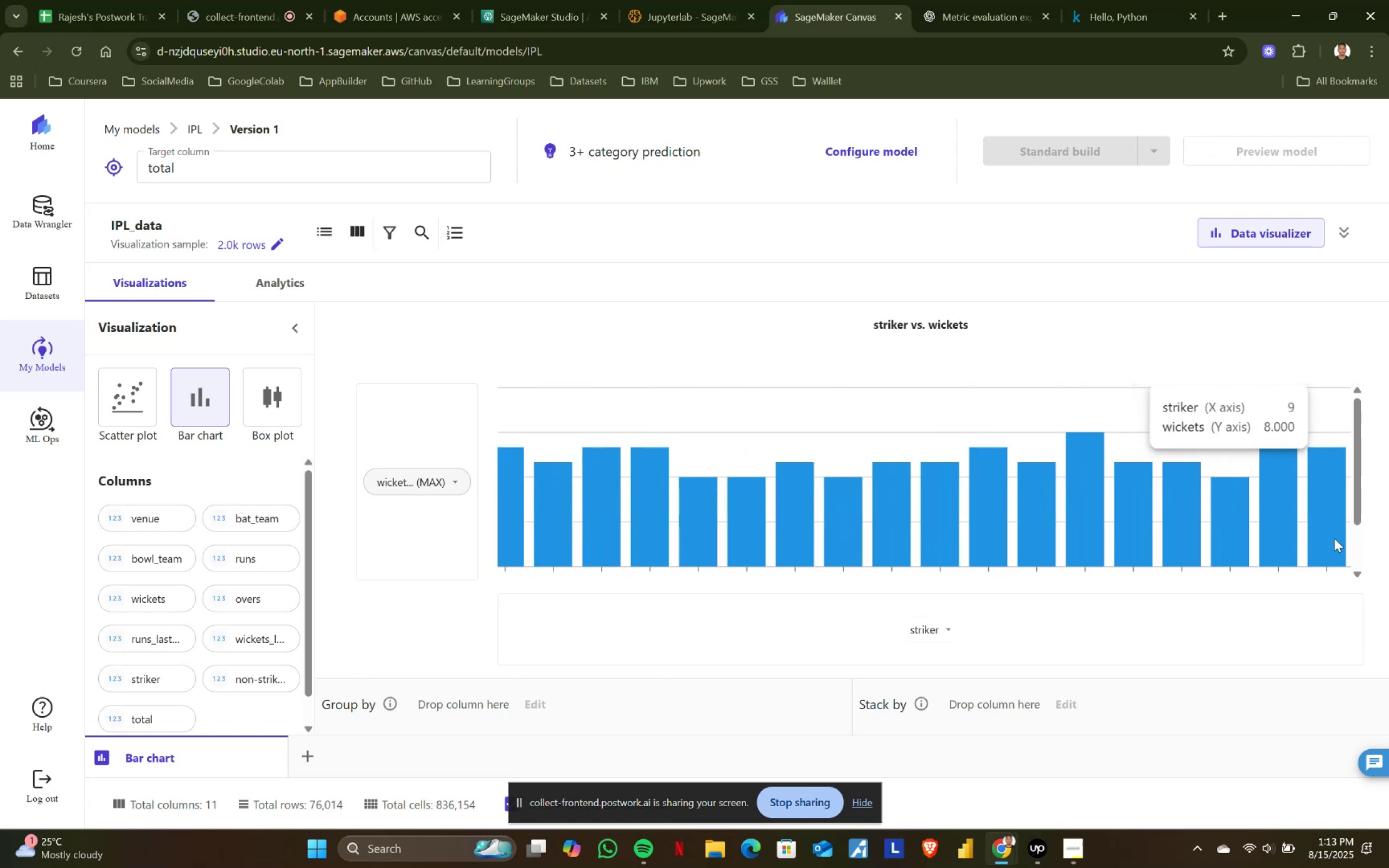 
mouse_move([690, 503])
 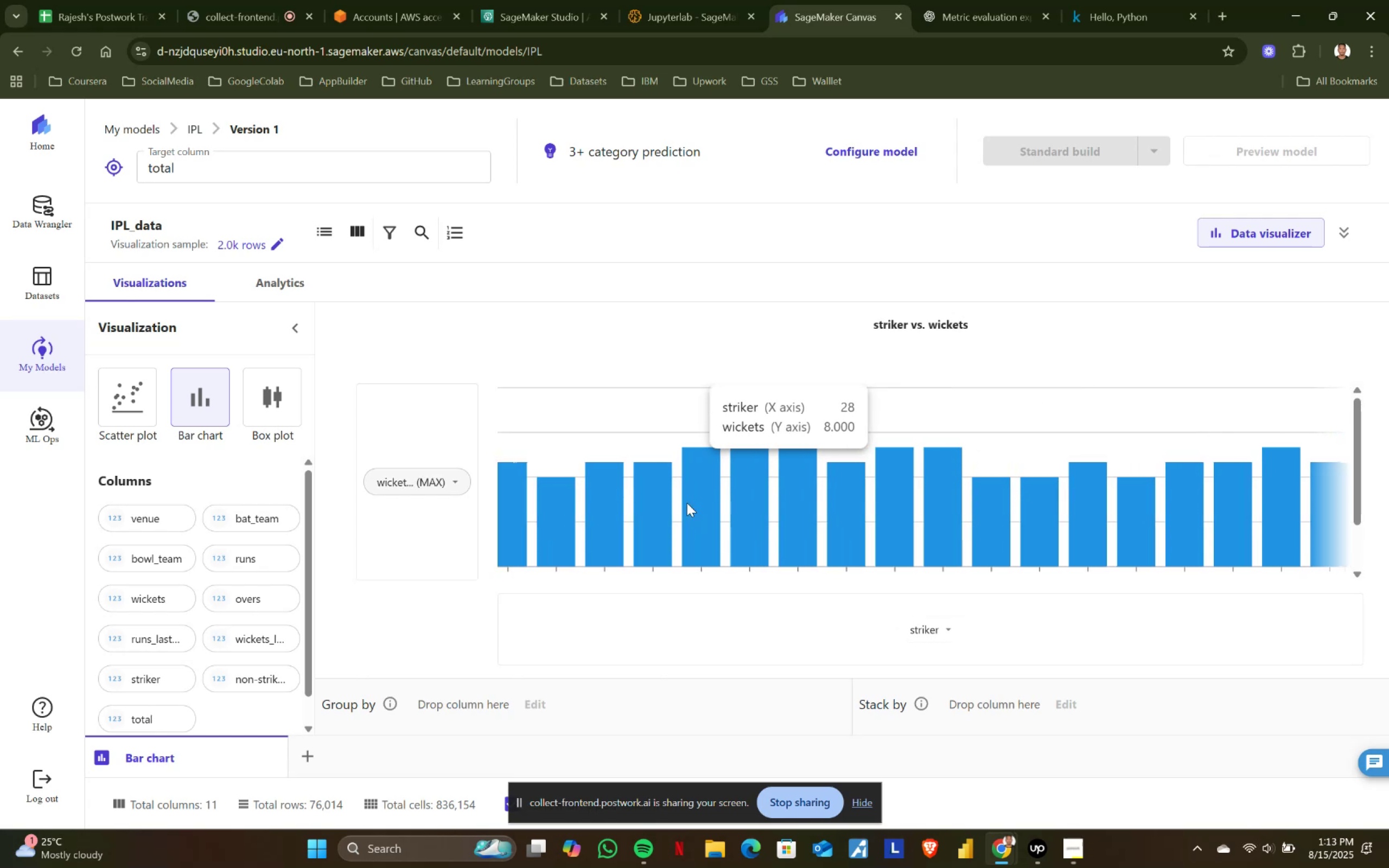 
mouse_move([667, 499])
 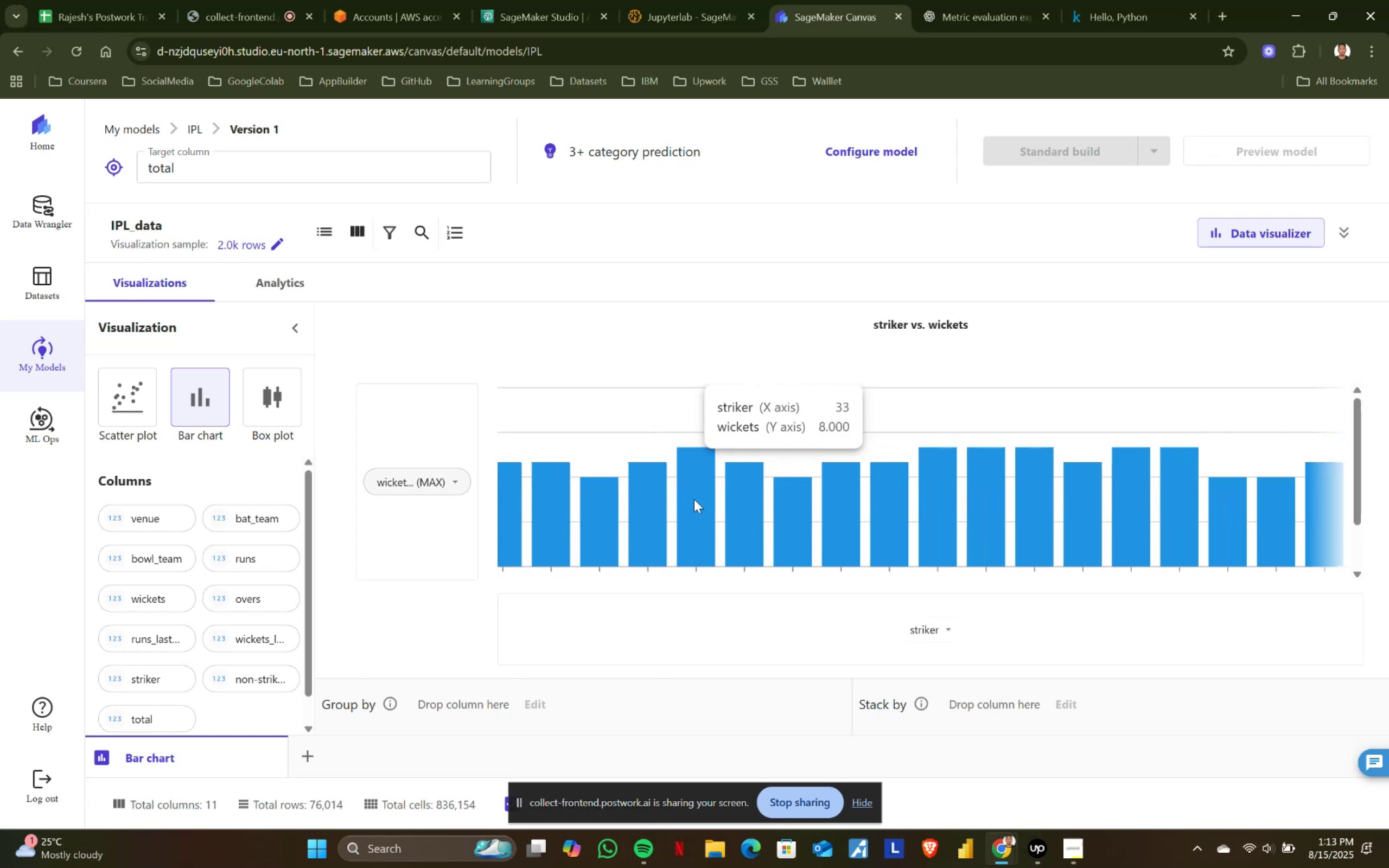 
mouse_move([650, 498])
 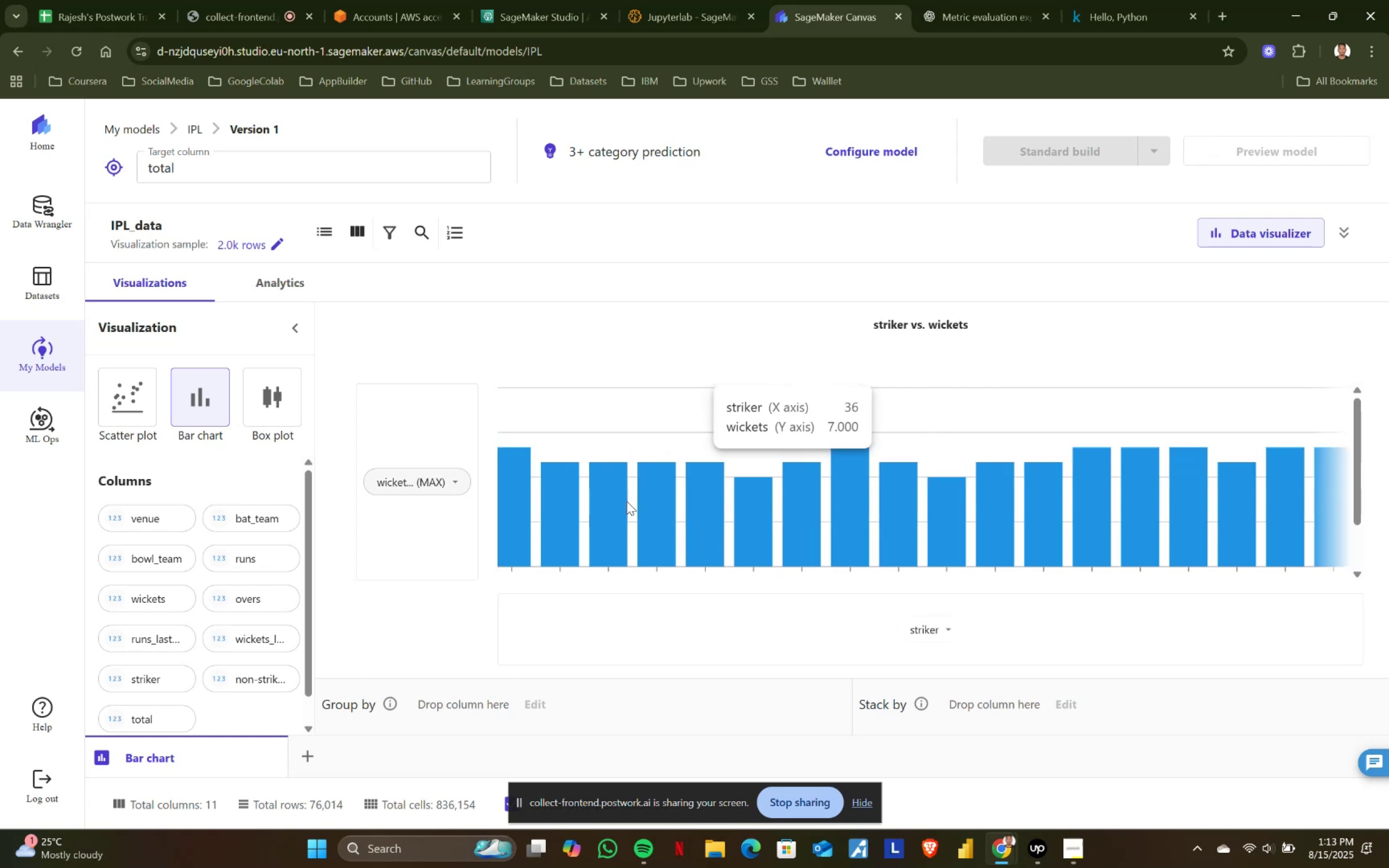 
mouse_move([652, 499])
 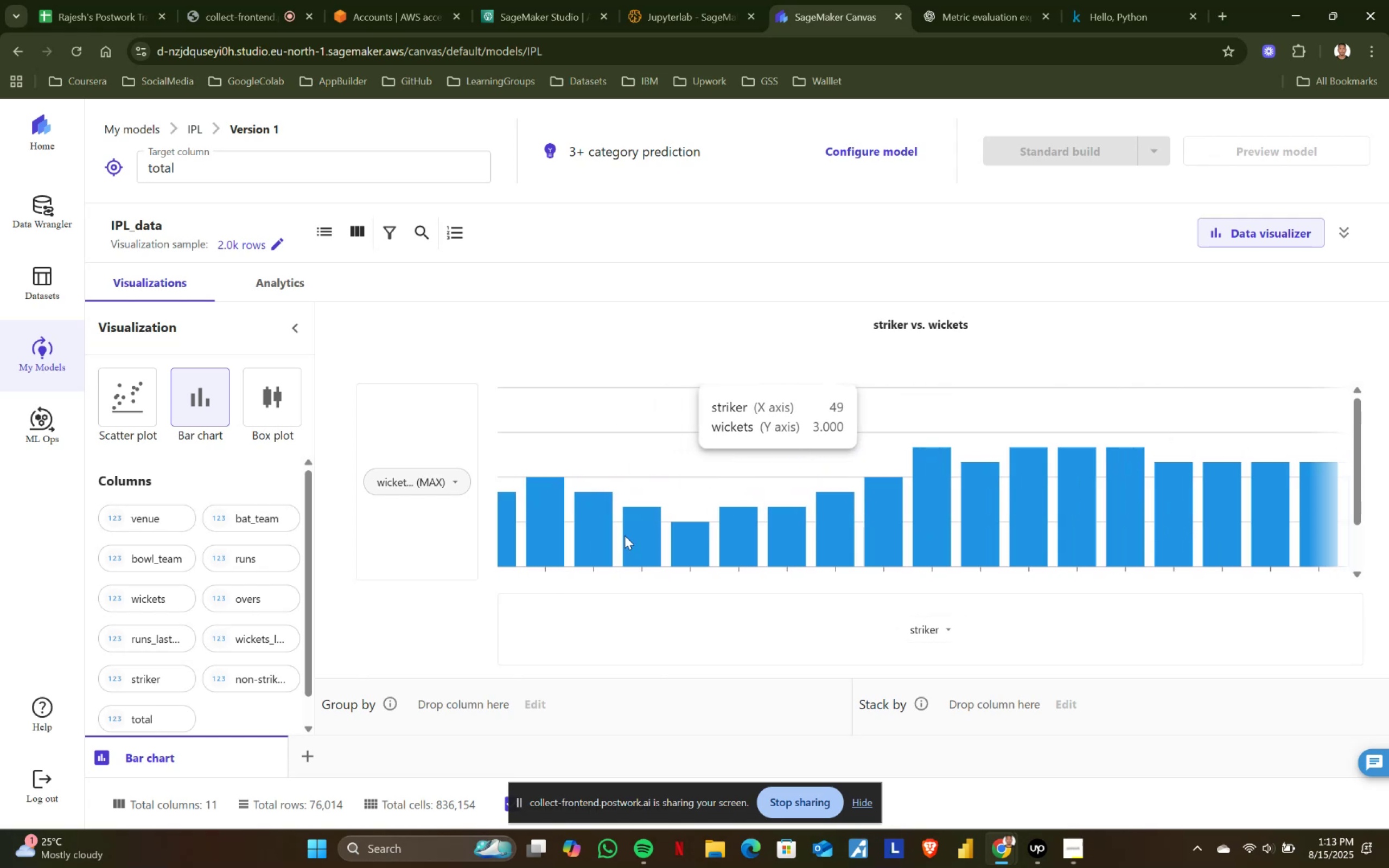 
wait(10.94)
 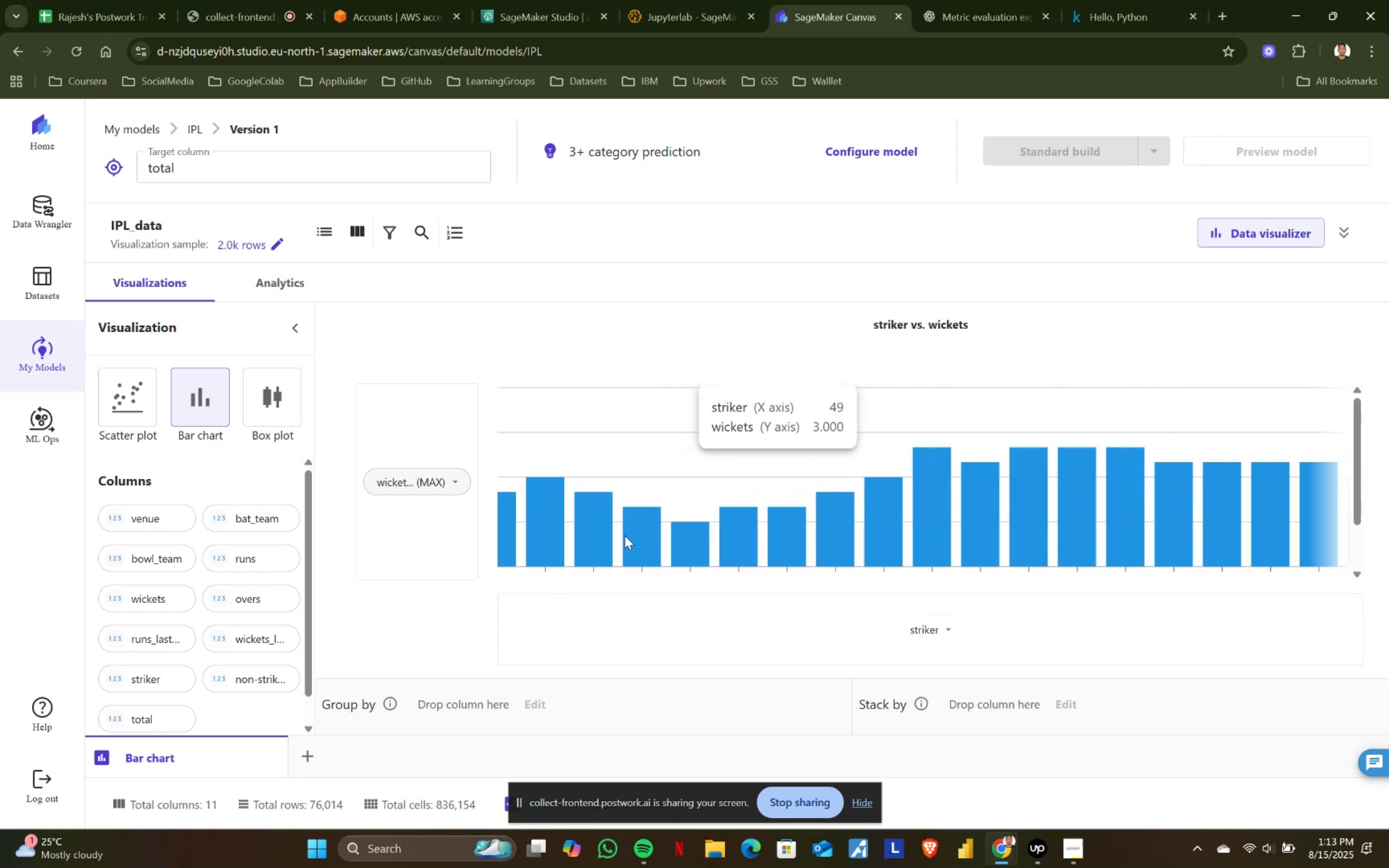 
left_click([945, 628])
 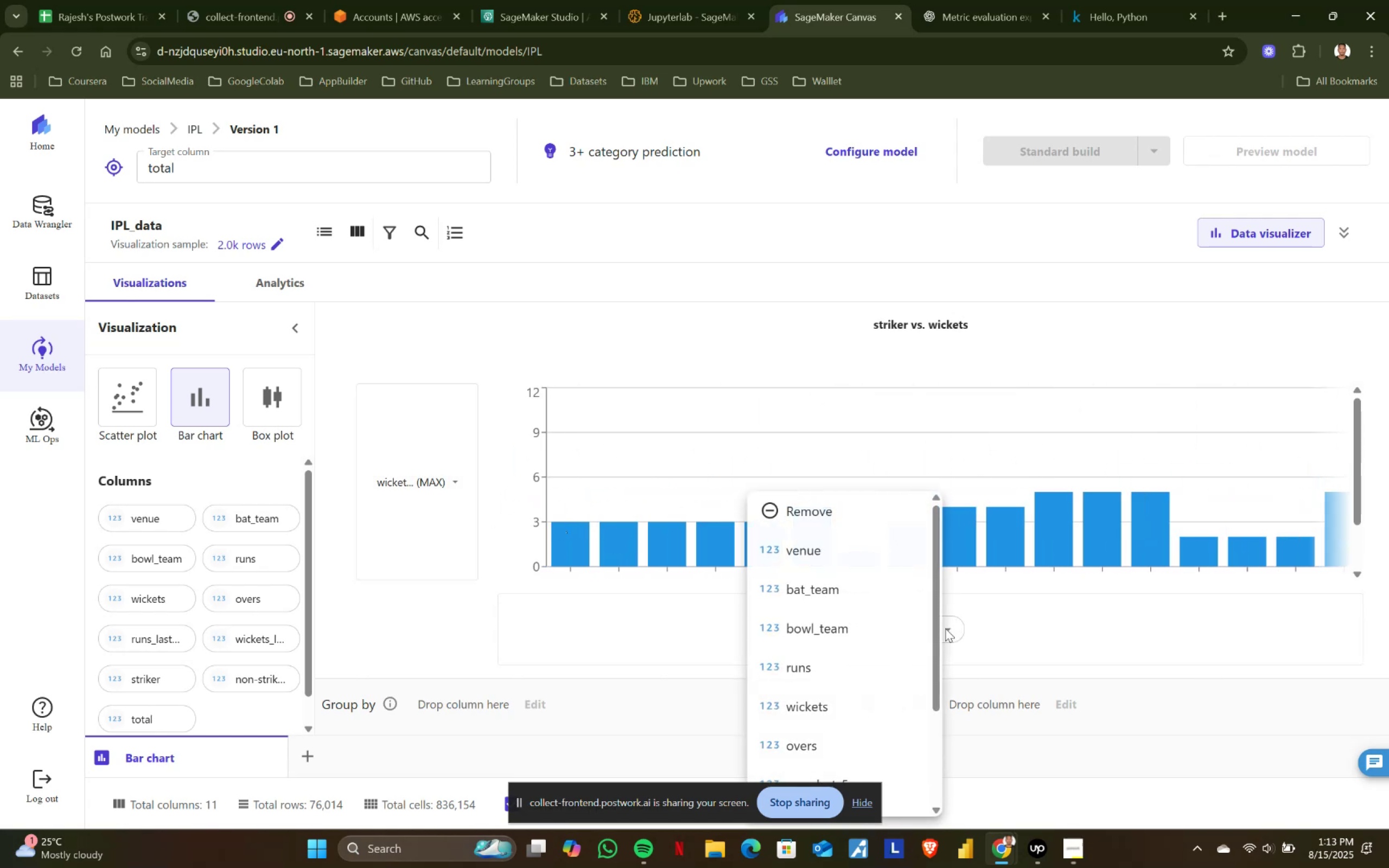 
scroll: coordinate [855, 693], scroll_direction: down, amount: 5.0
 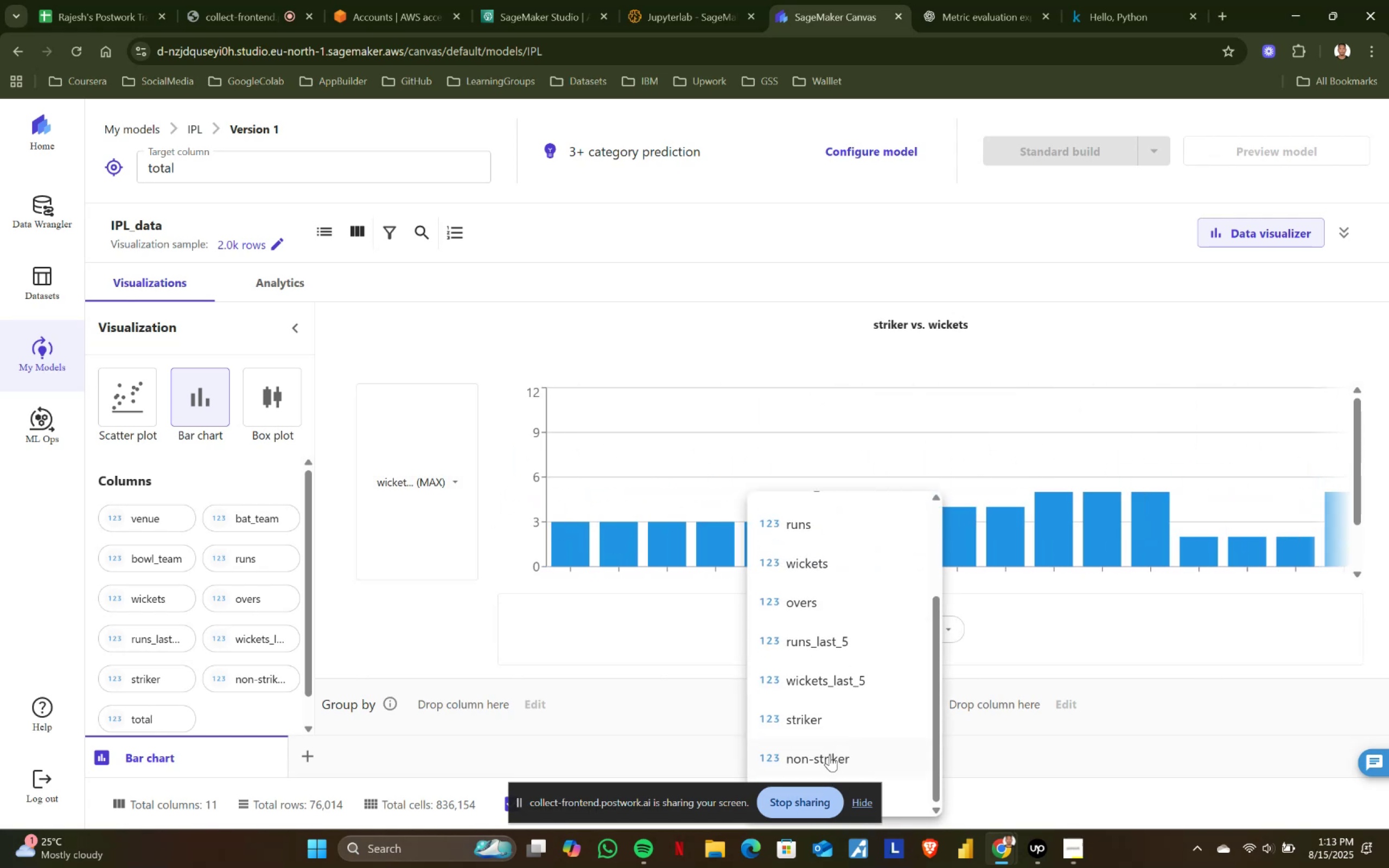 
left_click([829, 756])
 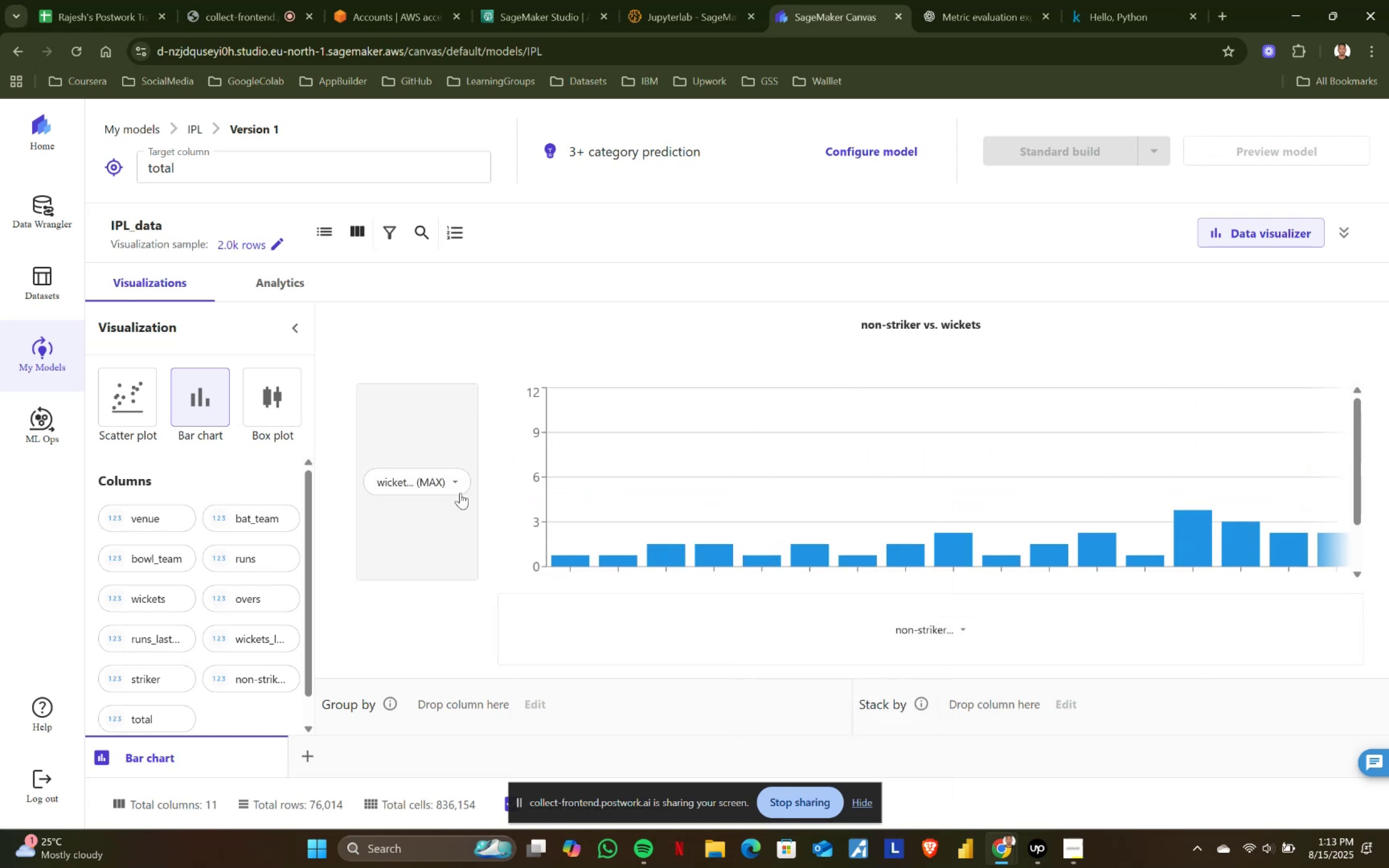 
left_click([453, 480])
 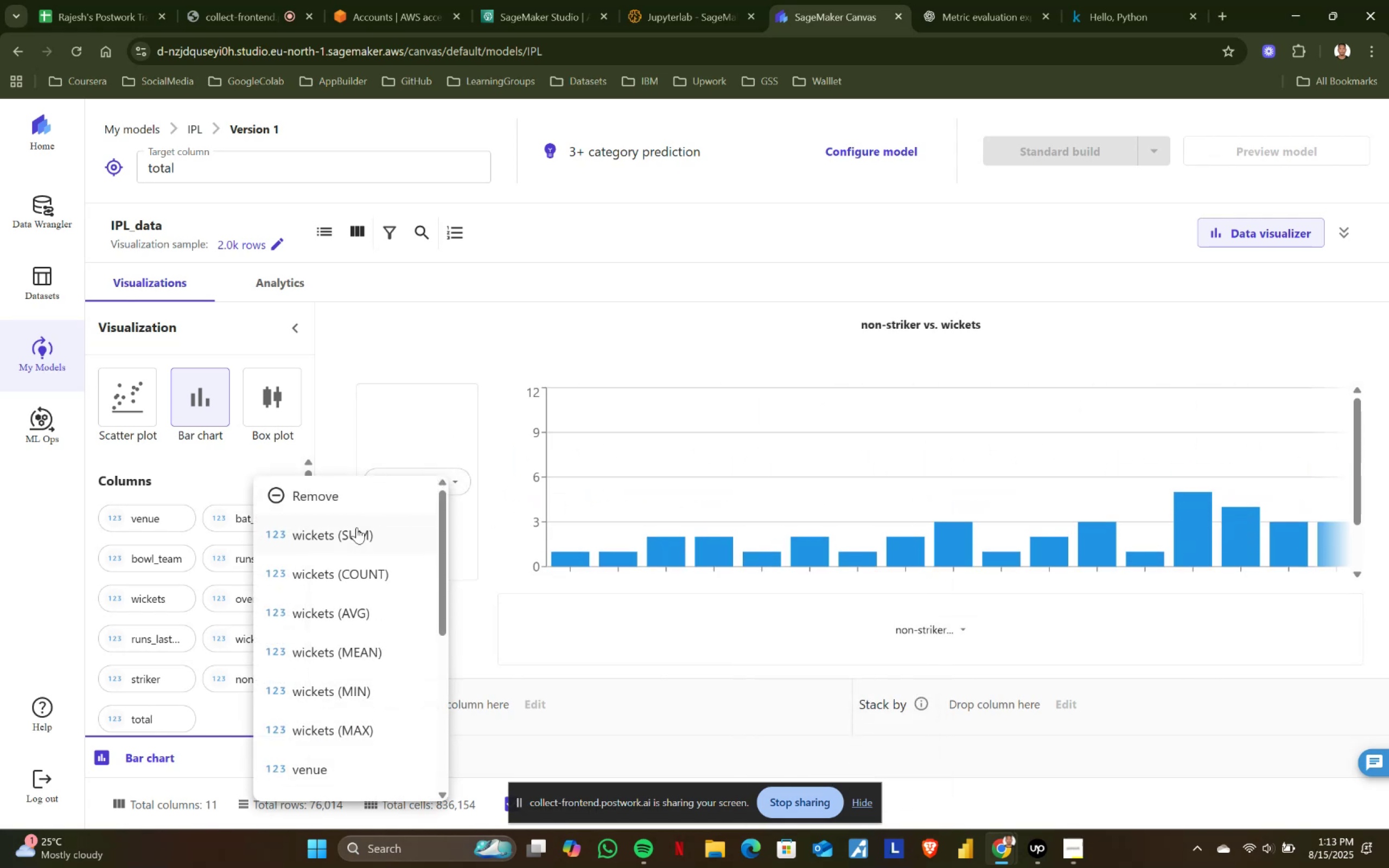 
left_click([351, 530])
 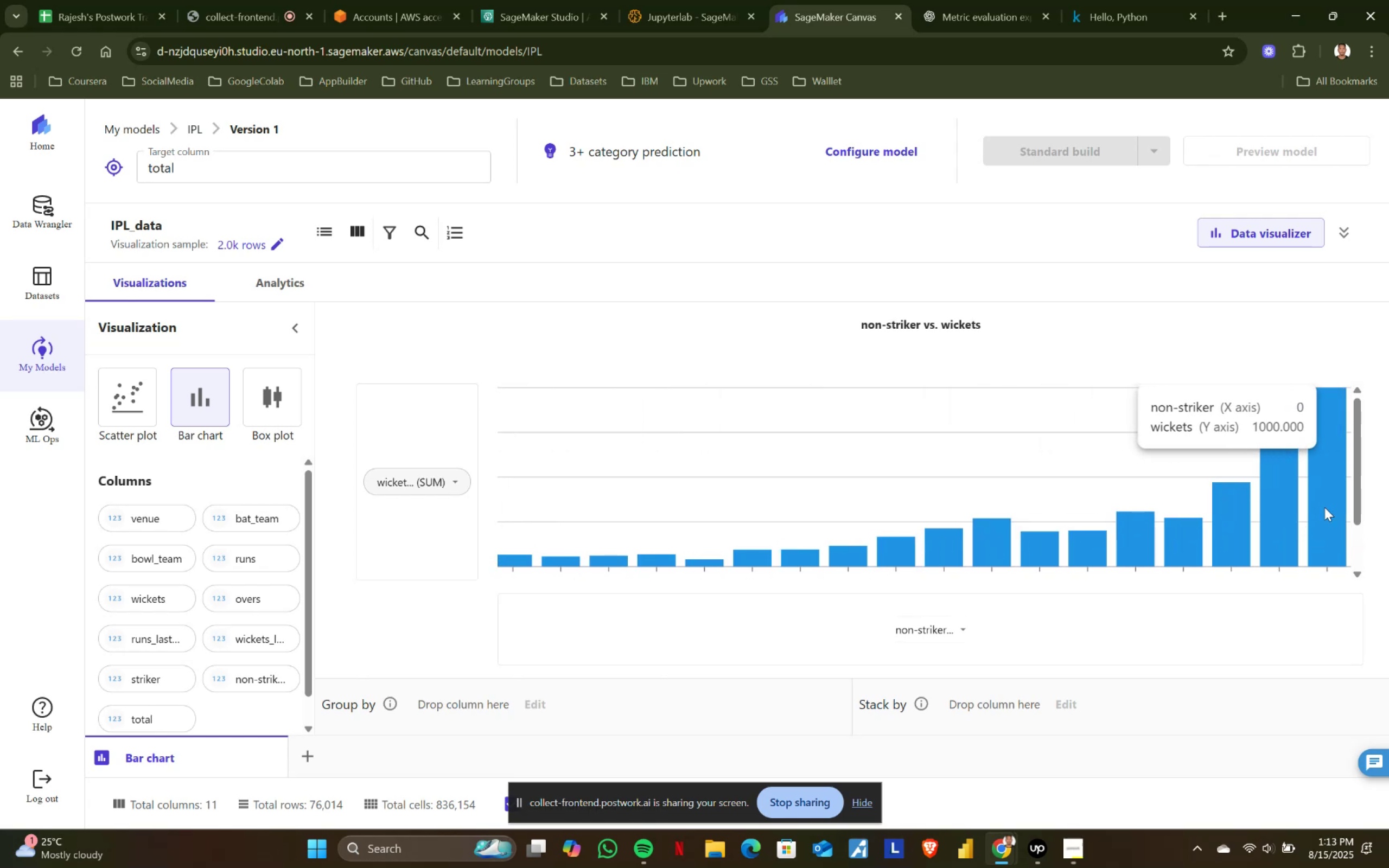 
wait(15.84)
 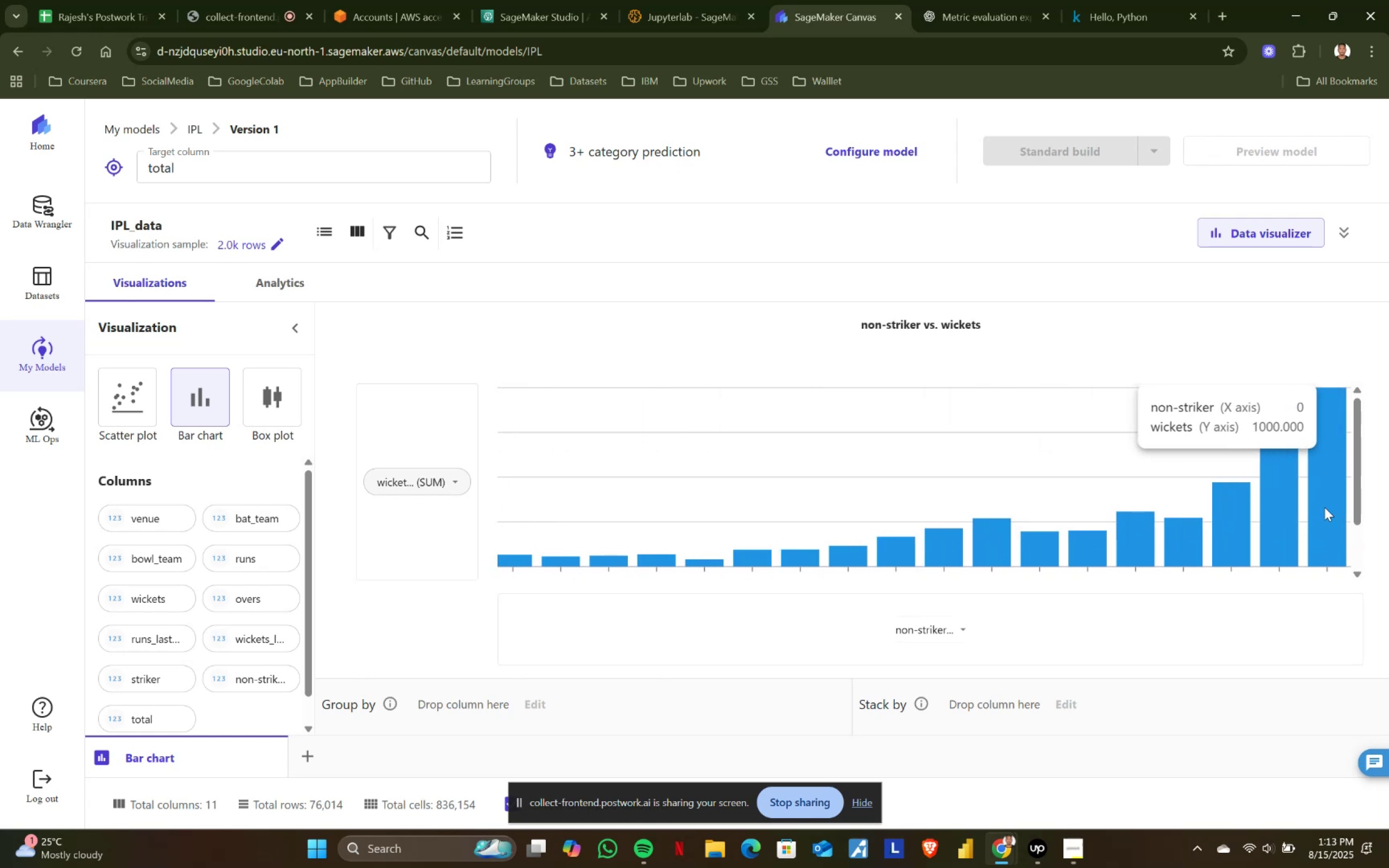 
left_click([460, 478])
 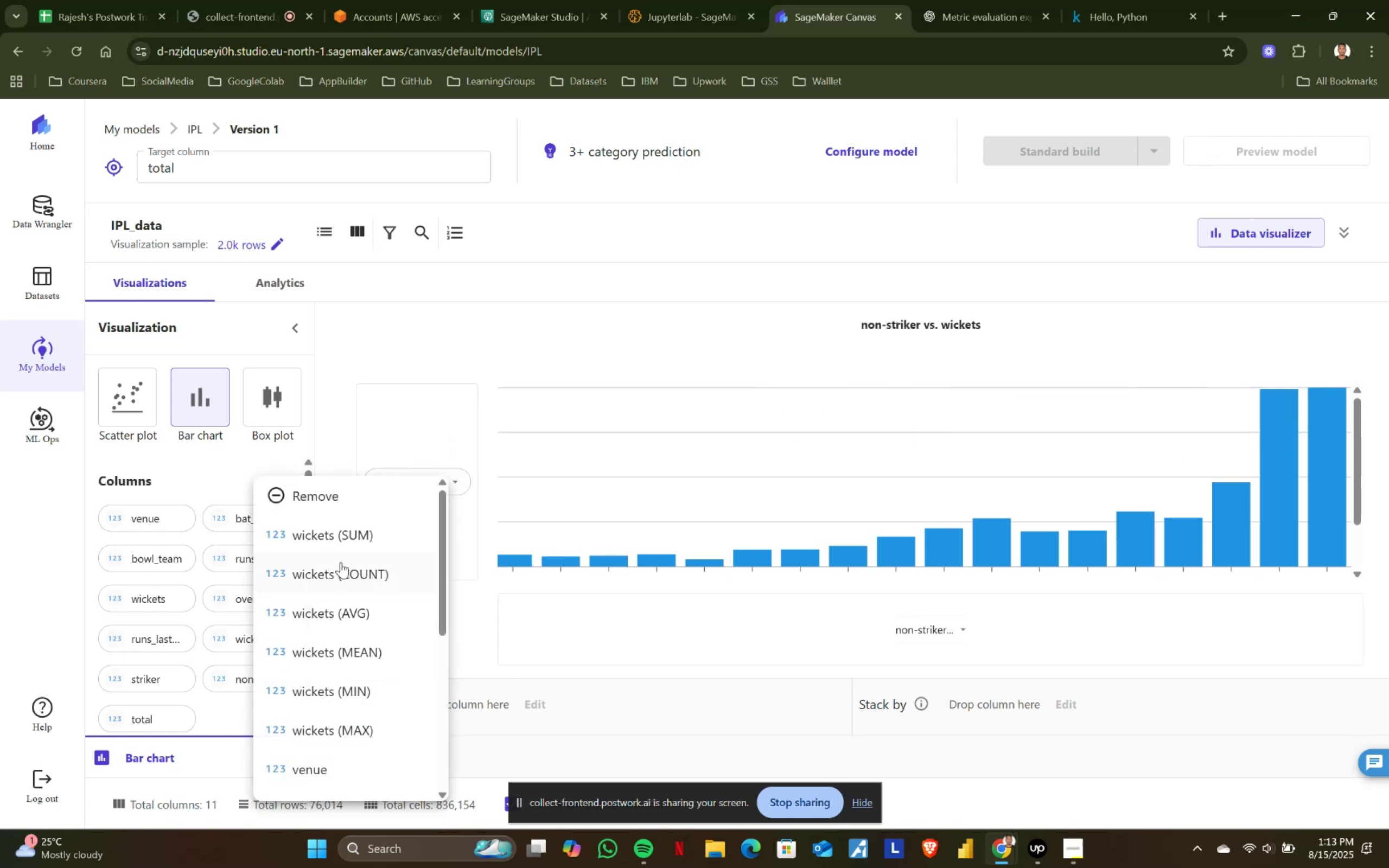 
left_click([342, 570])
 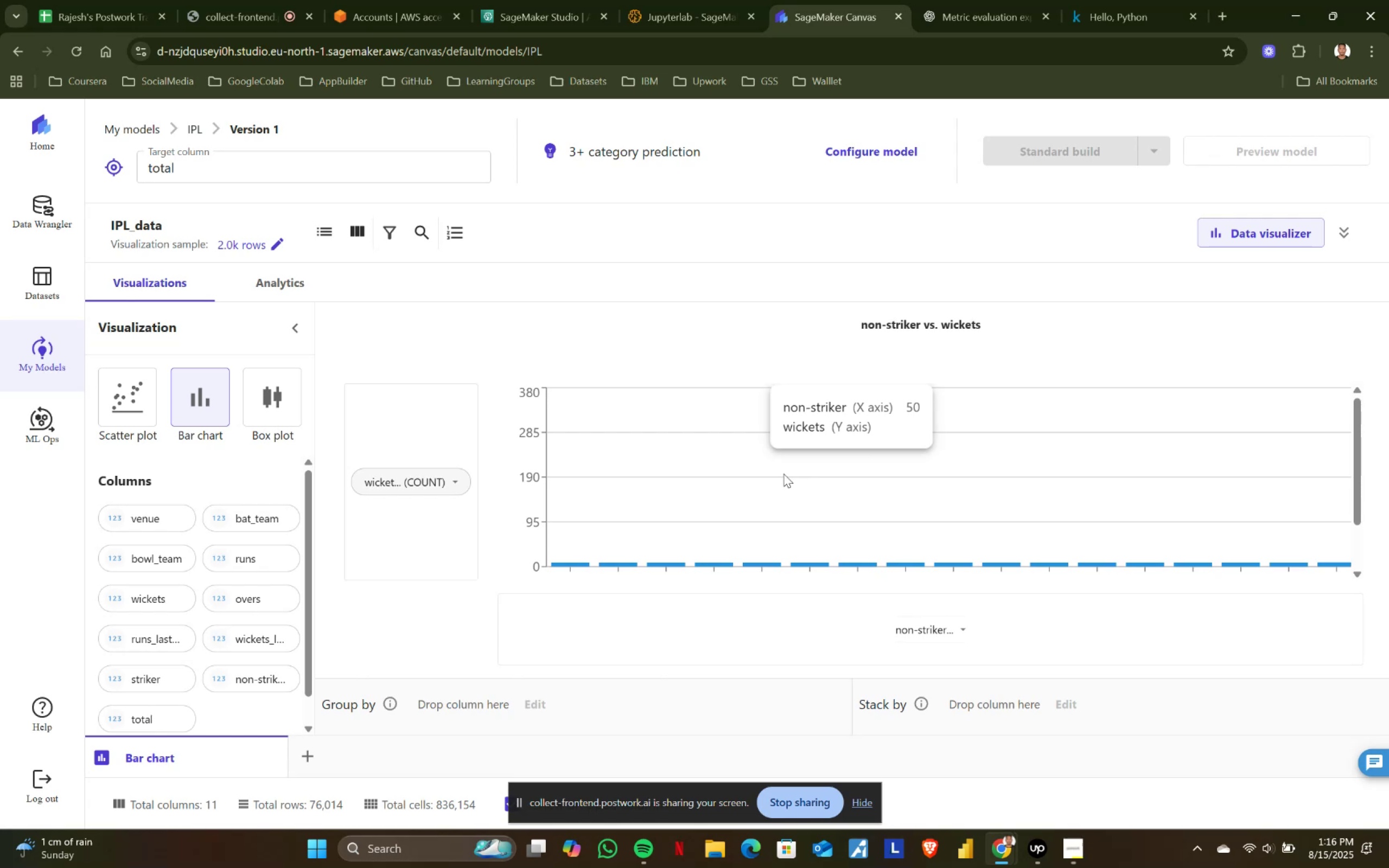 
wait(156.31)
 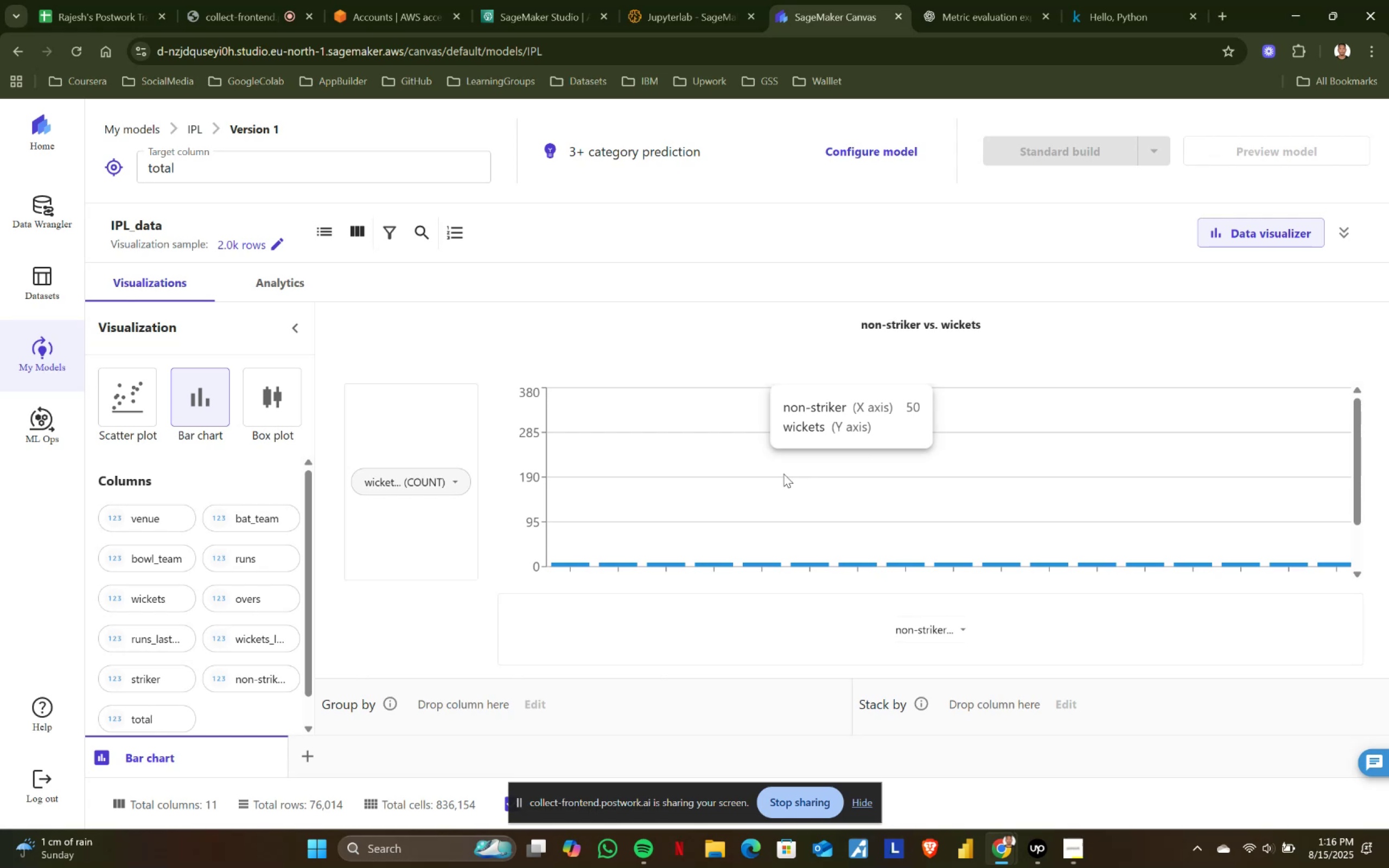 
left_click([230, 0])
 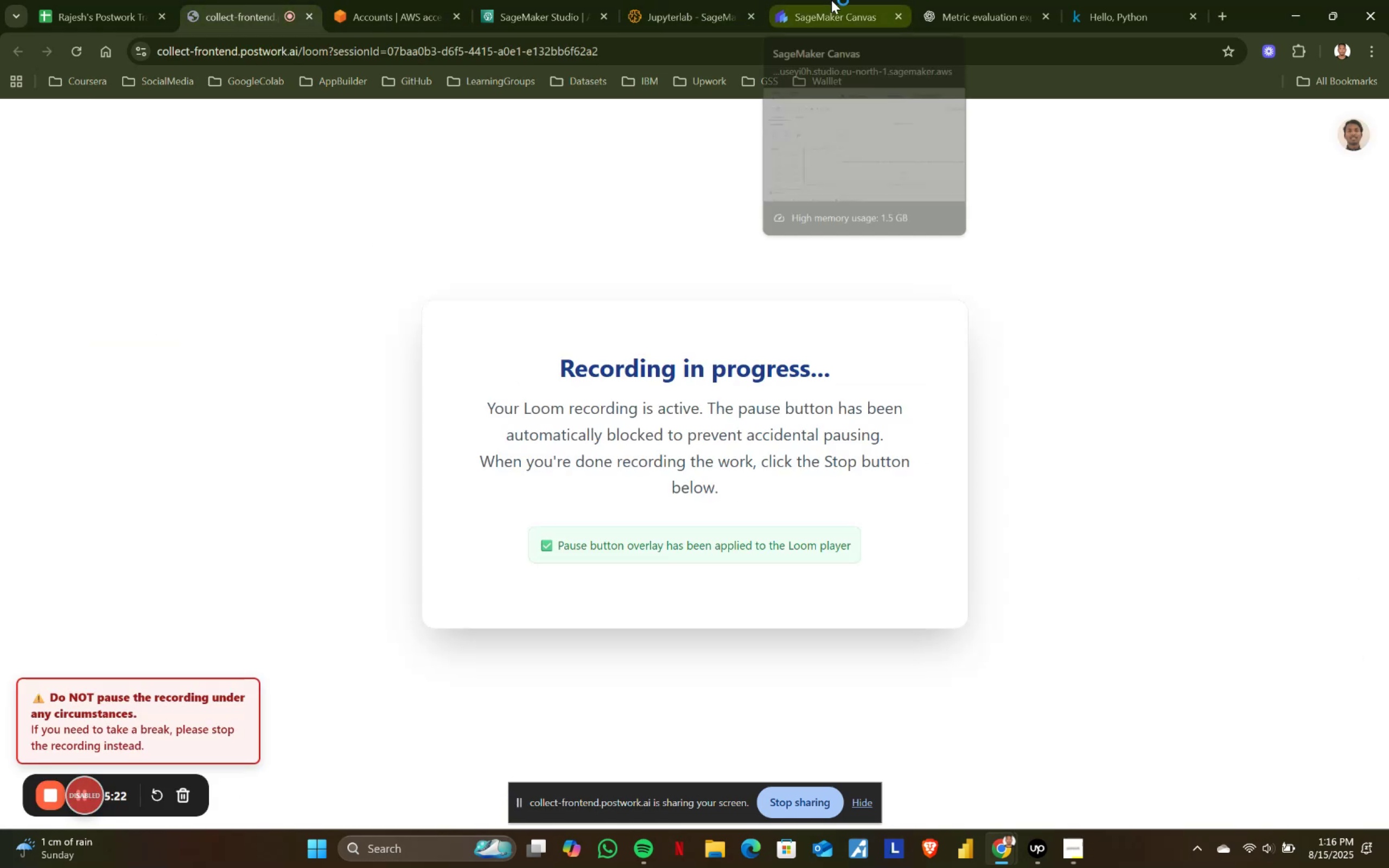 
left_click([831, 0])
 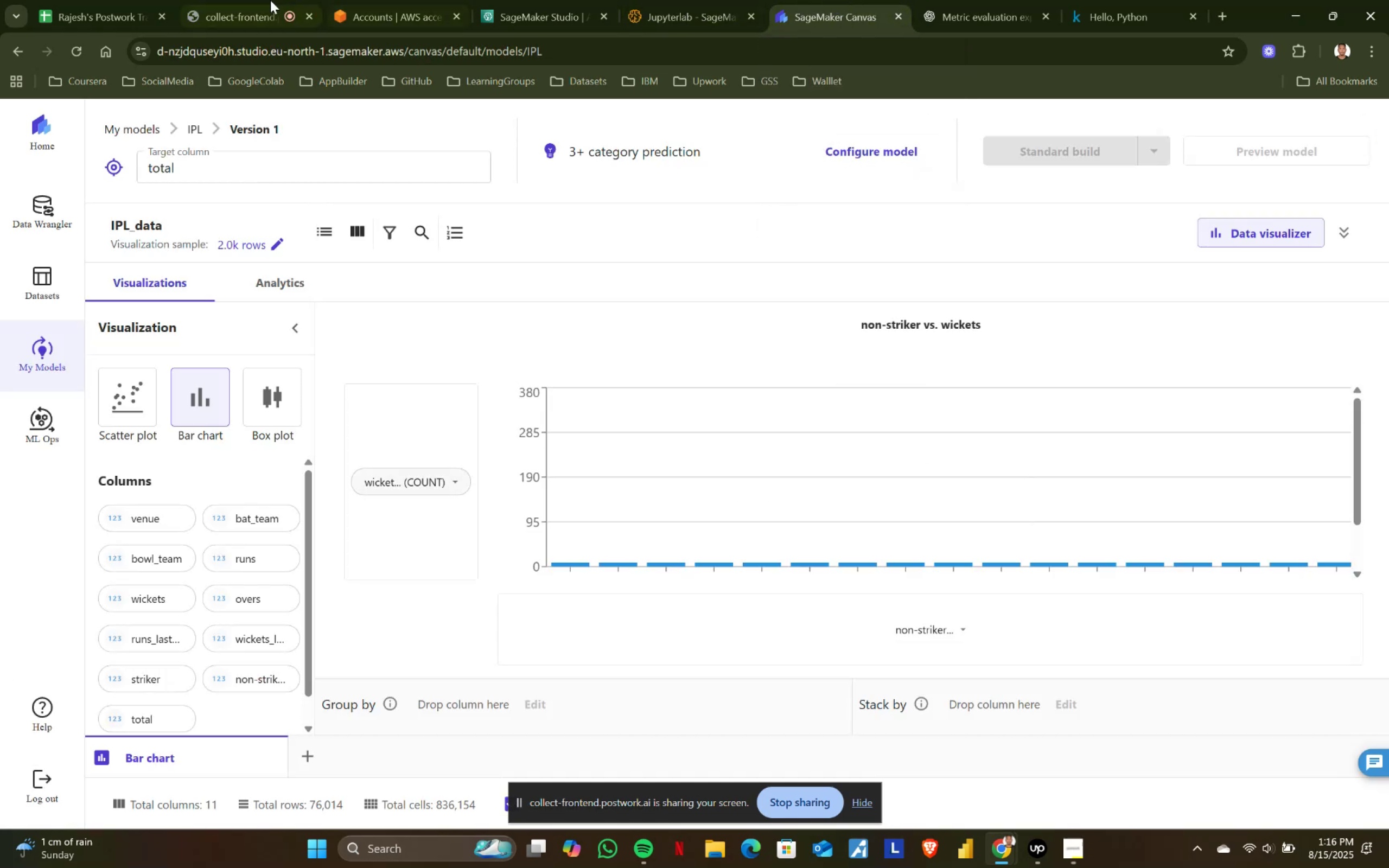 
left_click([266, 0])
 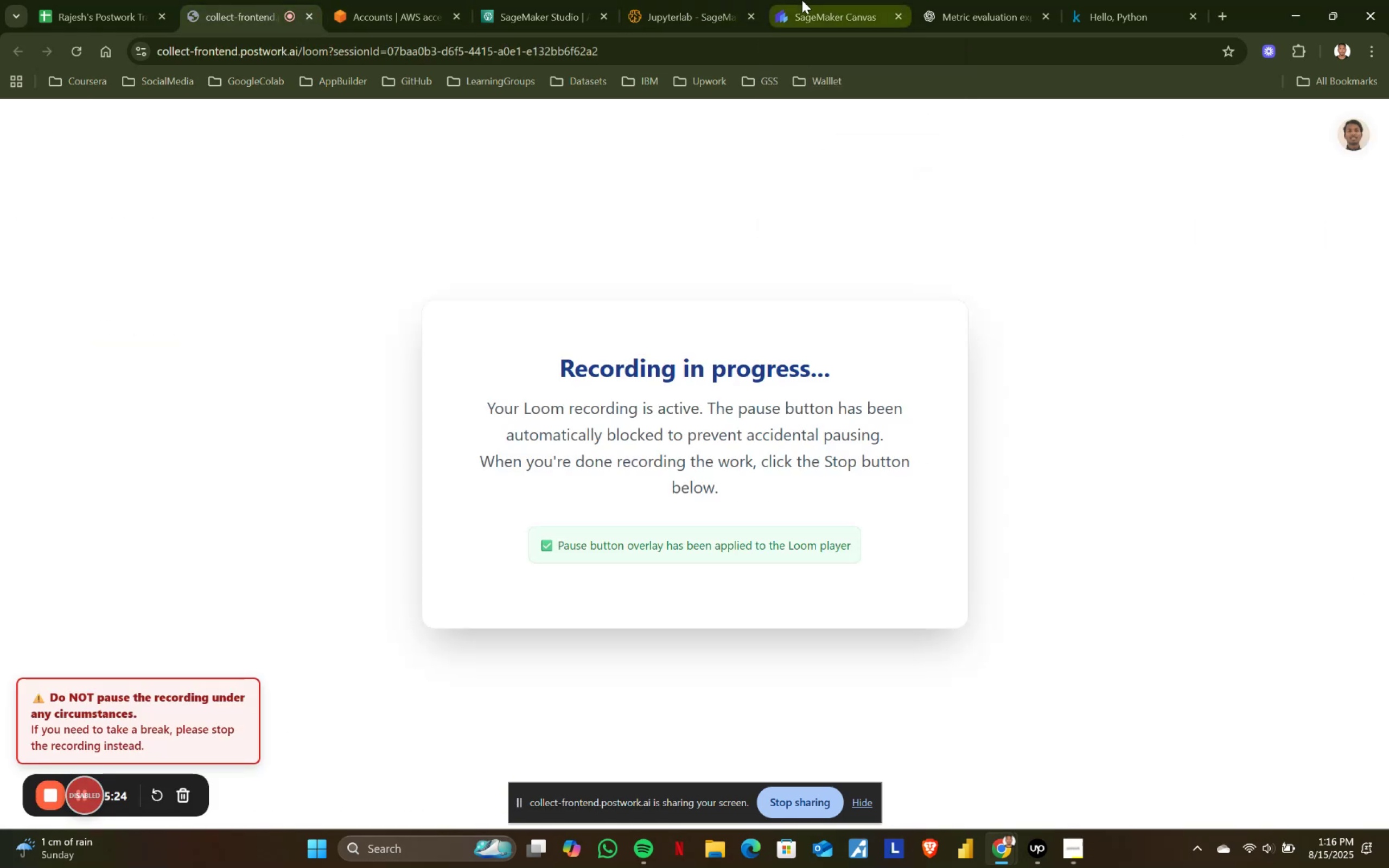 
left_click([802, 0])
 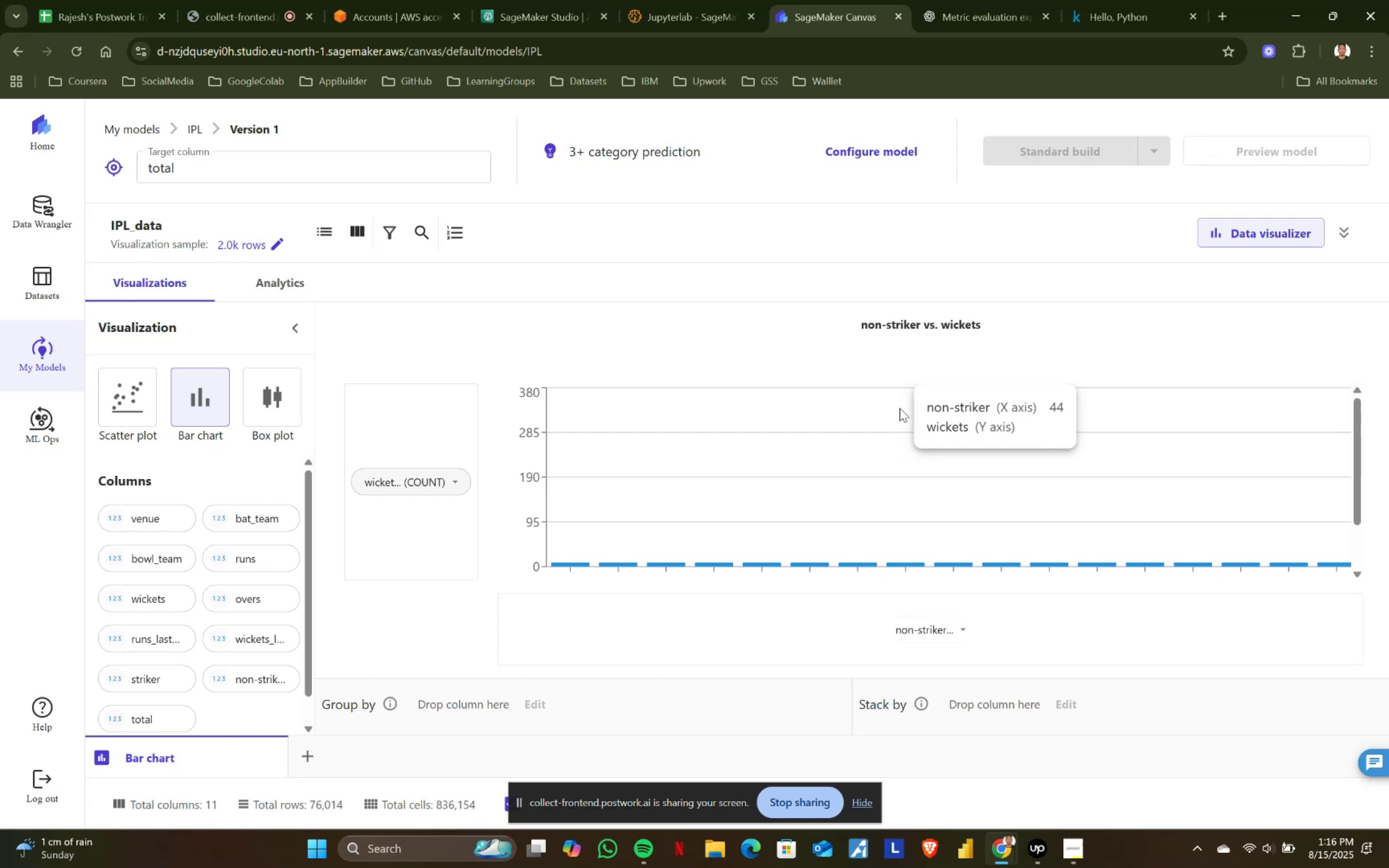 
wait(28.46)
 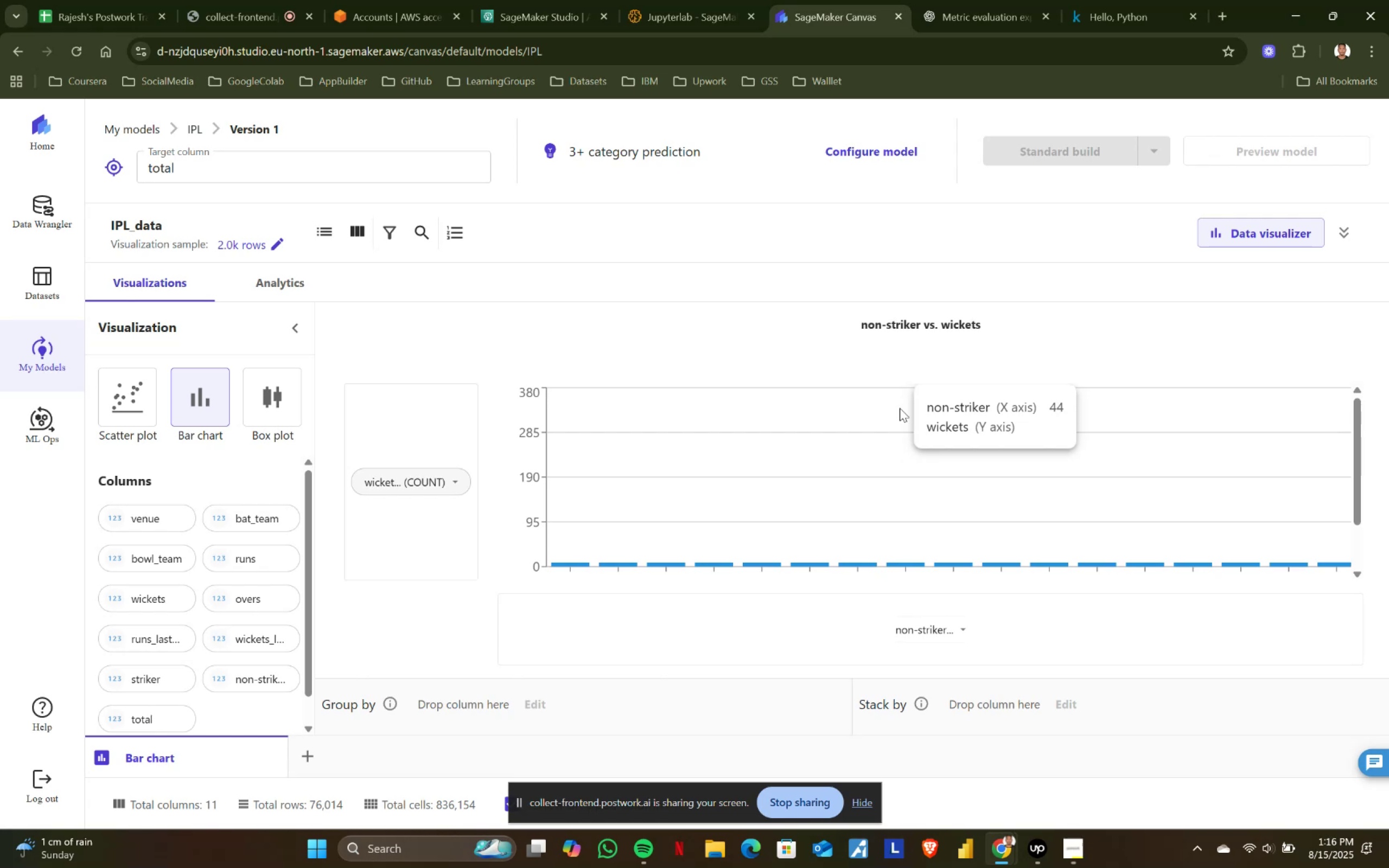 
left_click([462, 477])
 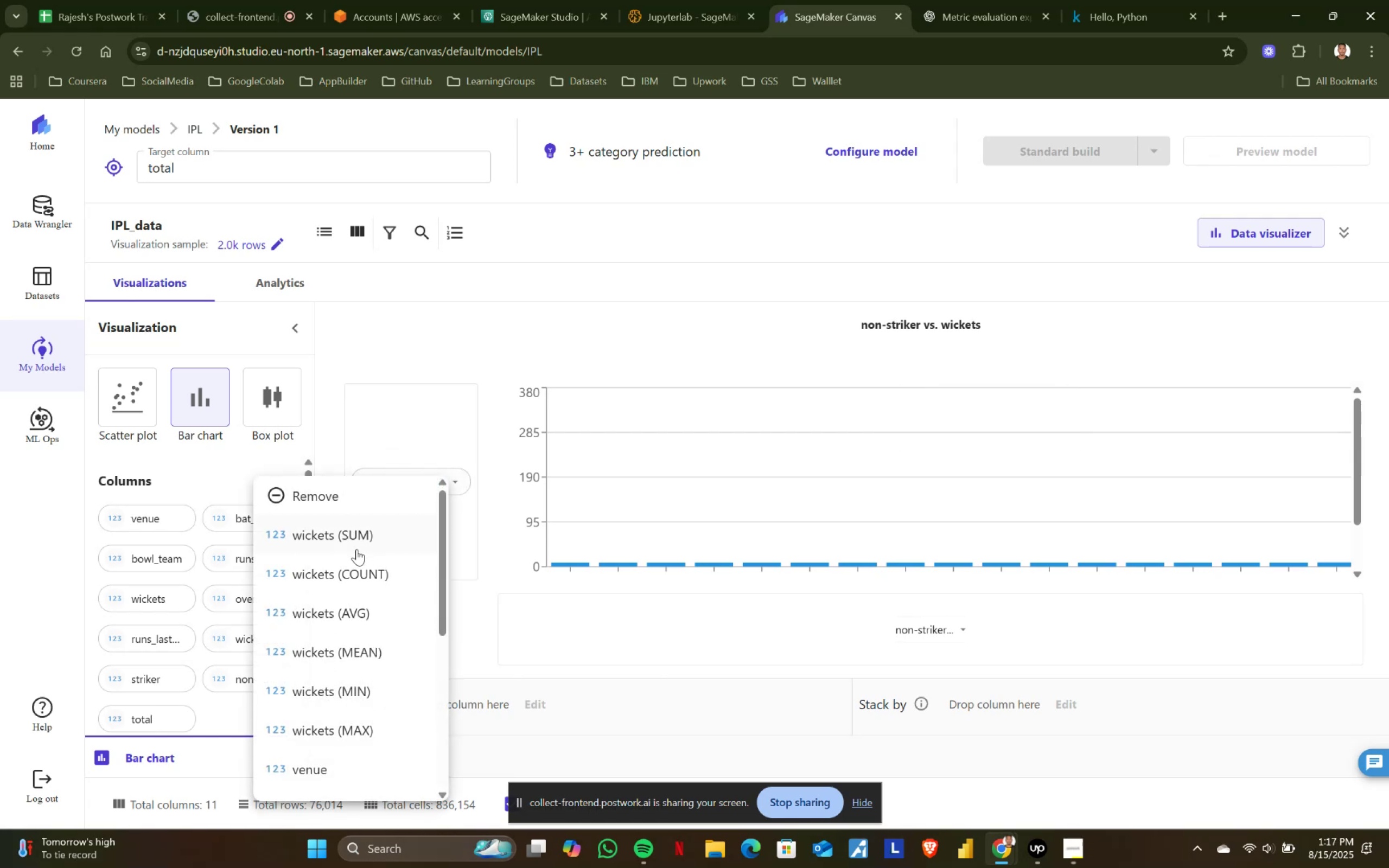 
left_click([355, 537])
 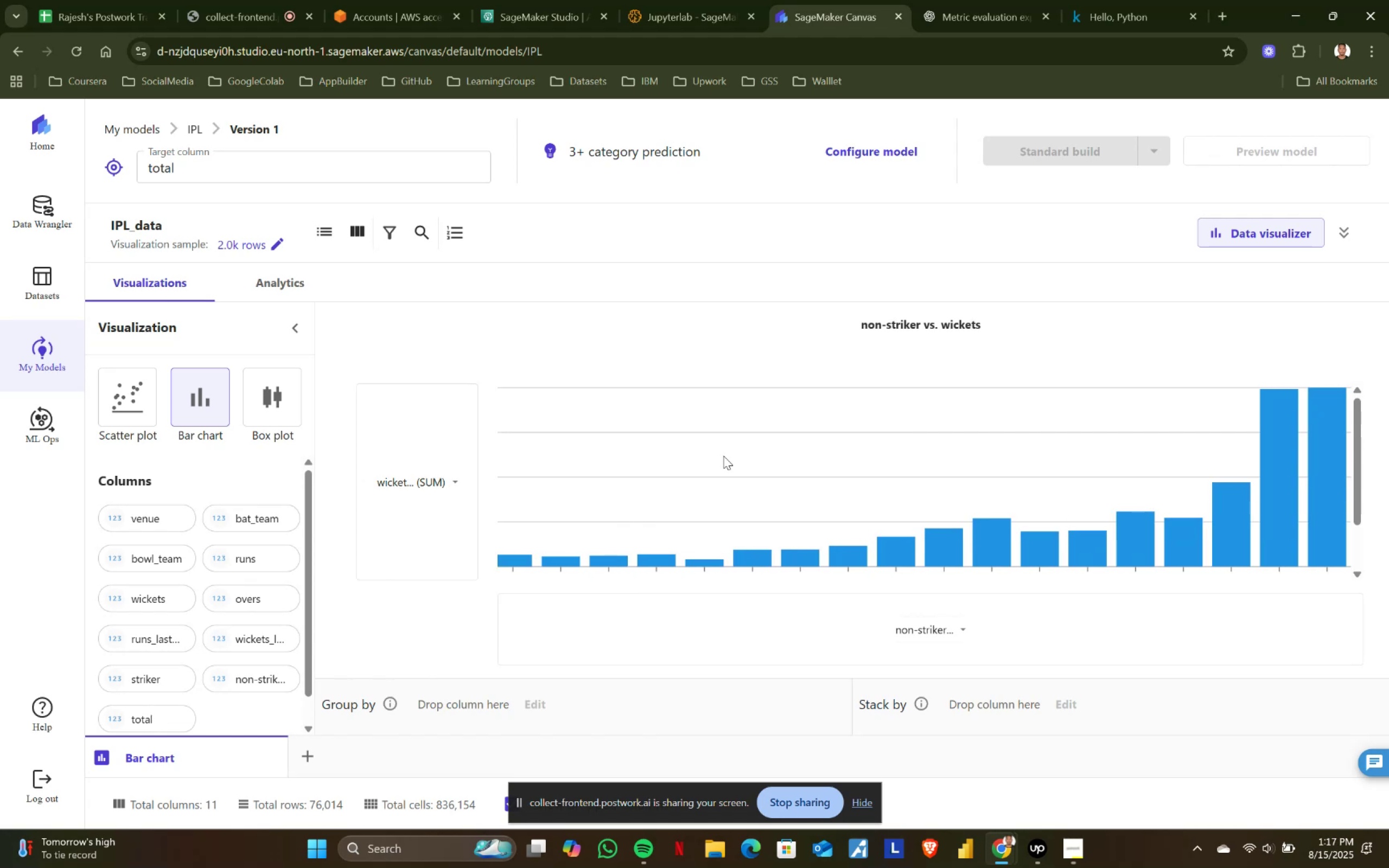 
wait(5.63)
 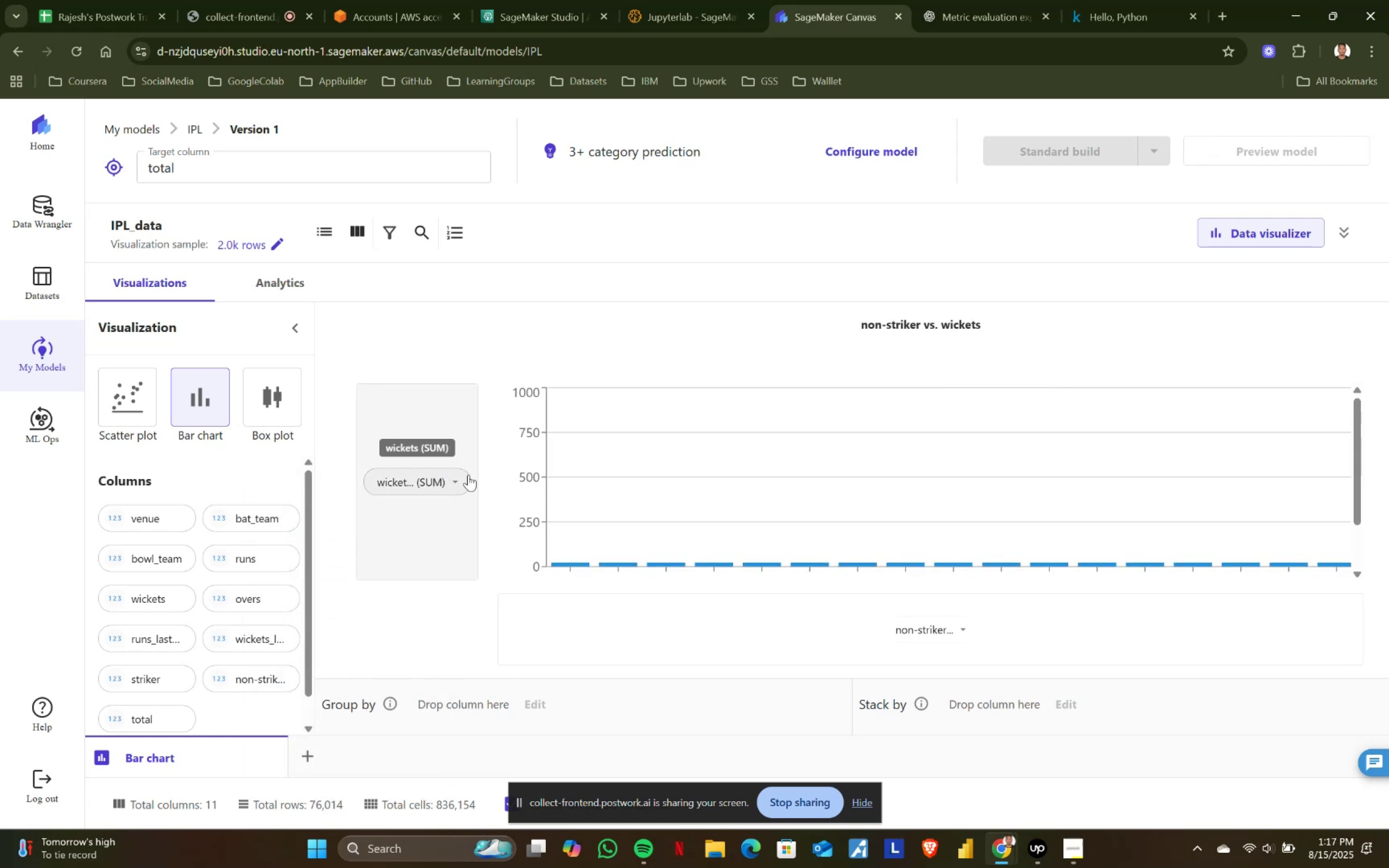 
left_click([458, 484])
 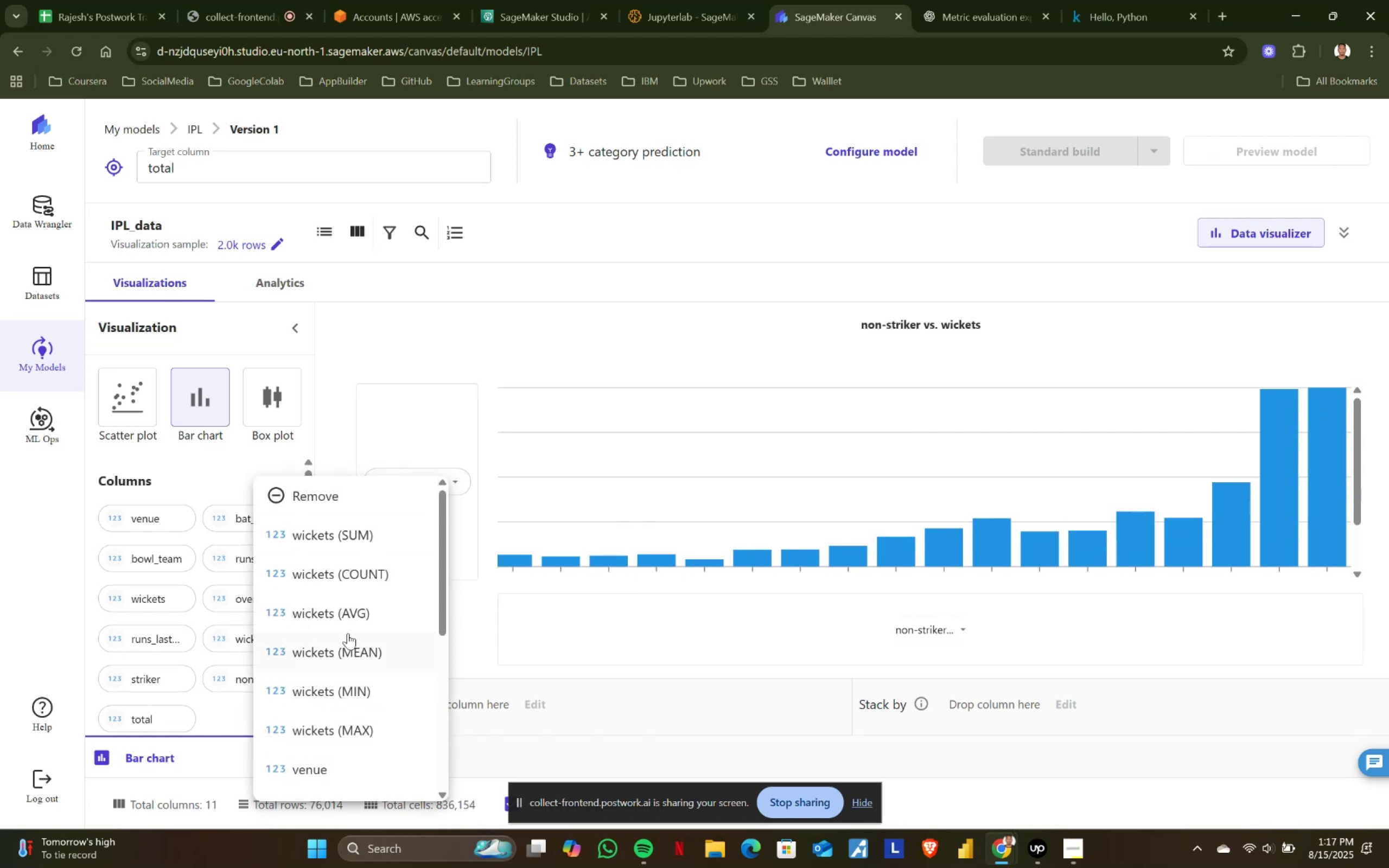 
left_click([355, 612])
 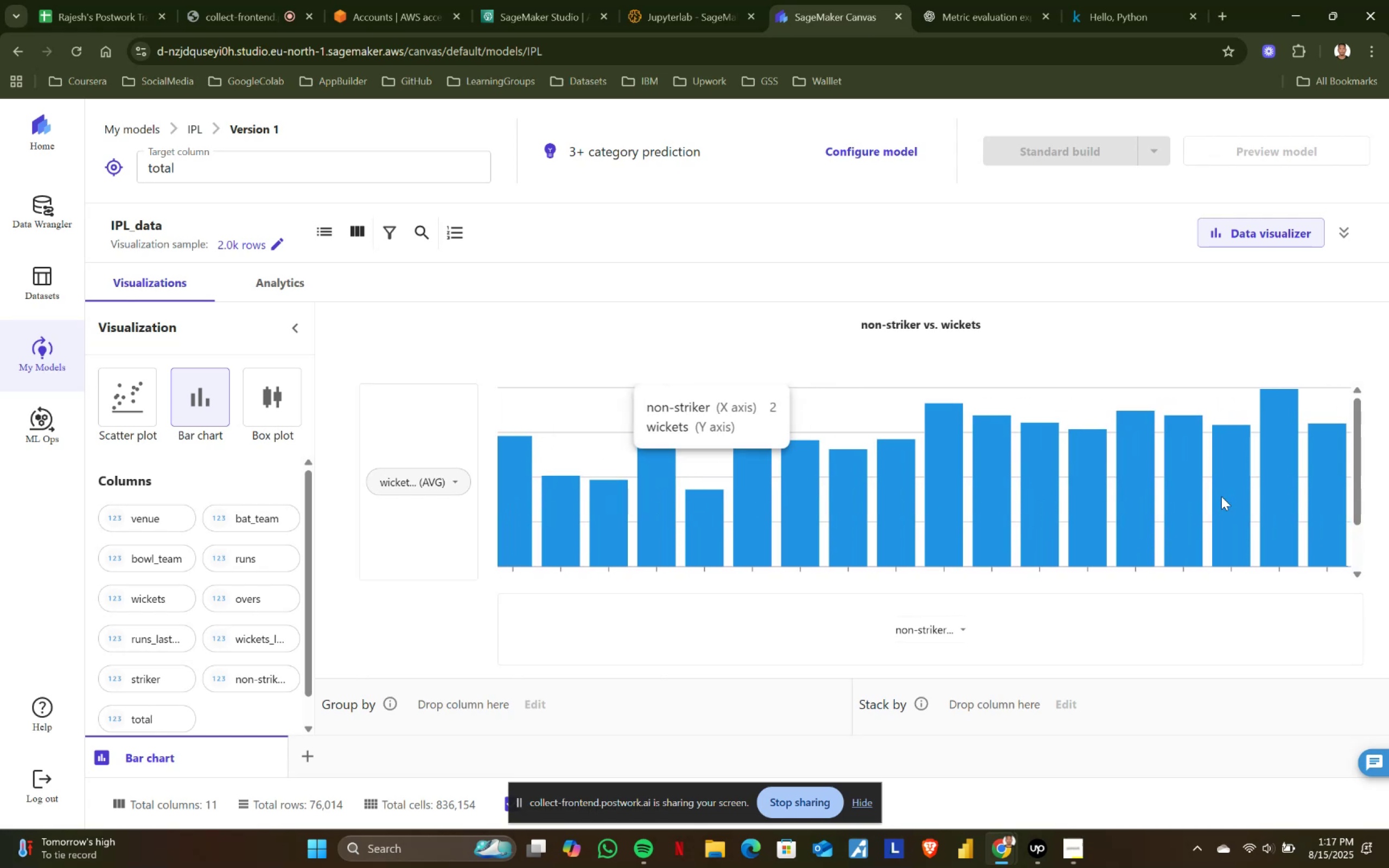 
wait(18.12)
 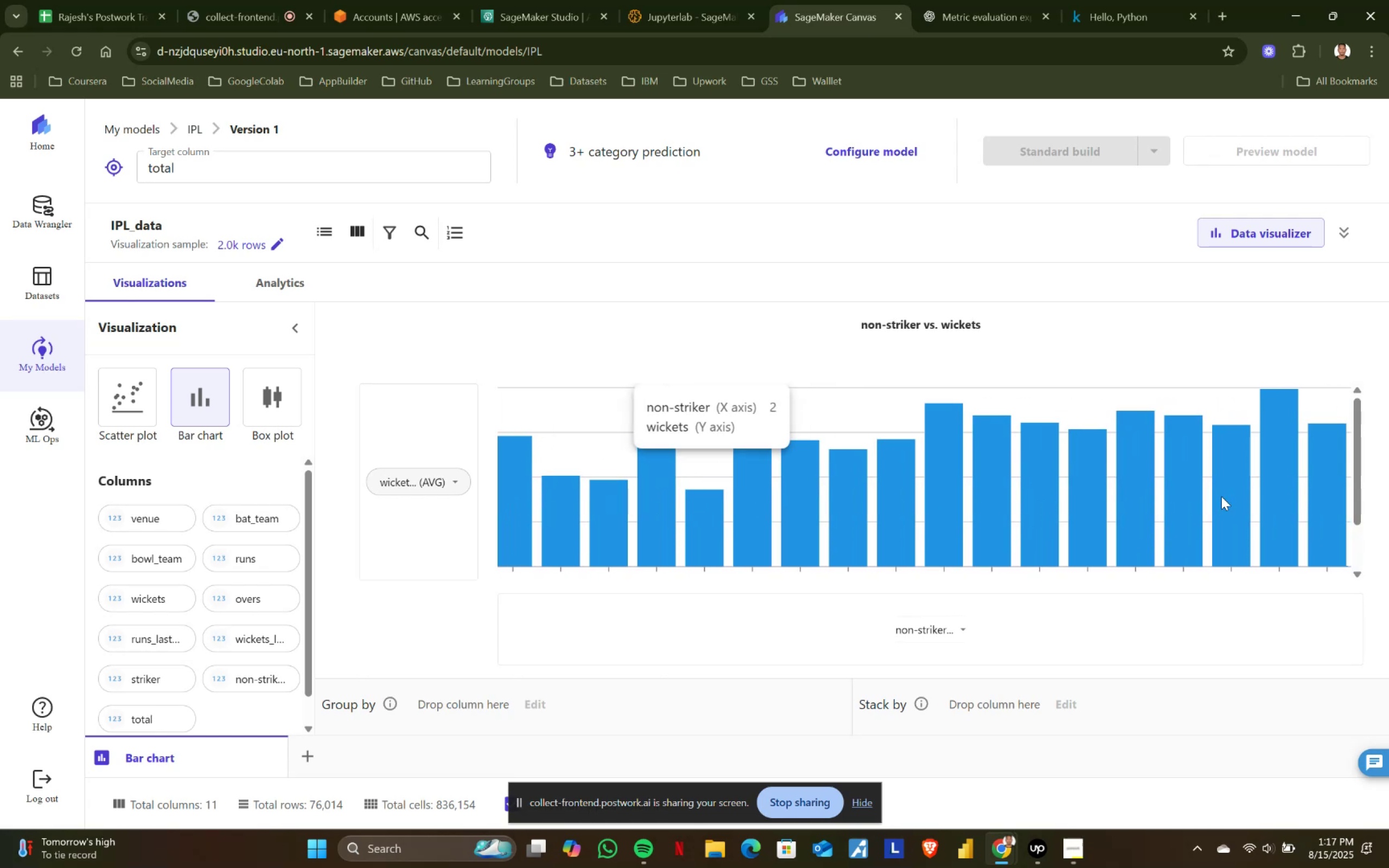 
mouse_move([688, 477])
 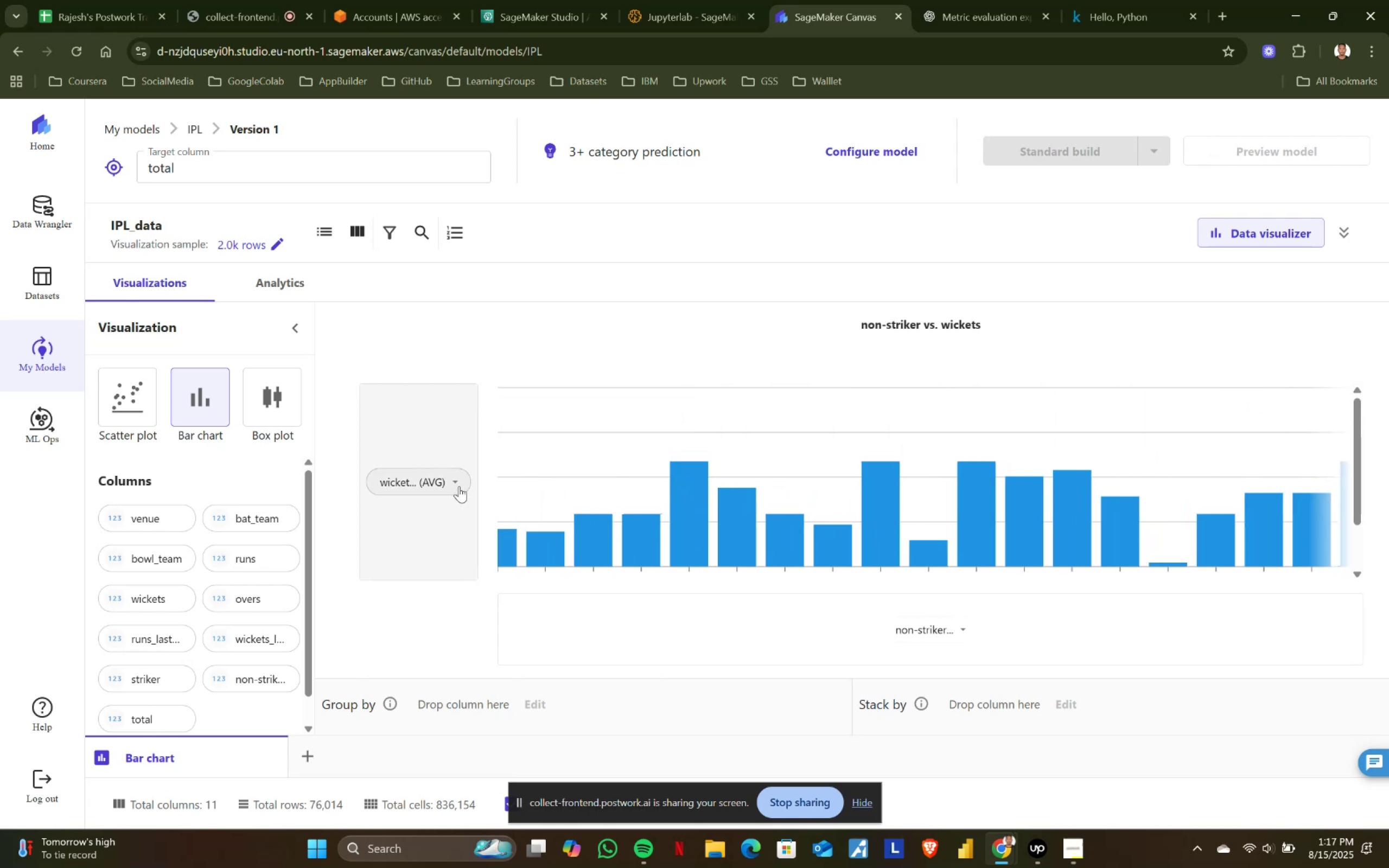 
left_click([456, 486])
 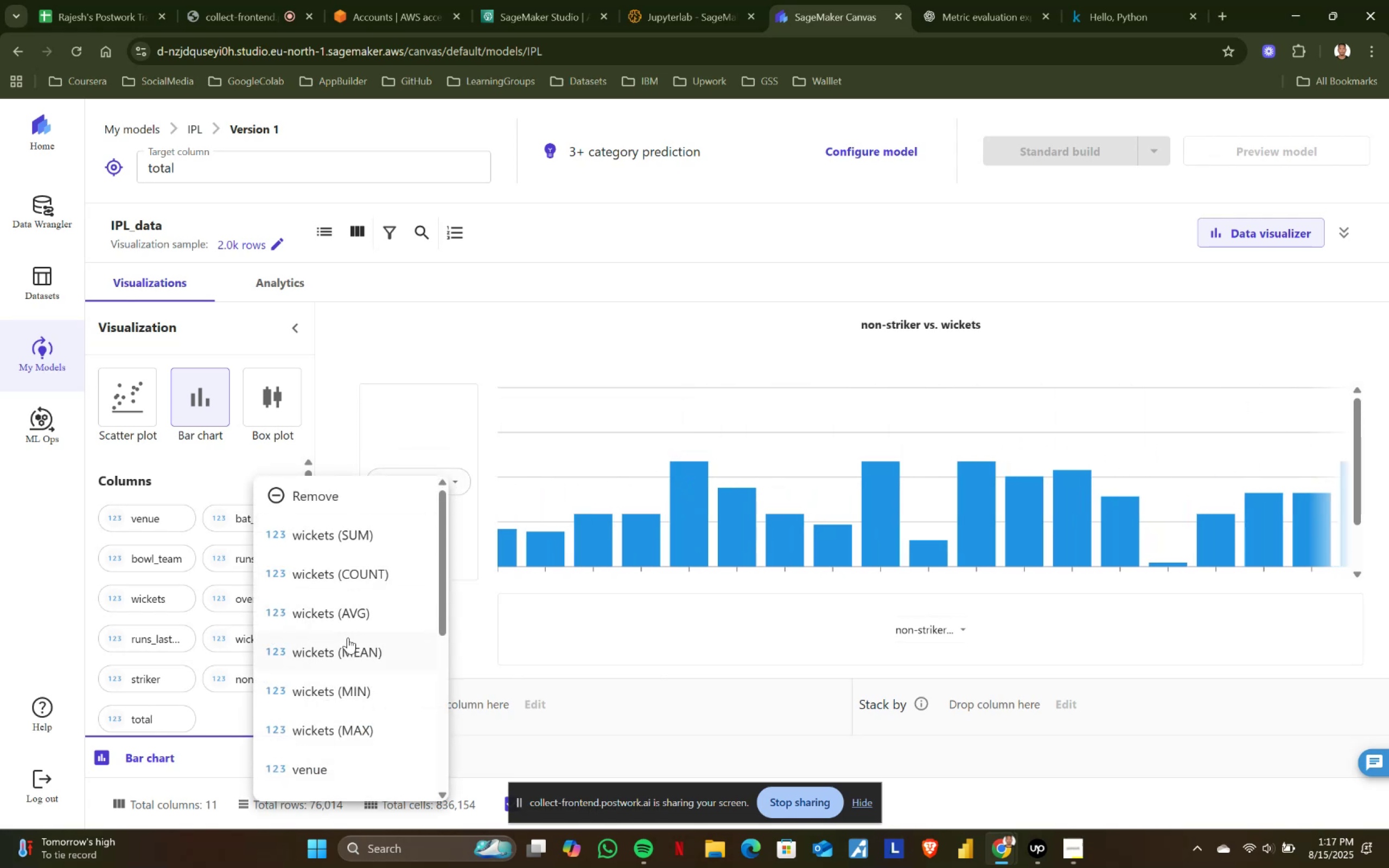 
left_click([349, 644])
 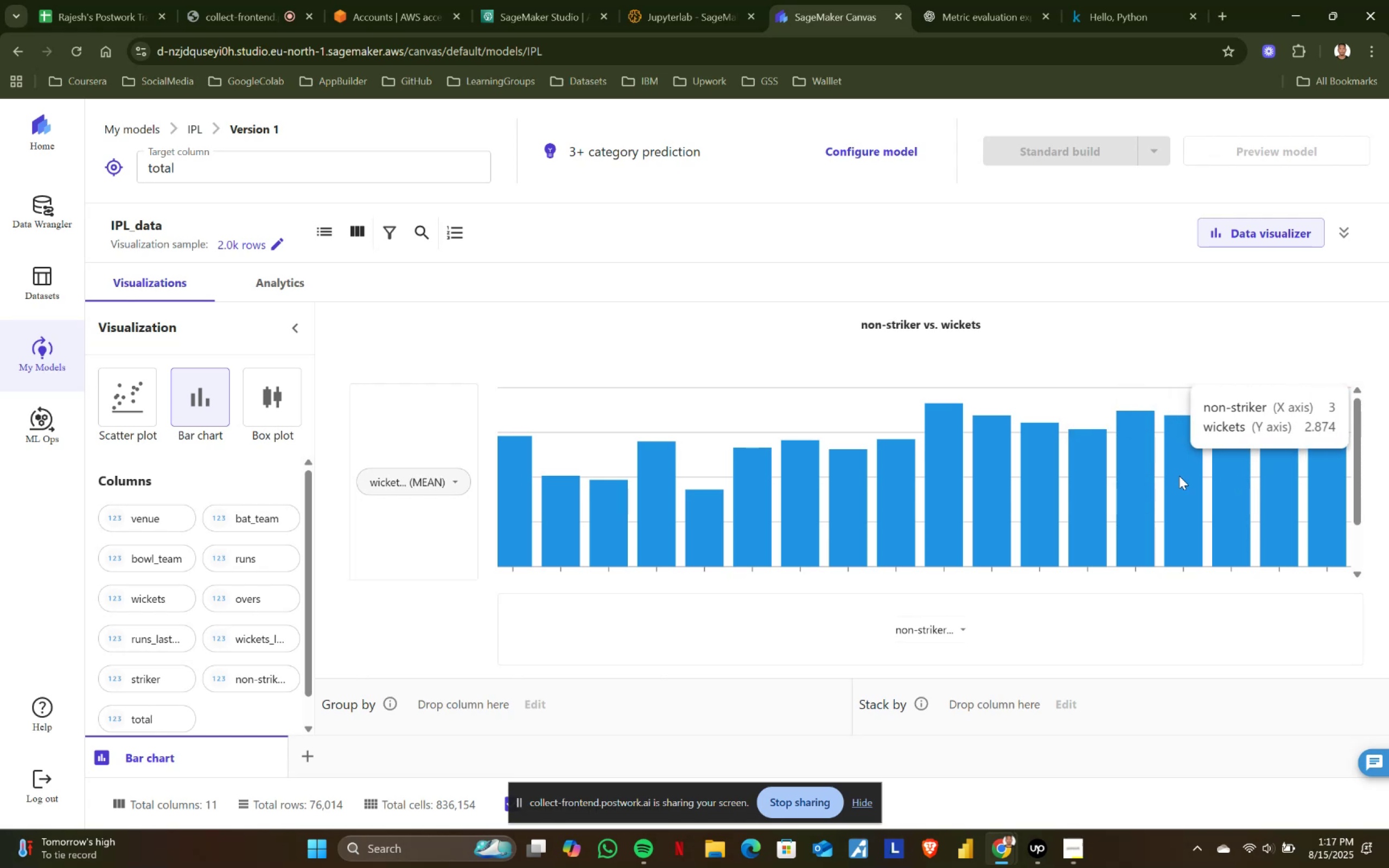 
wait(16.93)
 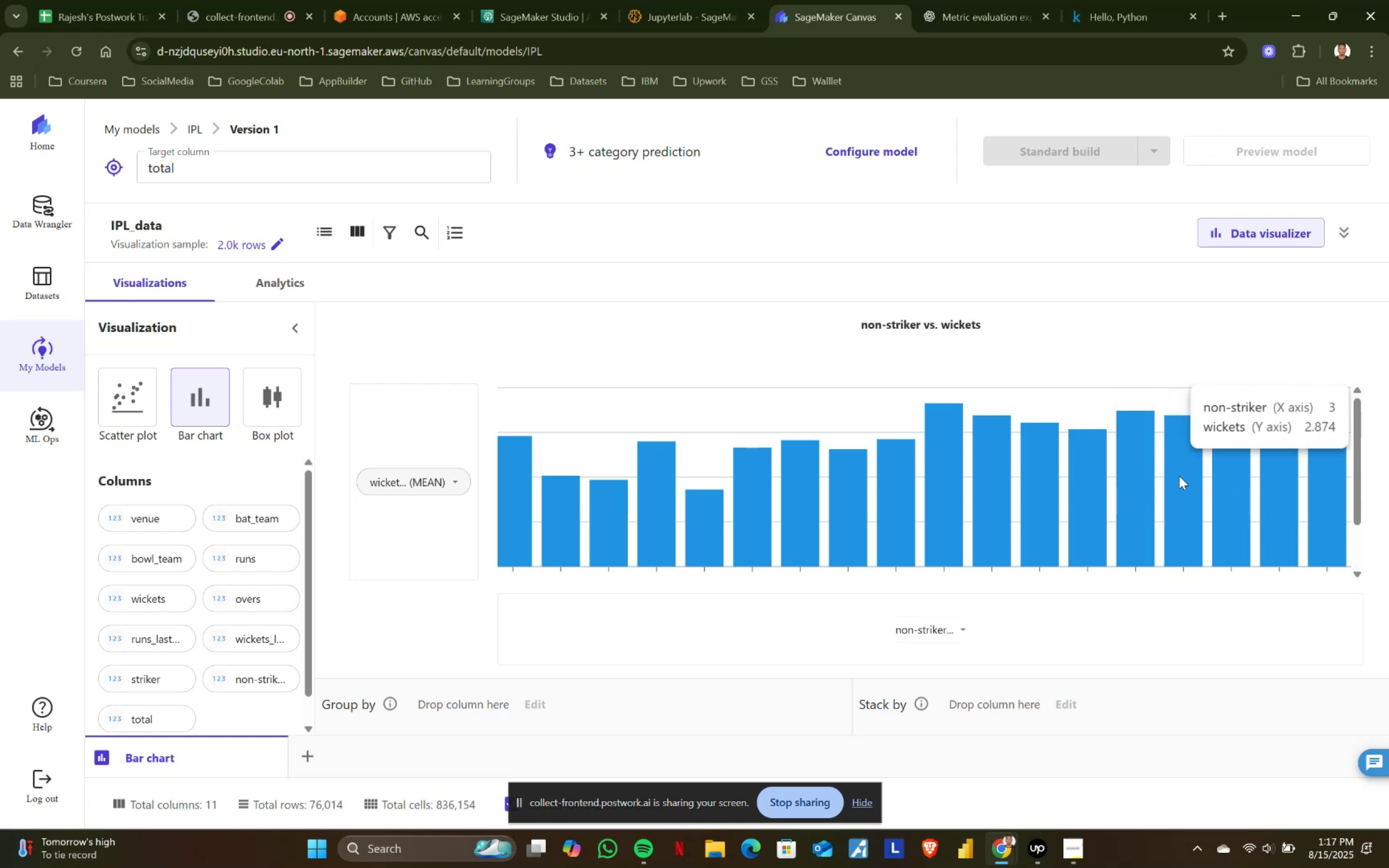 
left_click([451, 486])
 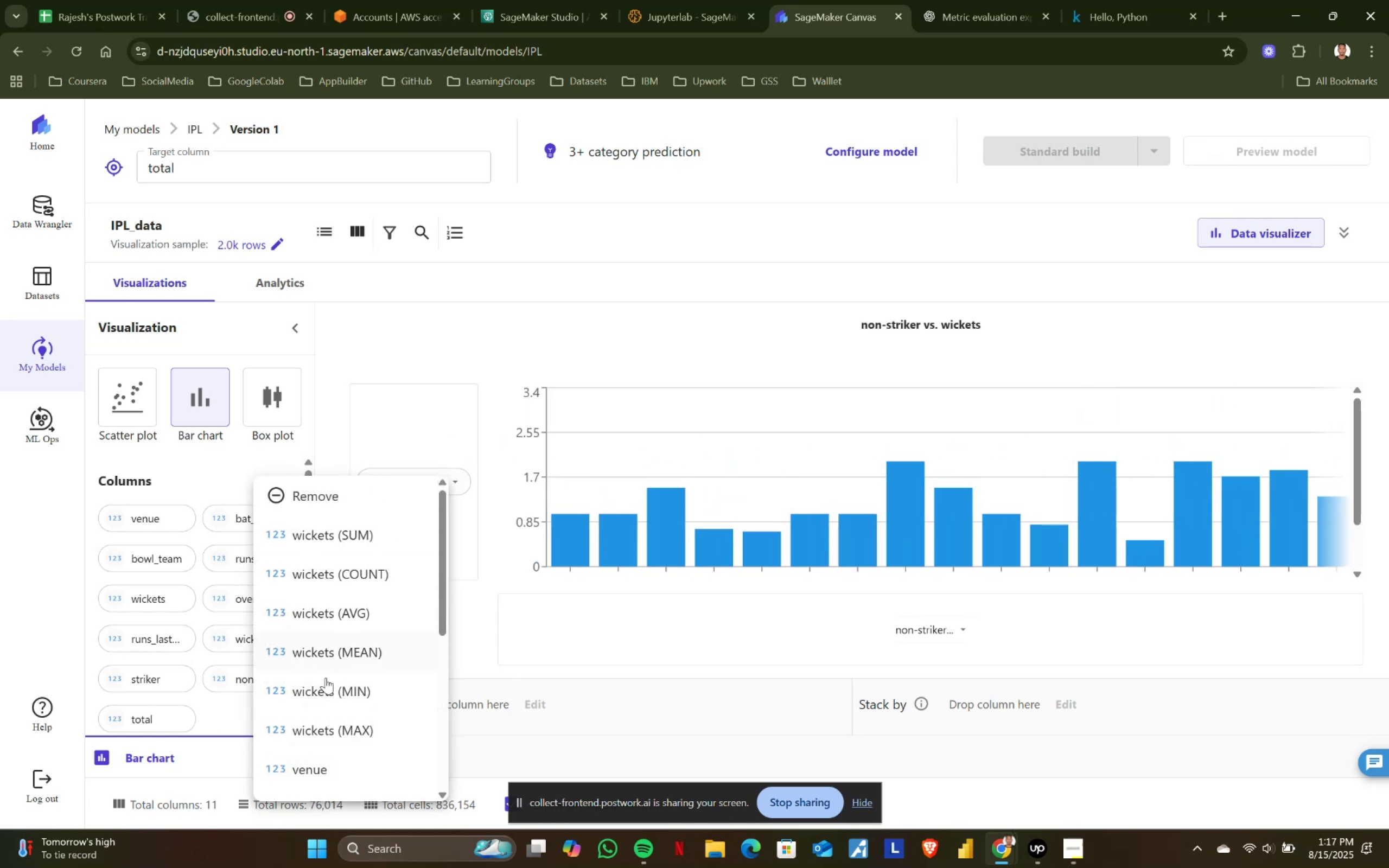 
left_click([326, 691])
 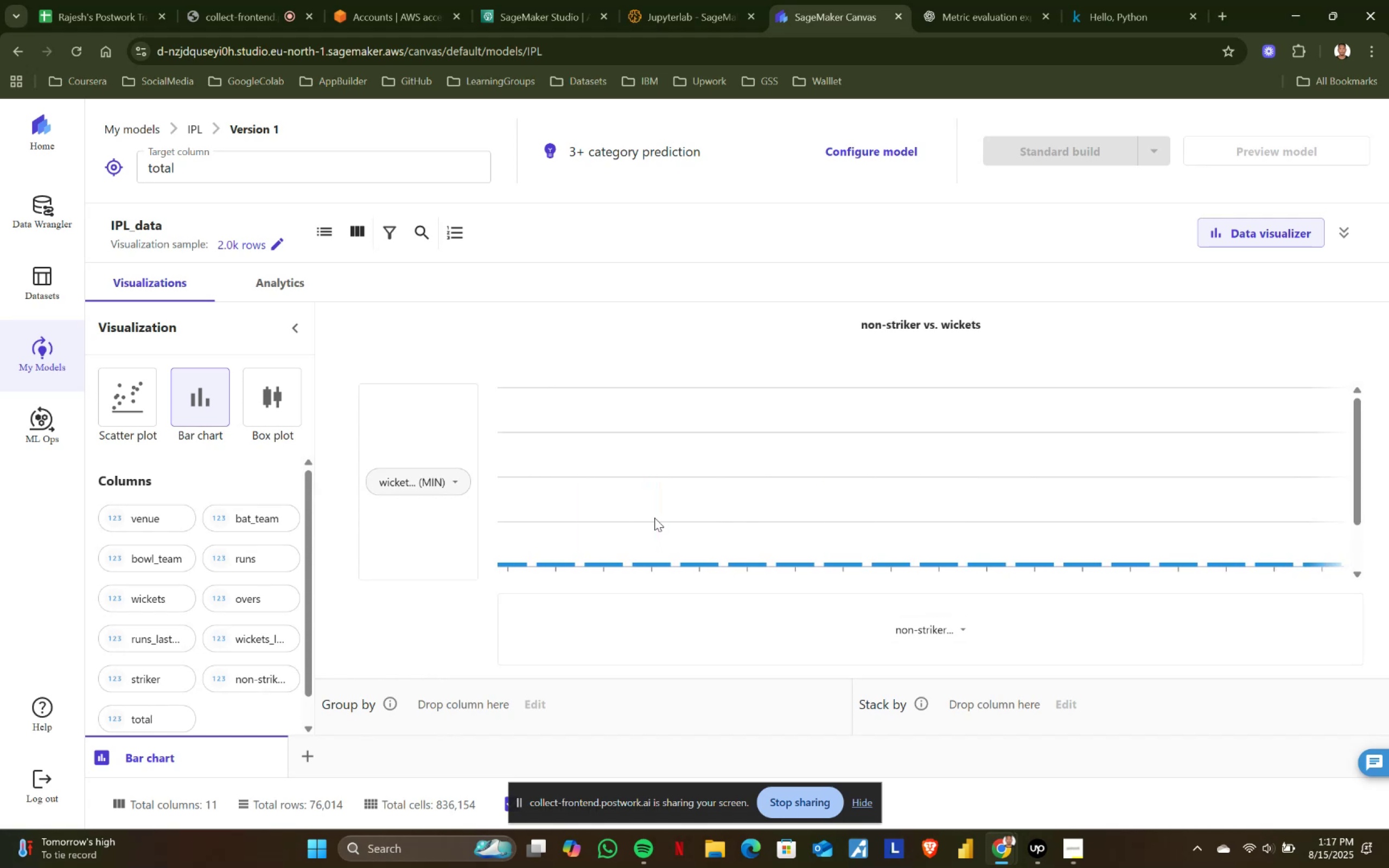 
wait(5.04)
 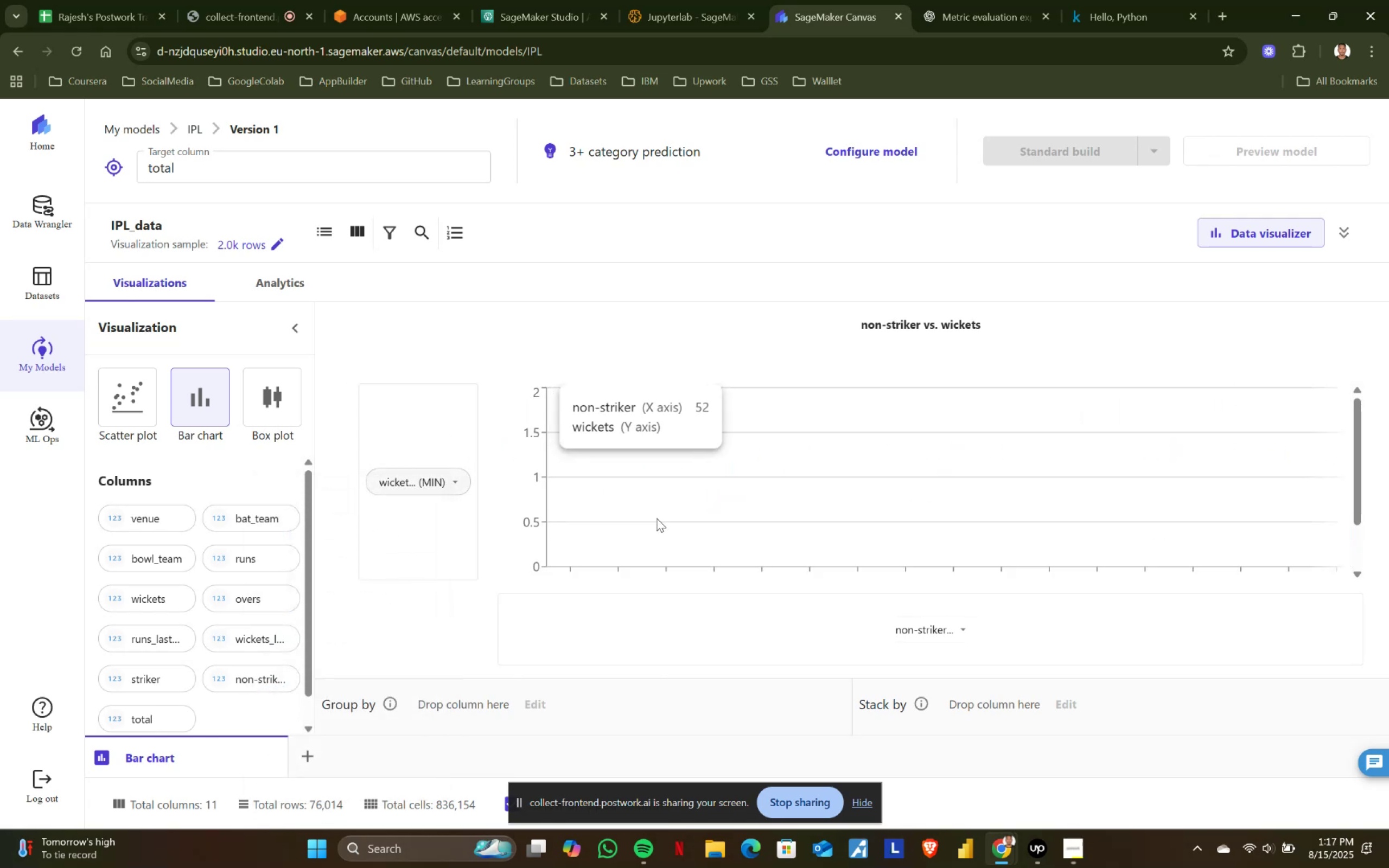 
left_click([452, 481])
 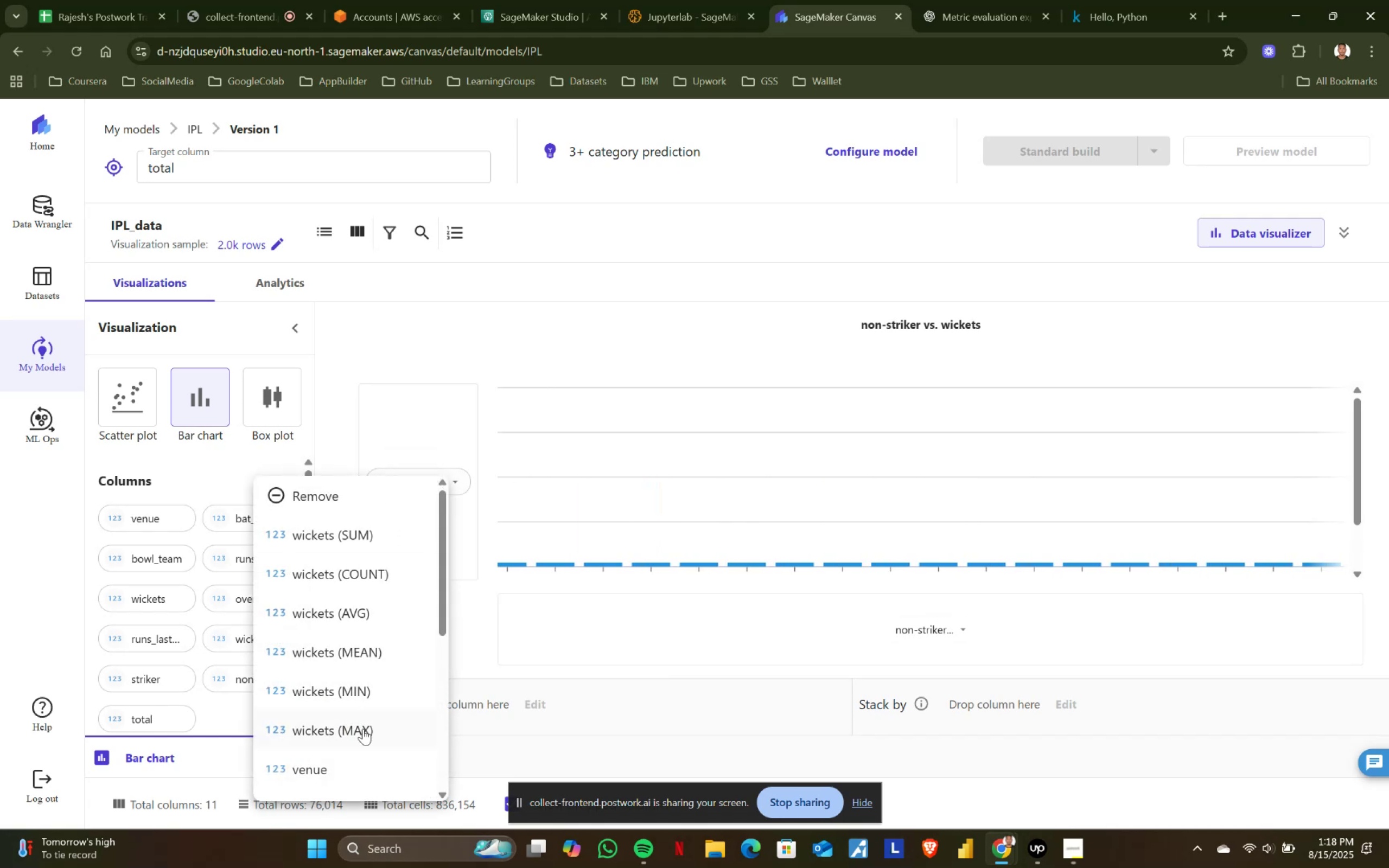 
left_click([361, 733])
 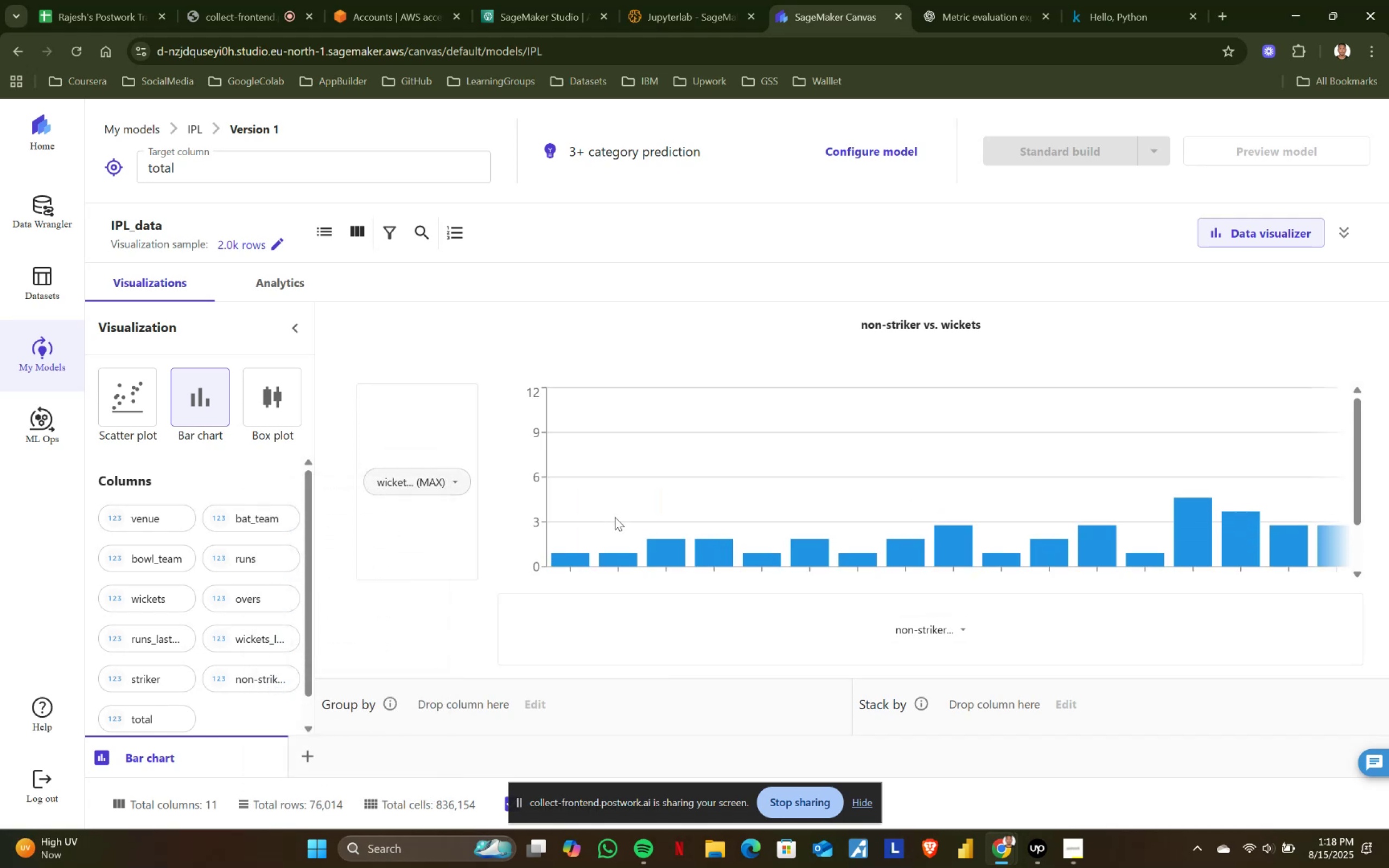 
mouse_move([756, 503])
 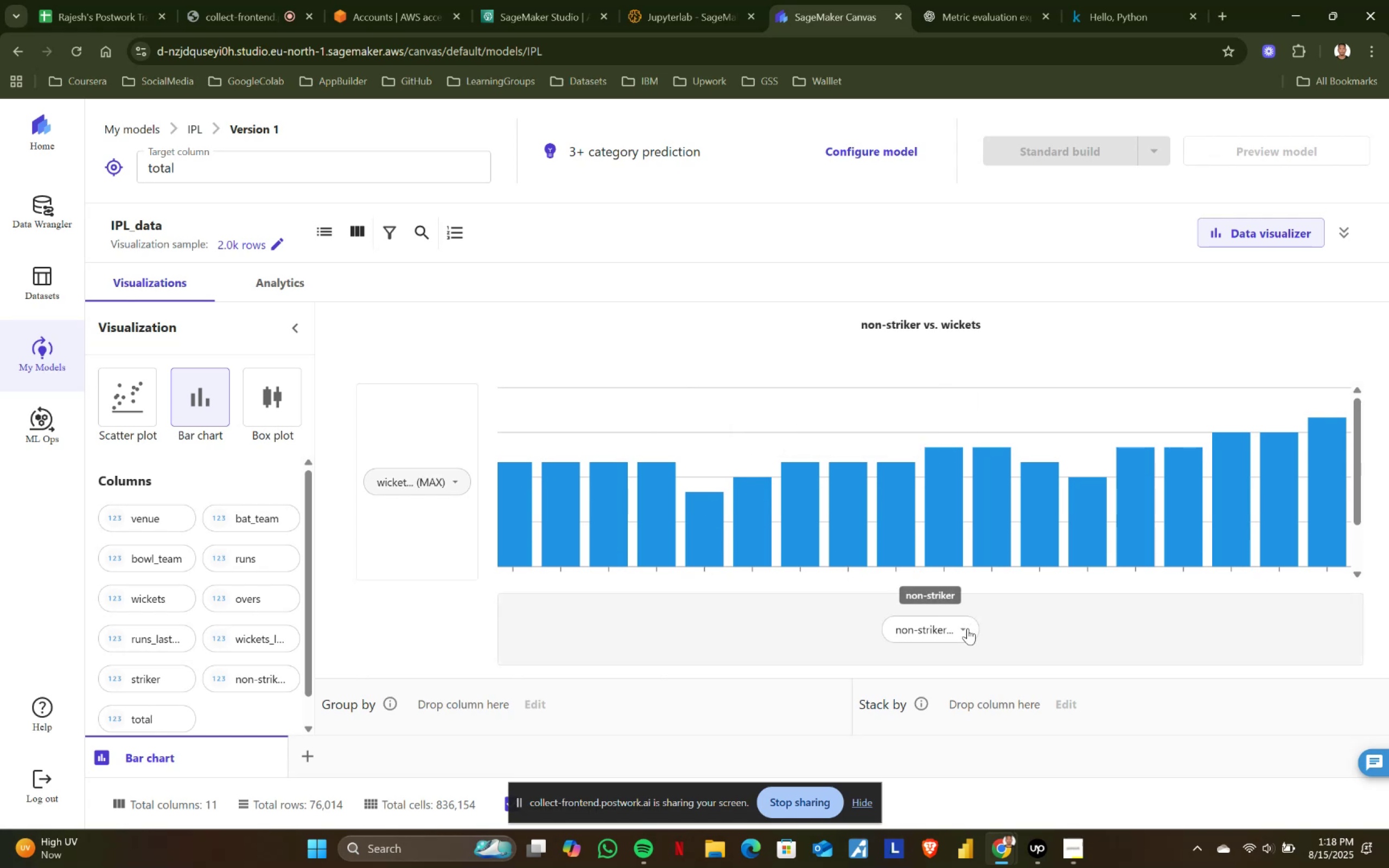 
left_click([967, 628])
 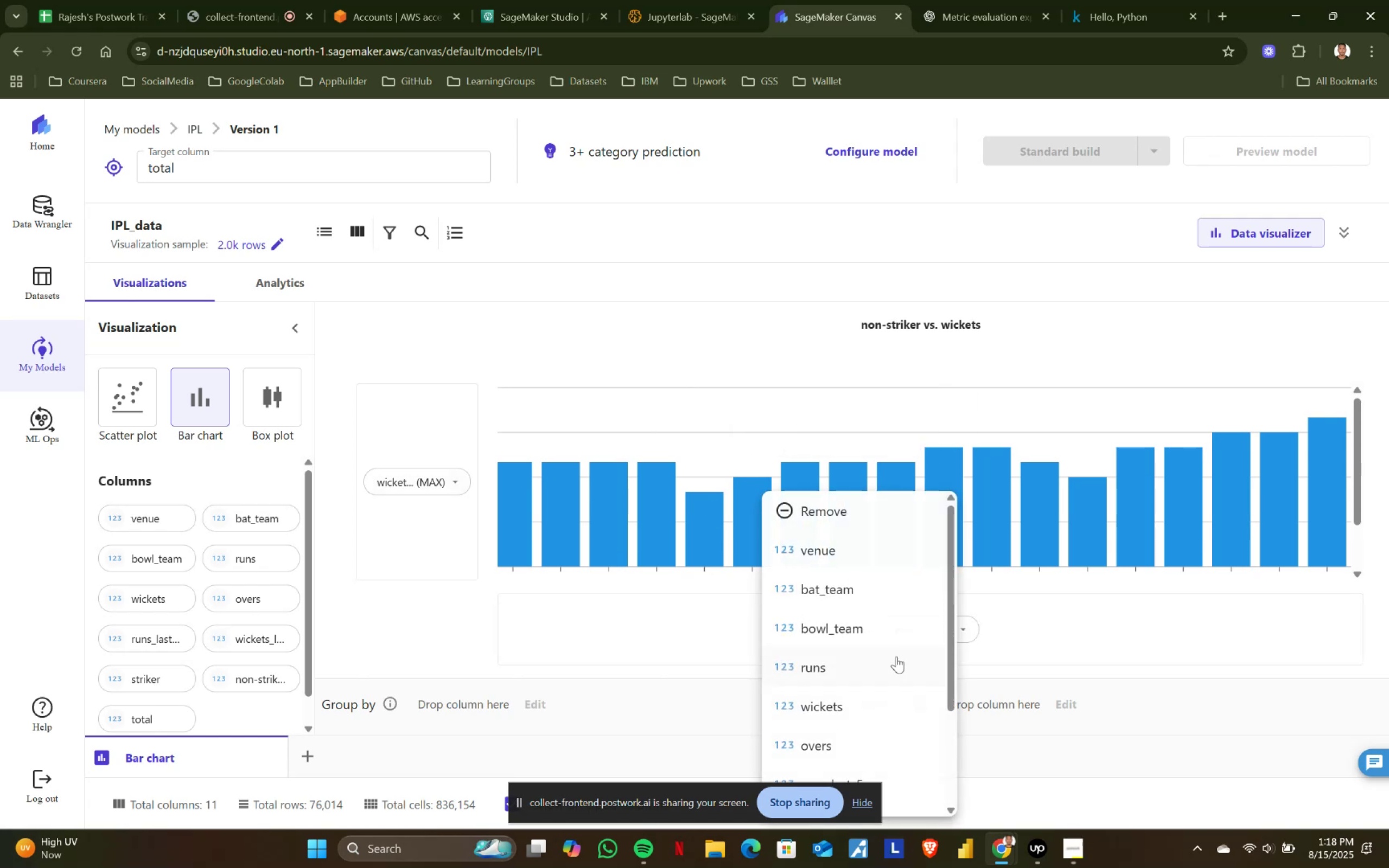 
scroll: coordinate [884, 694], scroll_direction: down, amount: 5.0
 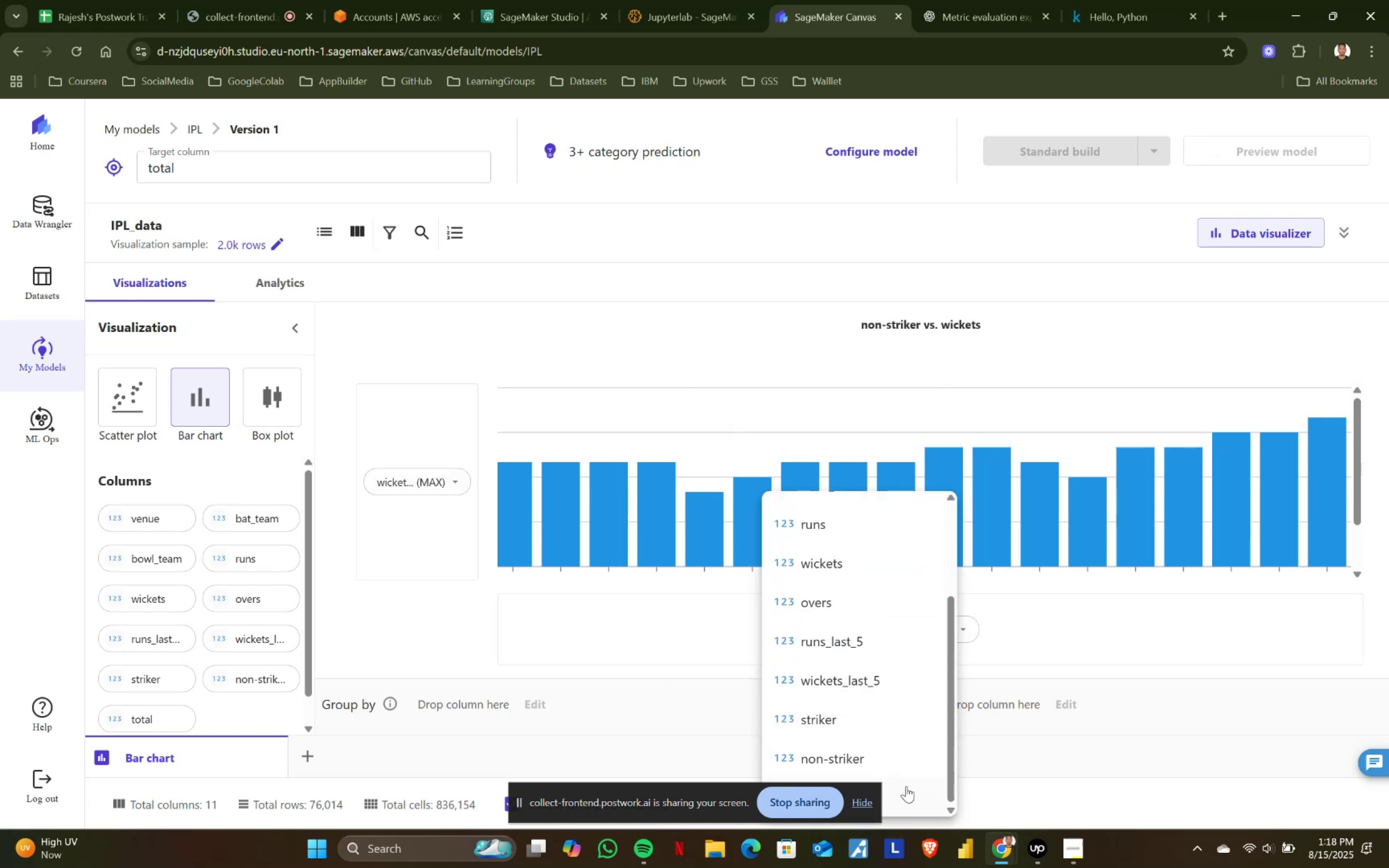 
left_click([909, 789])
 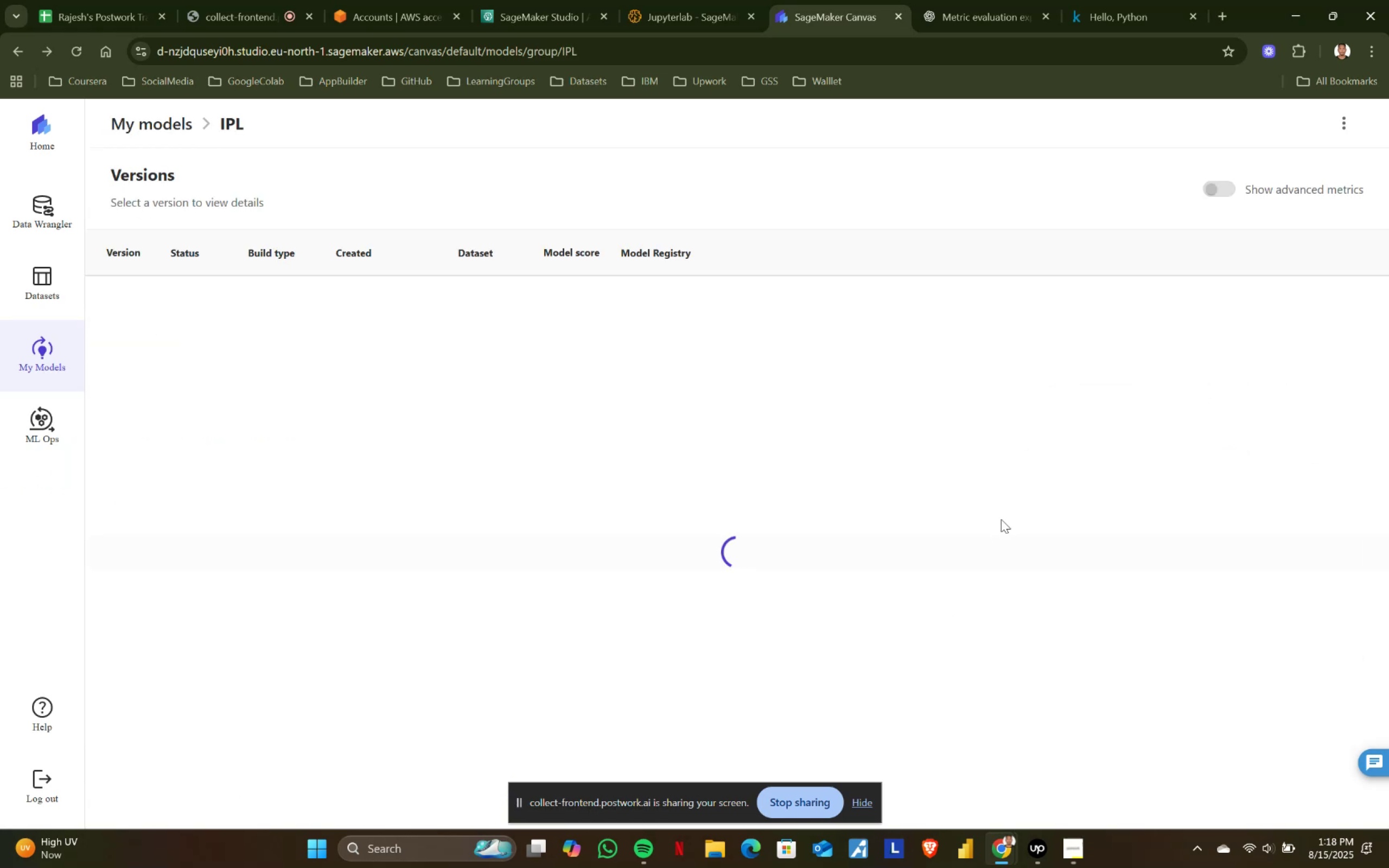 
wait(20.81)
 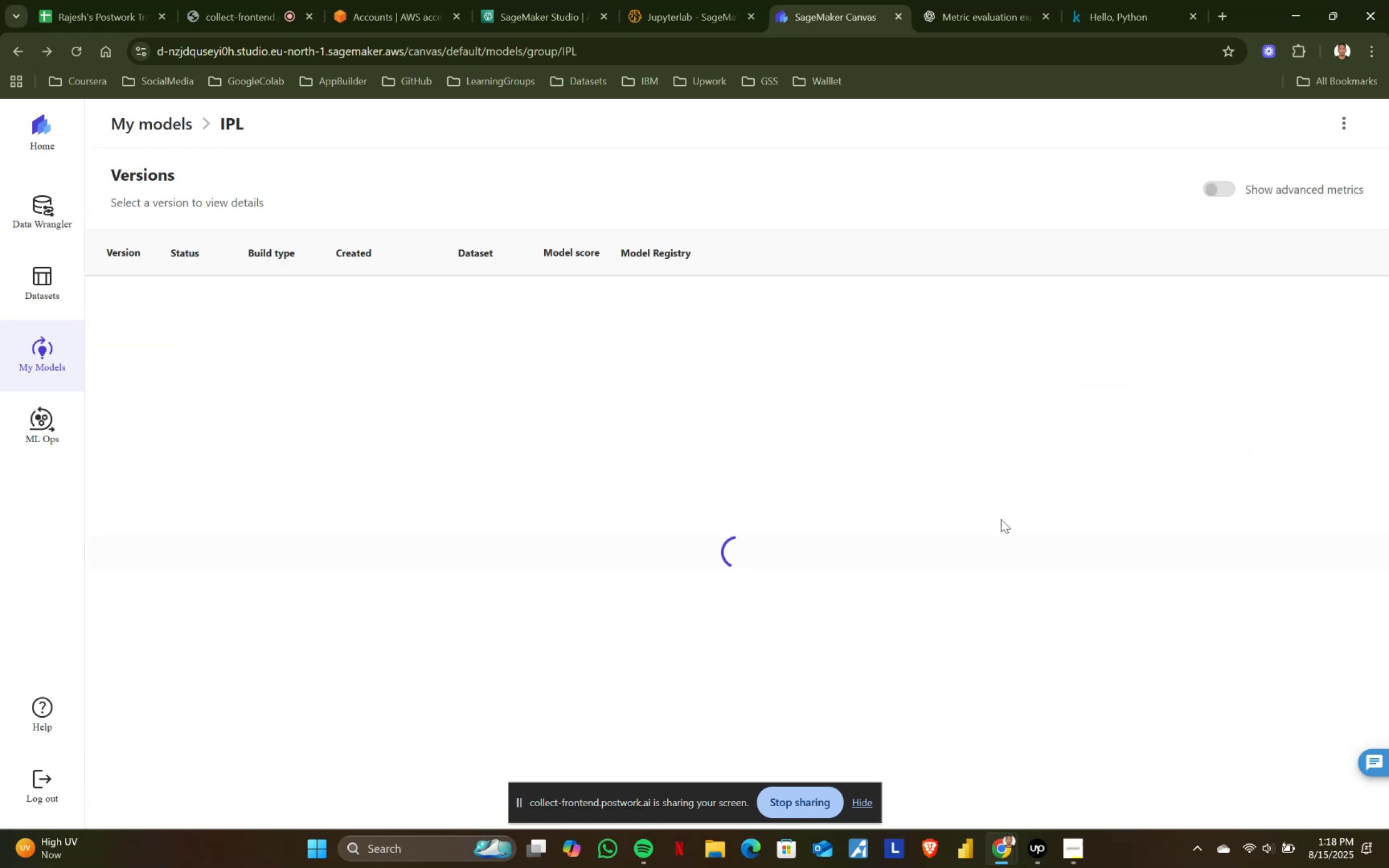 
left_click([1237, 474])
 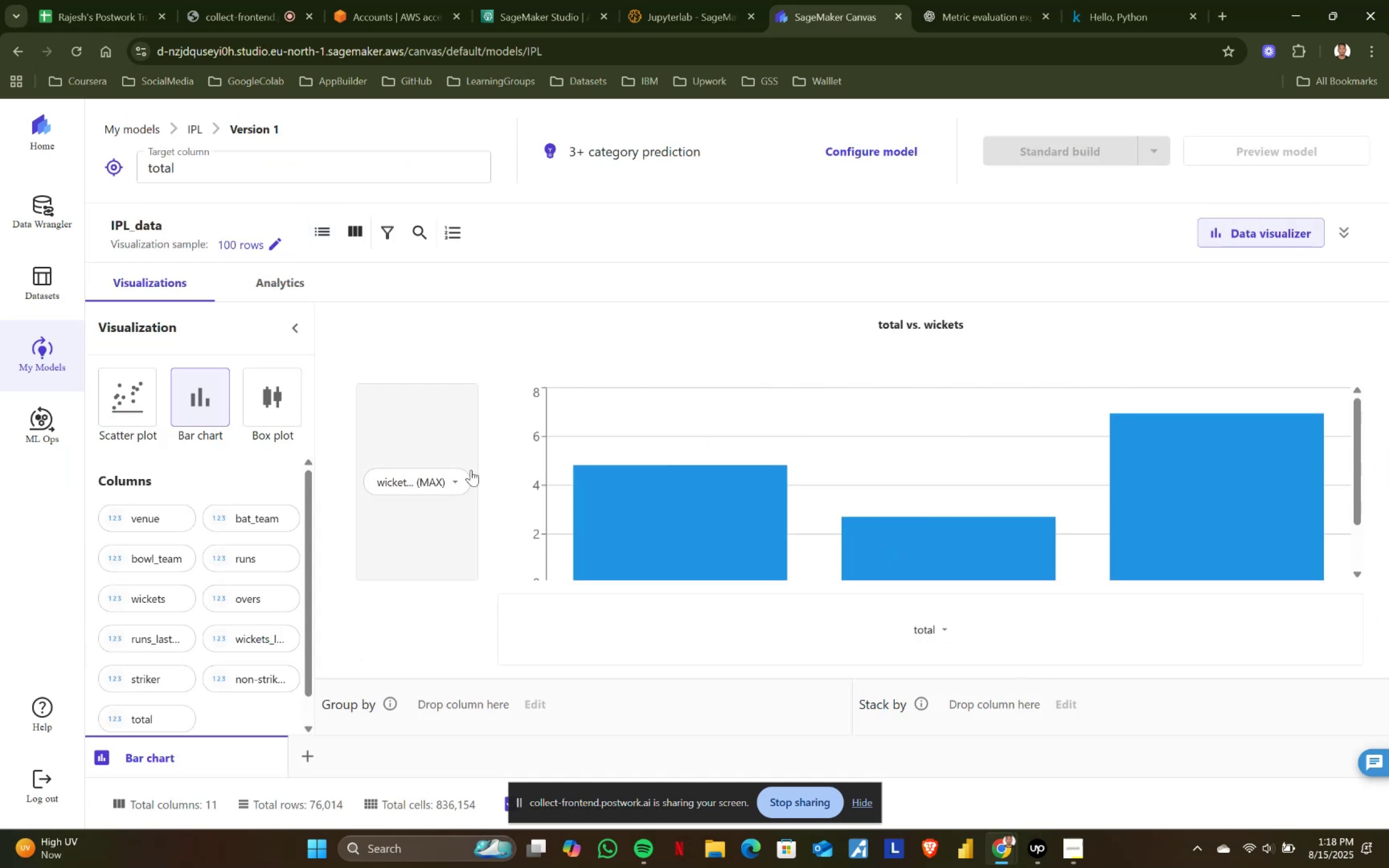 
scroll: coordinate [721, 510], scroll_direction: down, amount: 2.0
 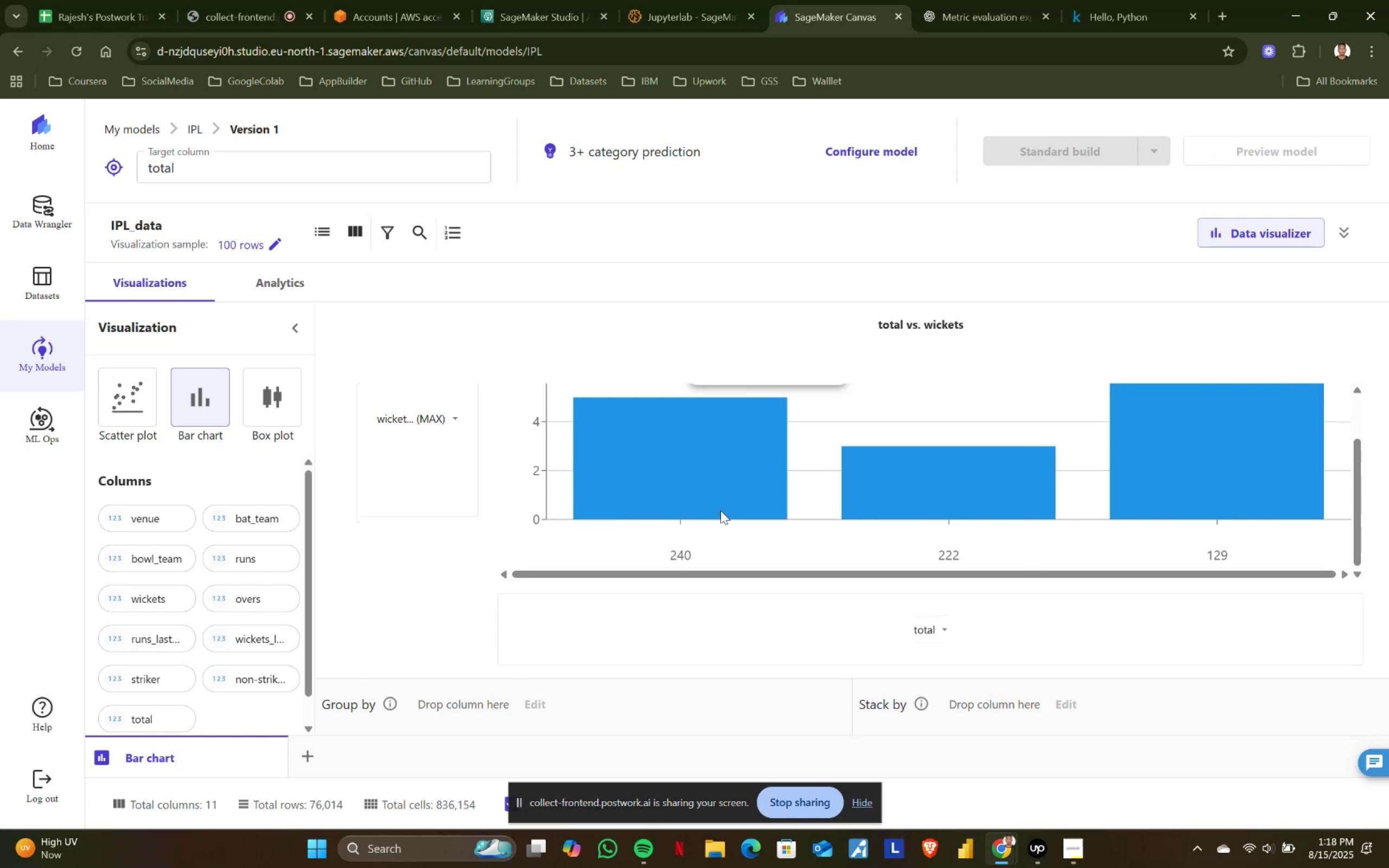 
scroll: coordinate [721, 510], scroll_direction: up, amount: 2.0
 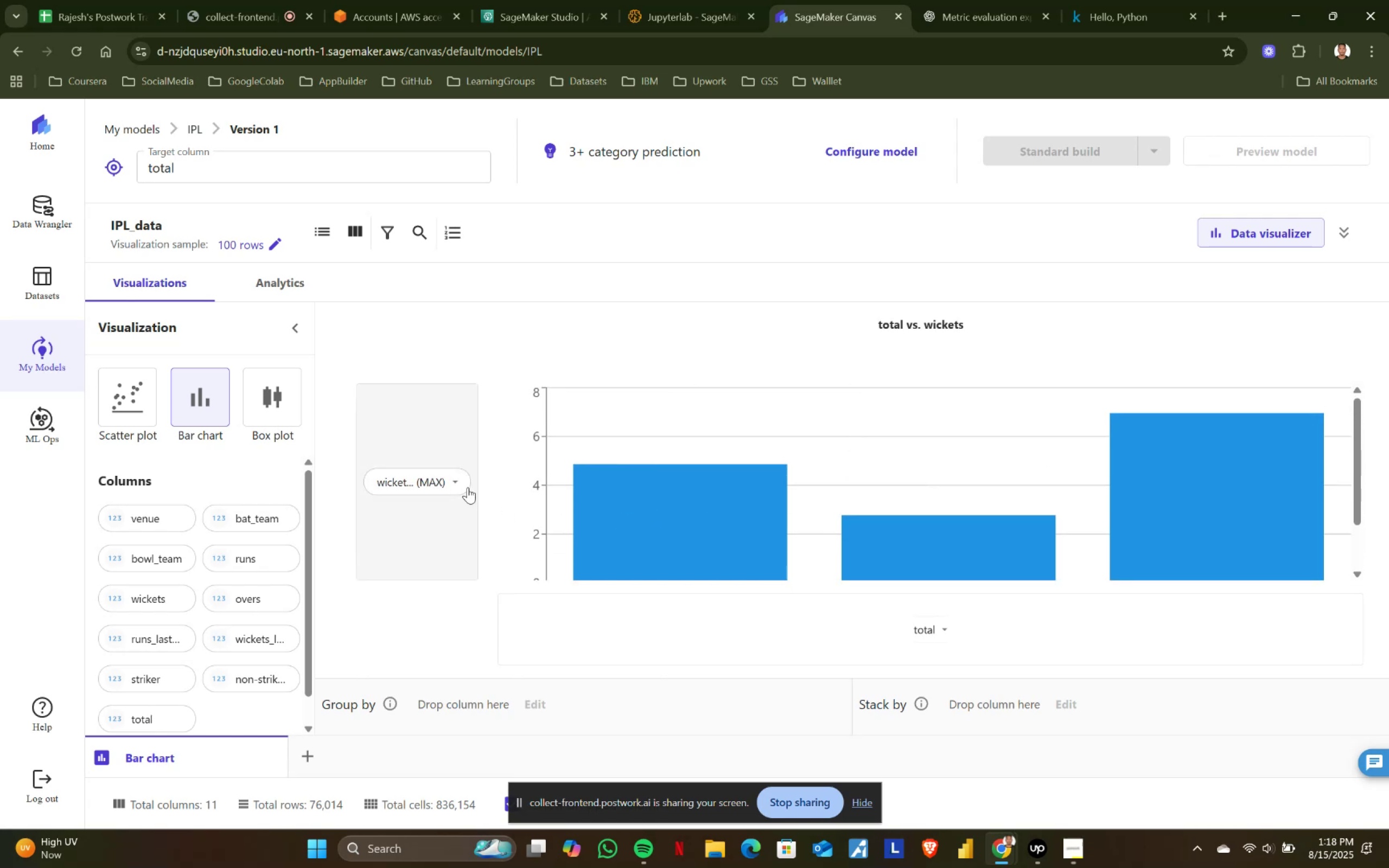 
left_click([463, 481])
 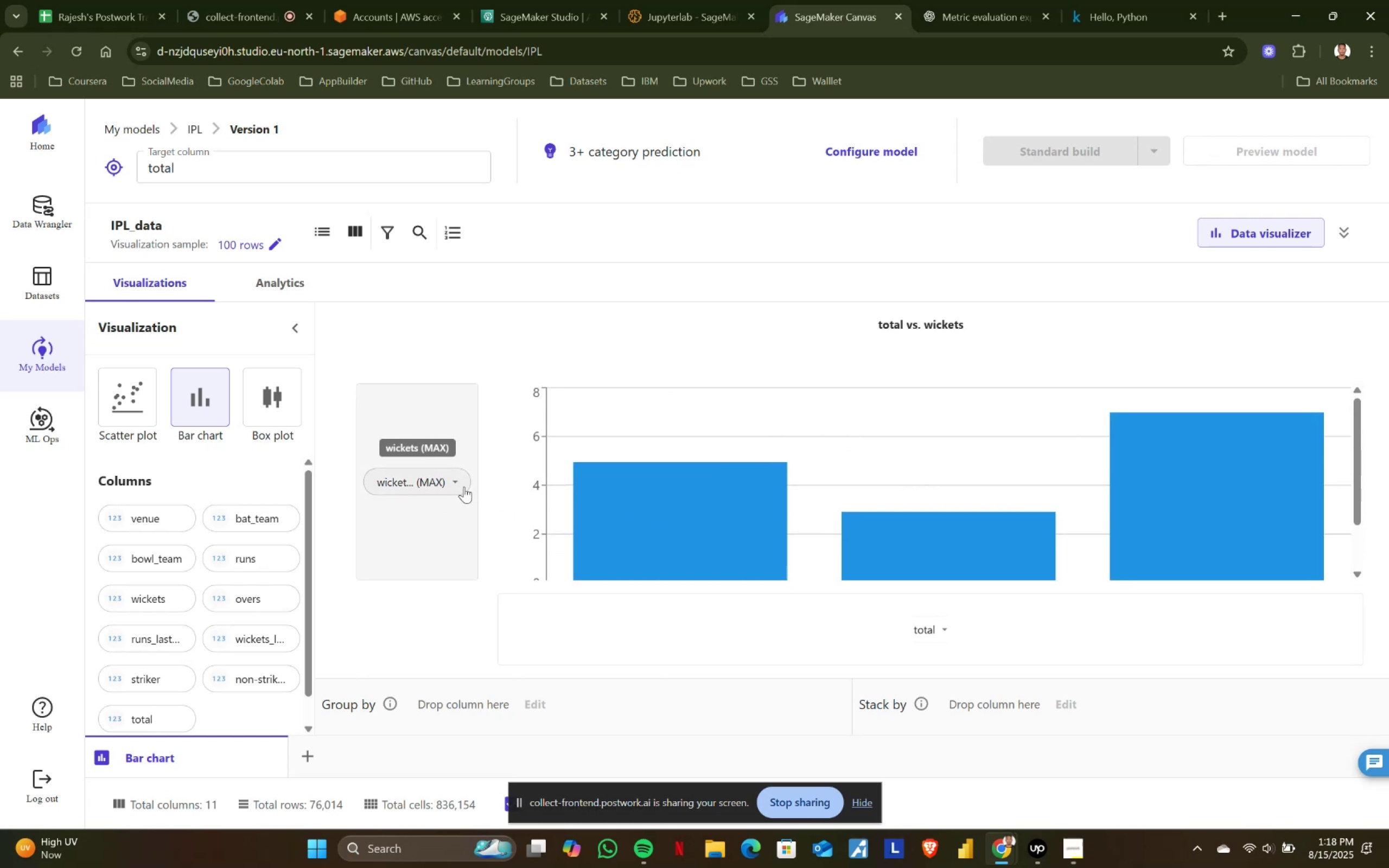 
left_click([456, 480])
 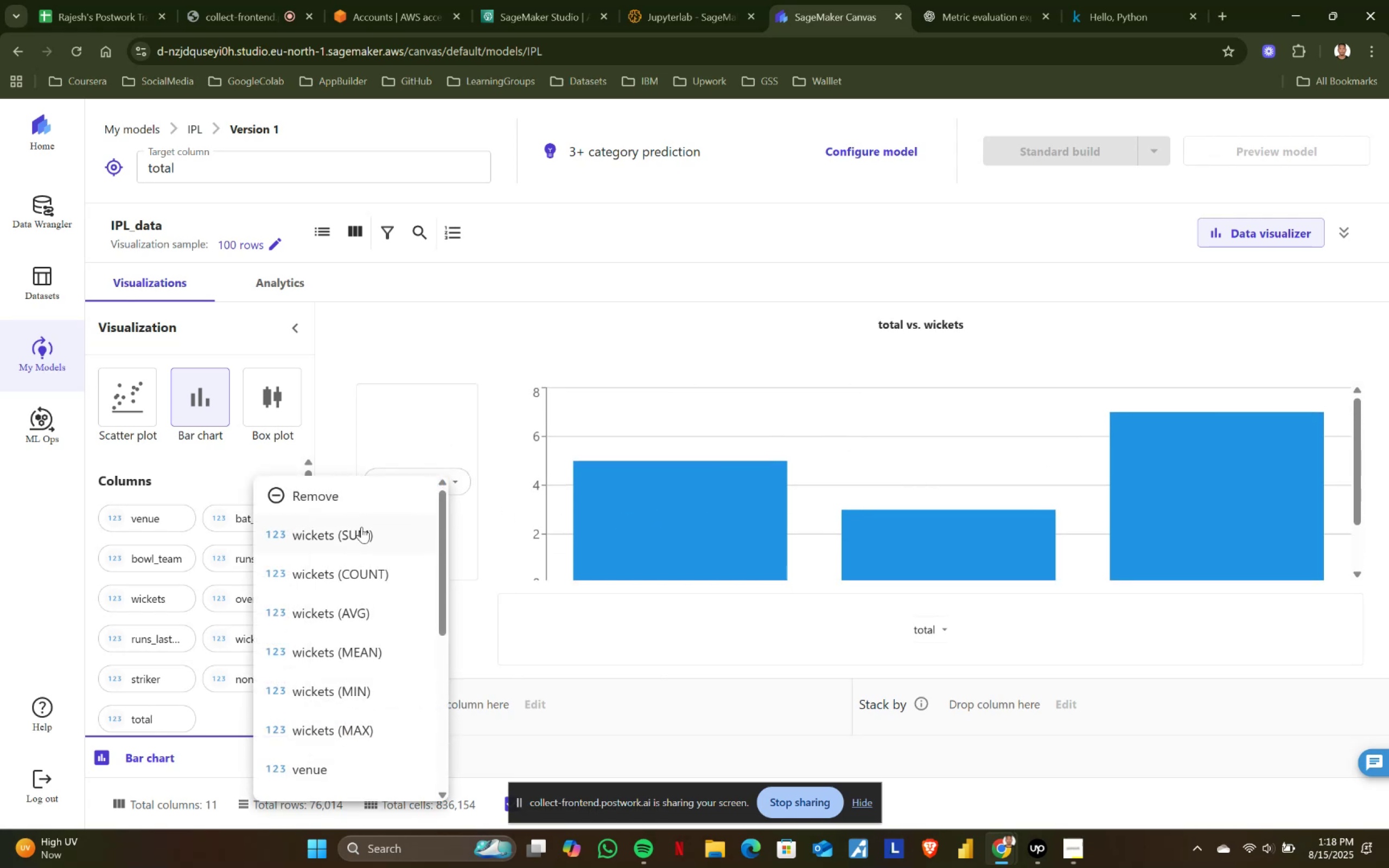 
left_click([356, 533])
 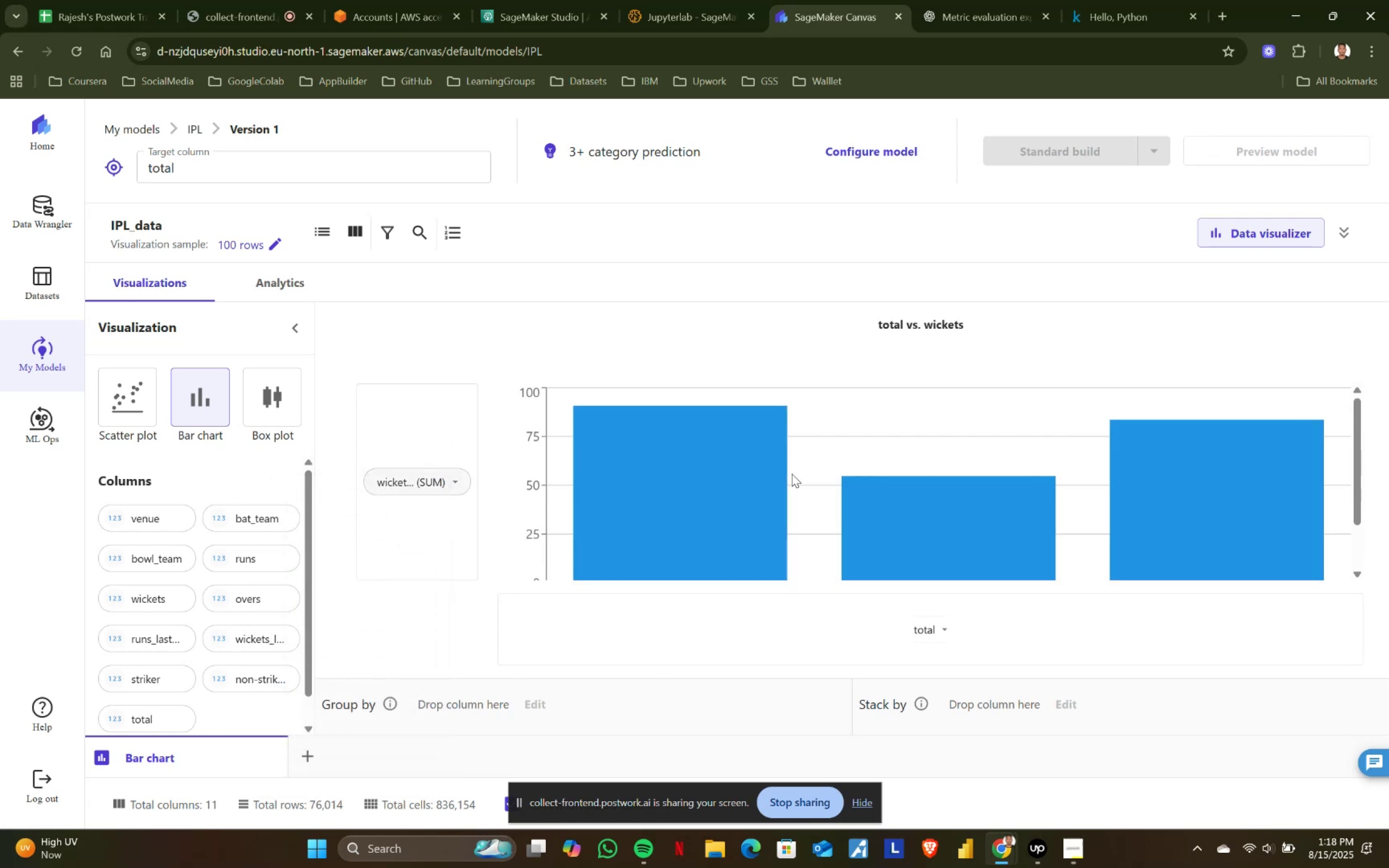 
scroll: coordinate [843, 486], scroll_direction: none, amount: 0.0
 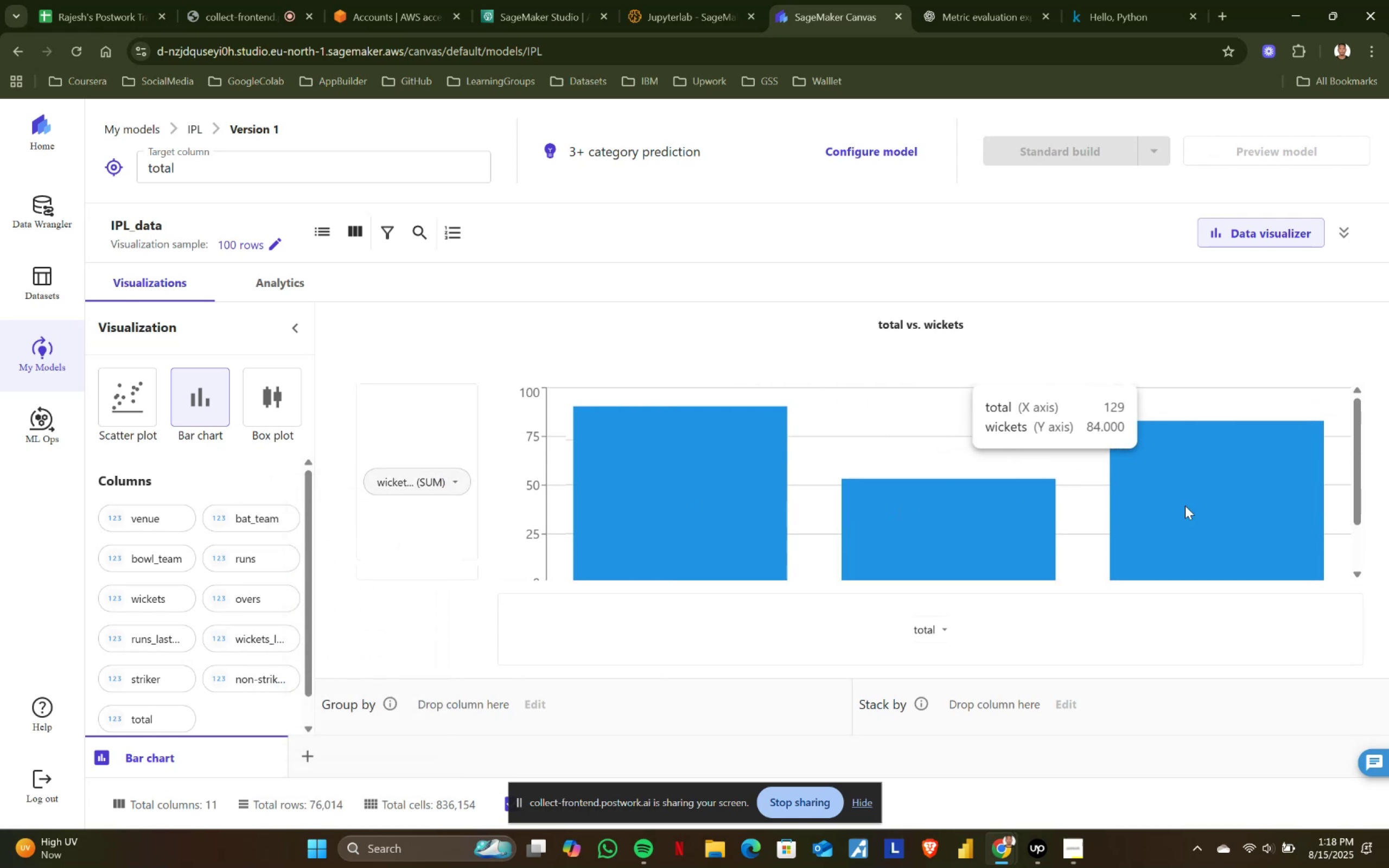 
scroll: coordinate [1249, 506], scroll_direction: down, amount: 3.0
 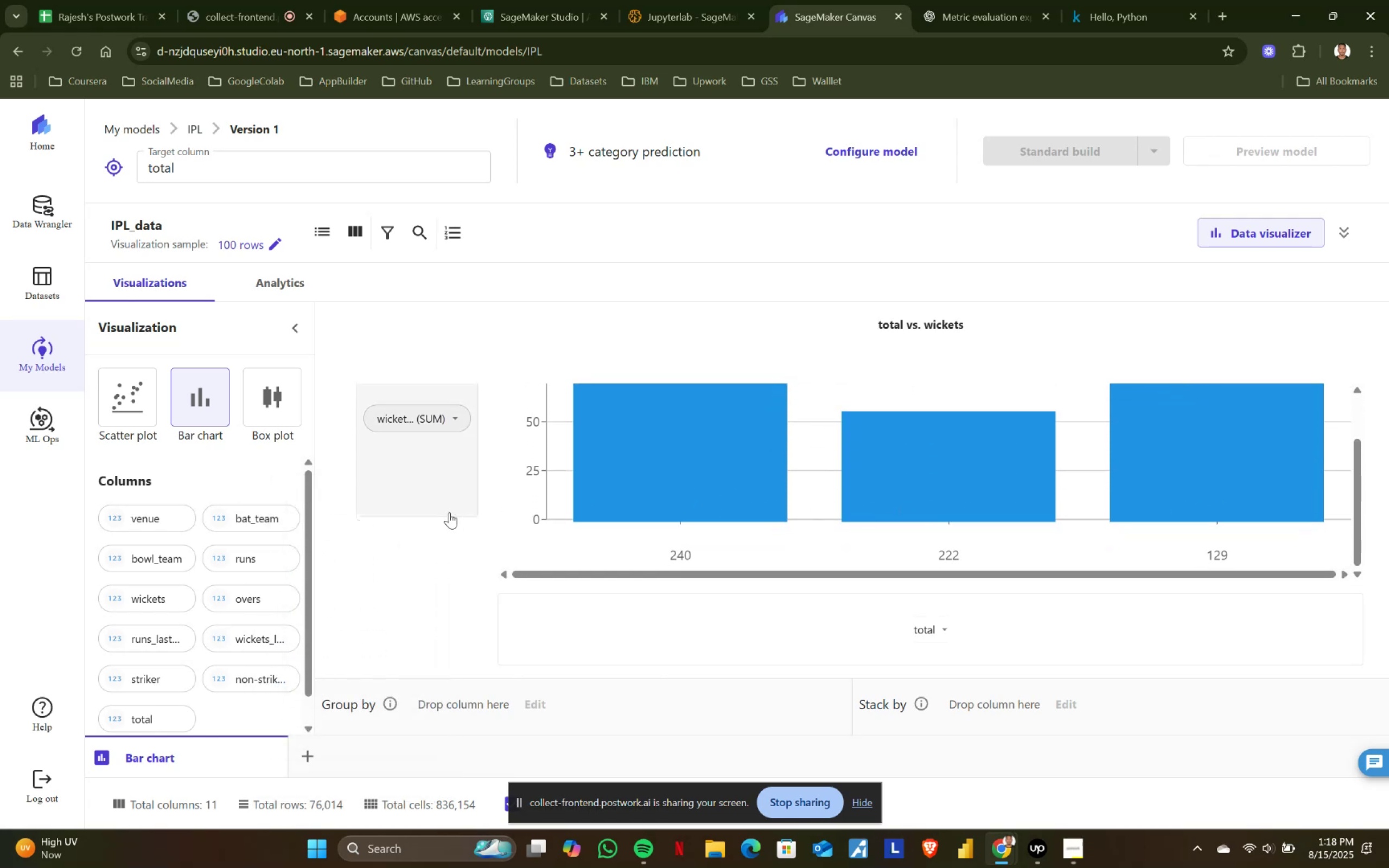 
scroll: coordinate [807, 481], scroll_direction: up, amount: 2.0
 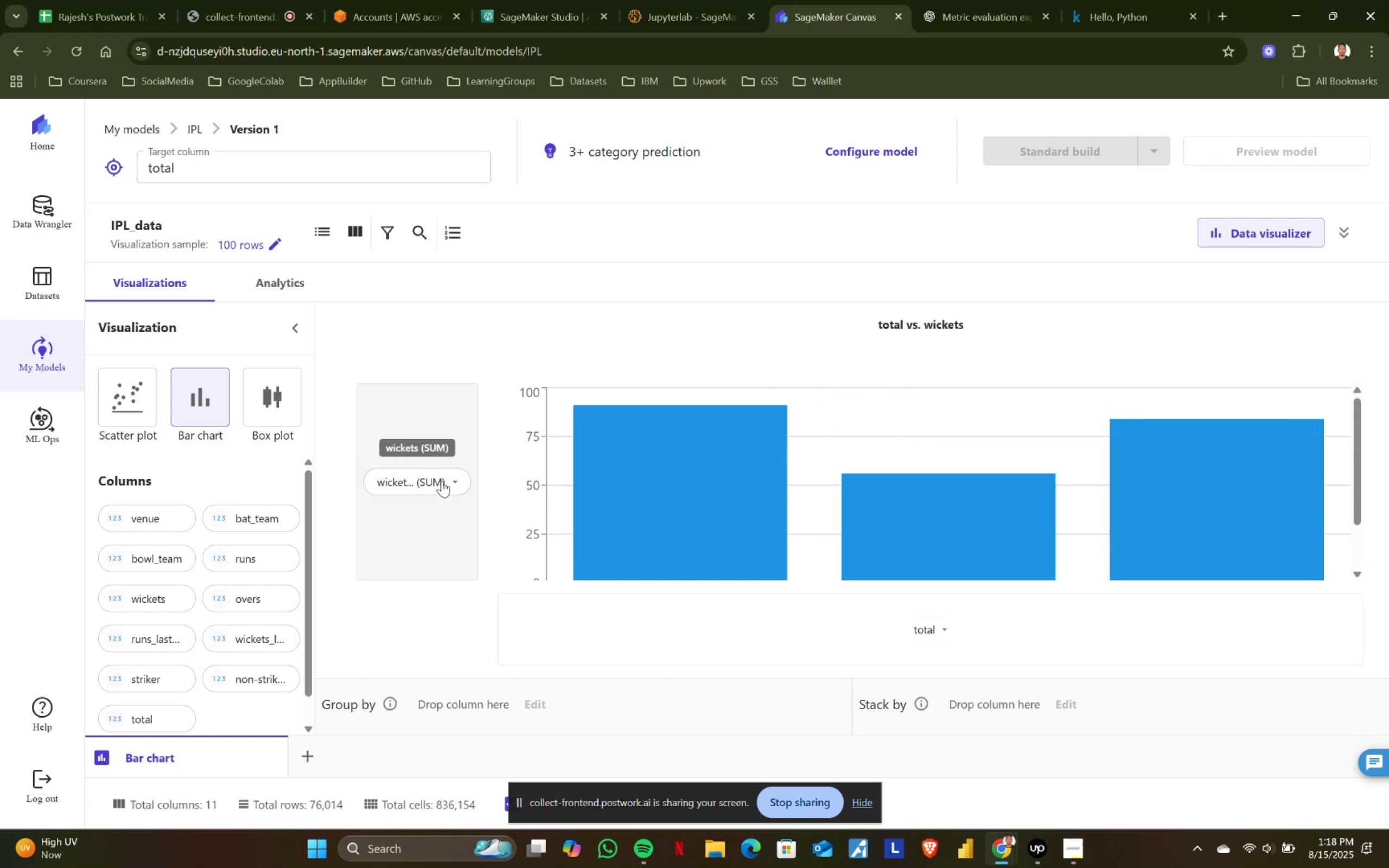 
double_click([447, 482])
 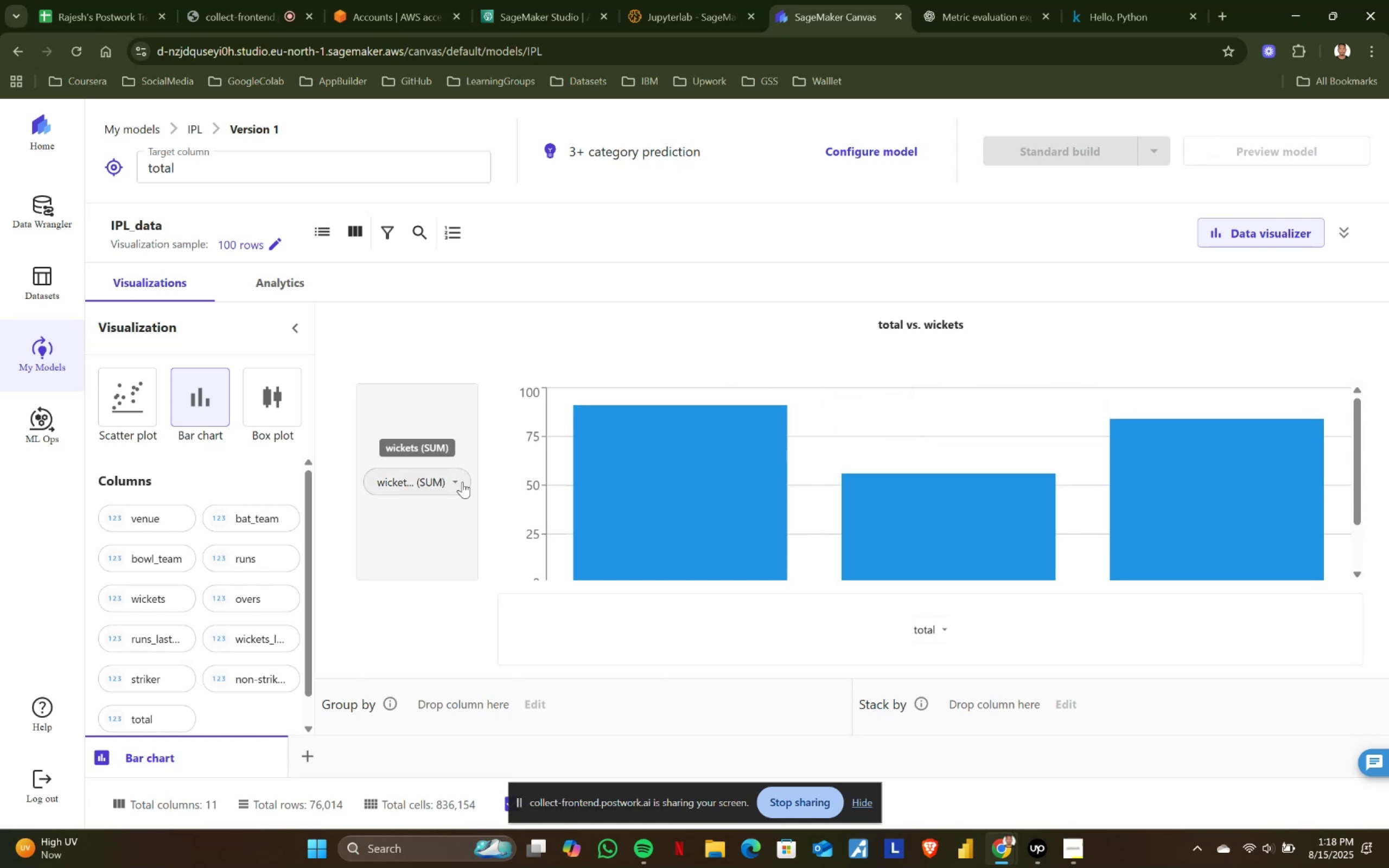 
left_click([462, 482])
 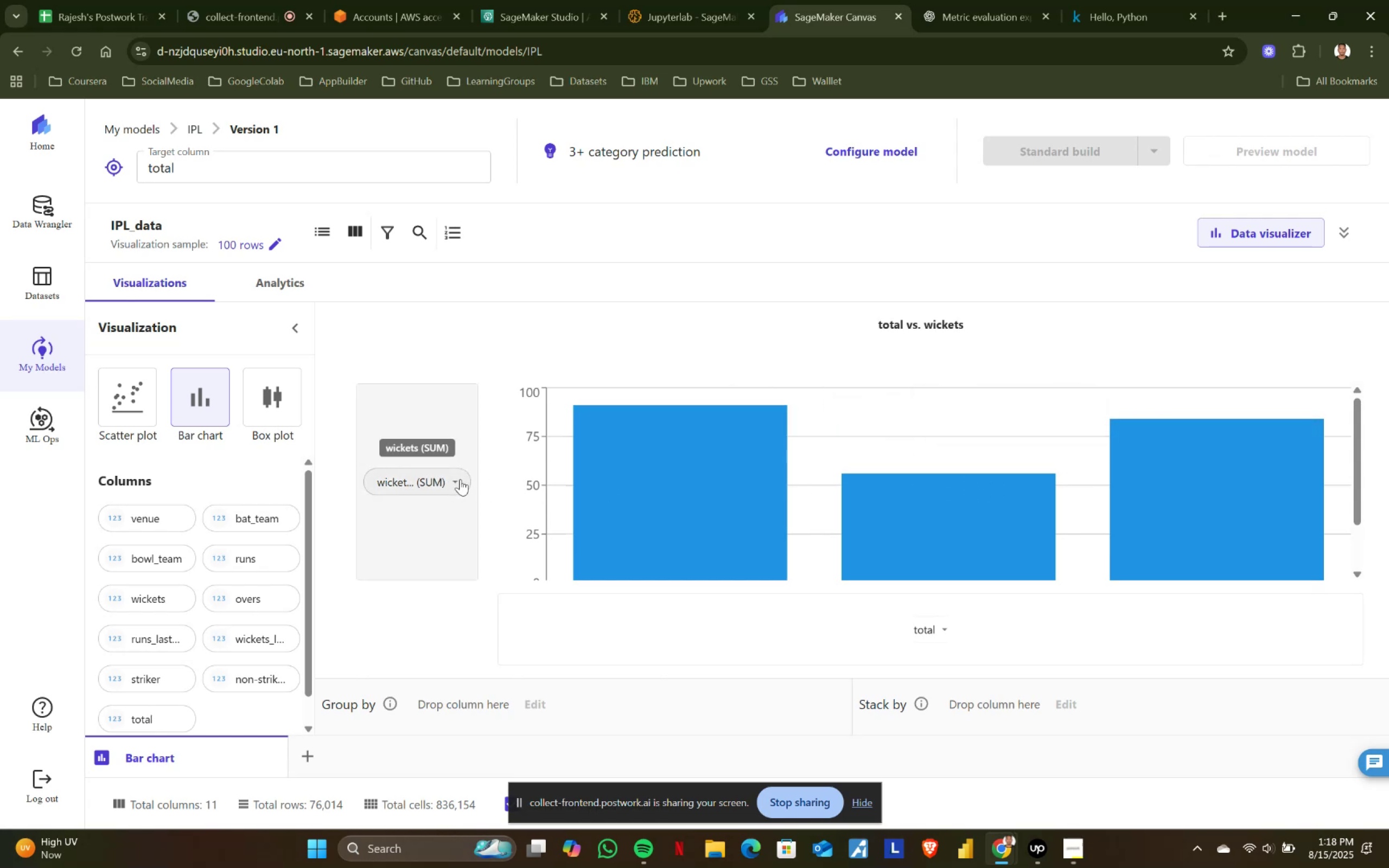 
left_click([457, 477])
 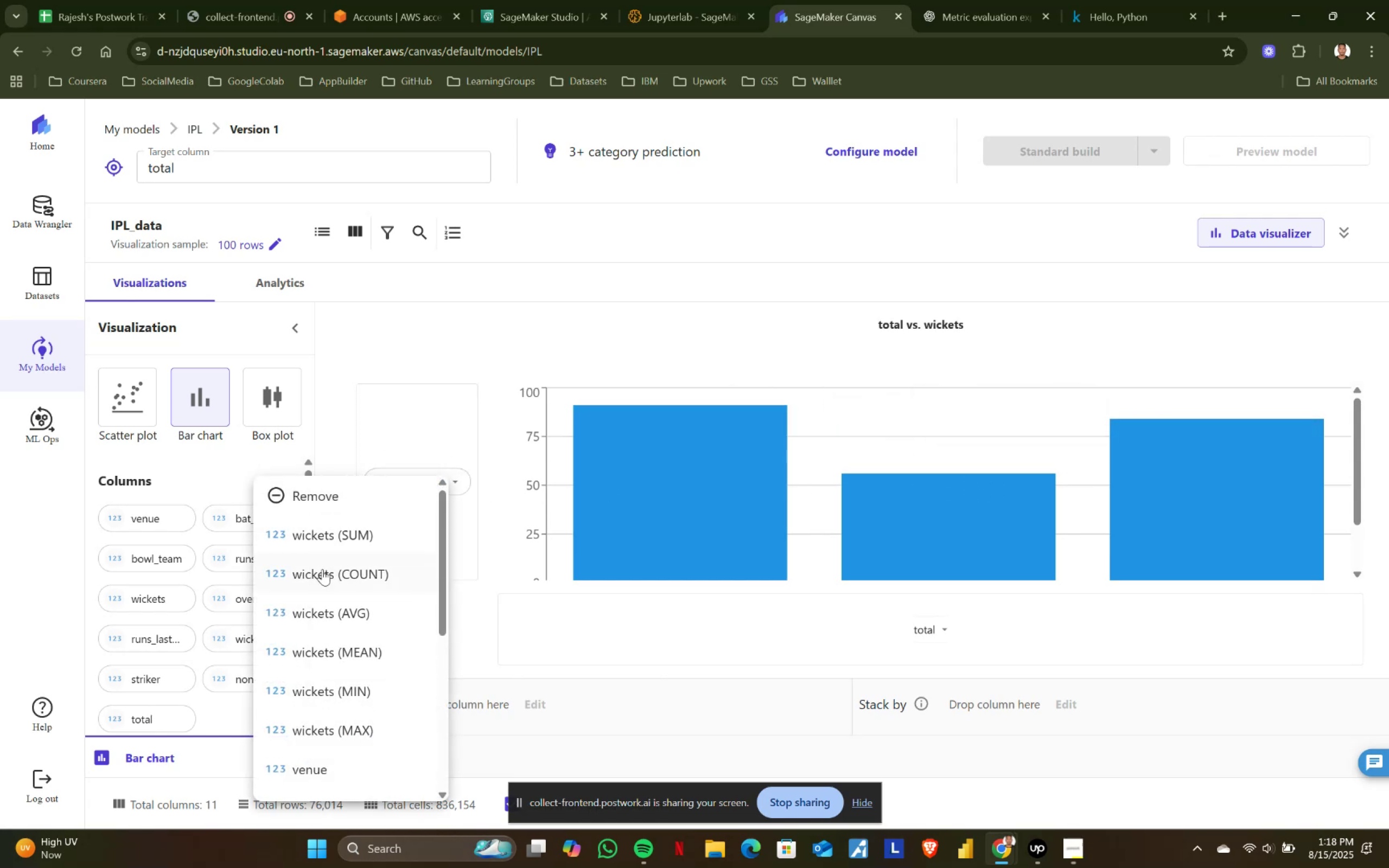 
left_click([358, 577])
 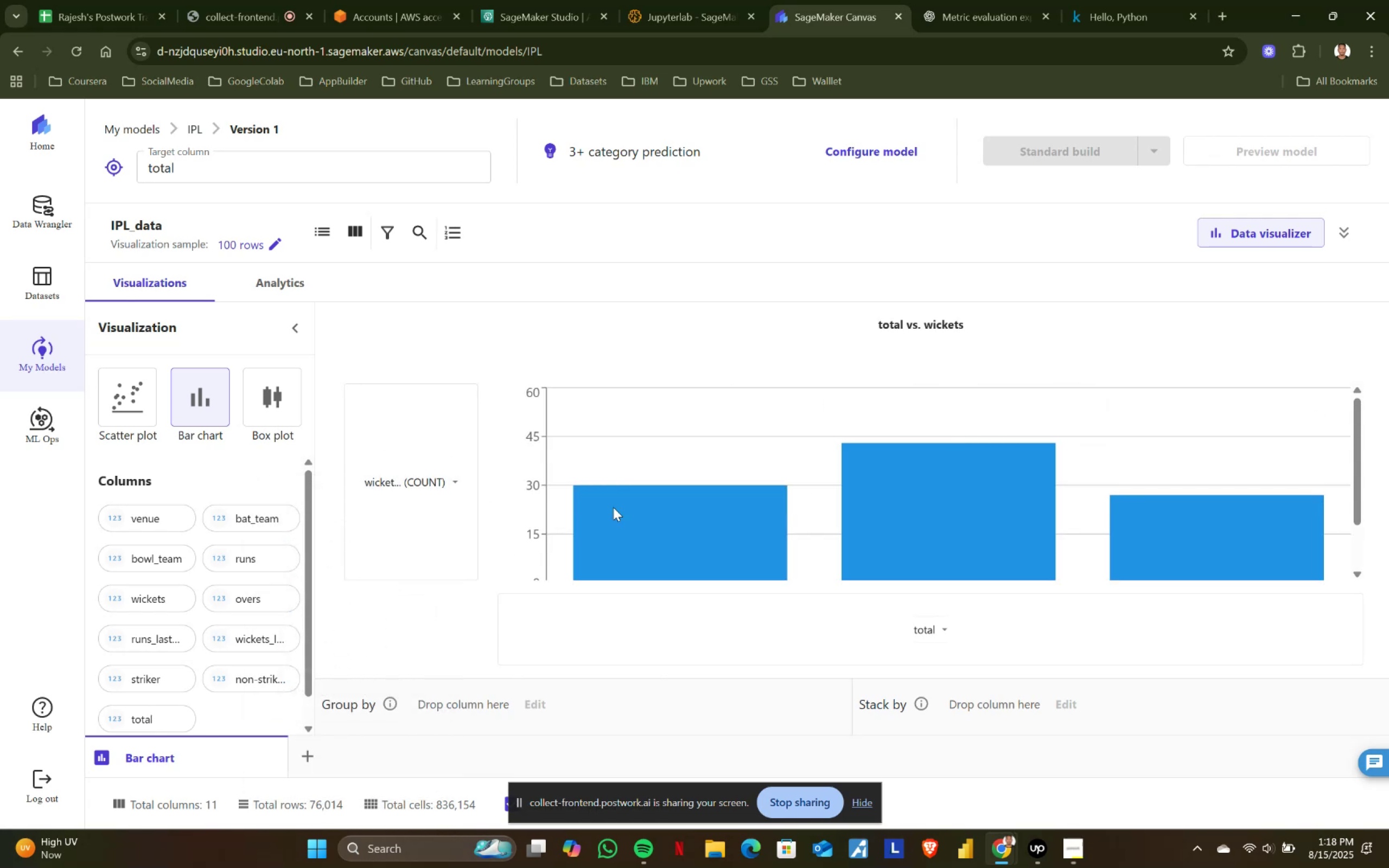 
wait(8.57)
 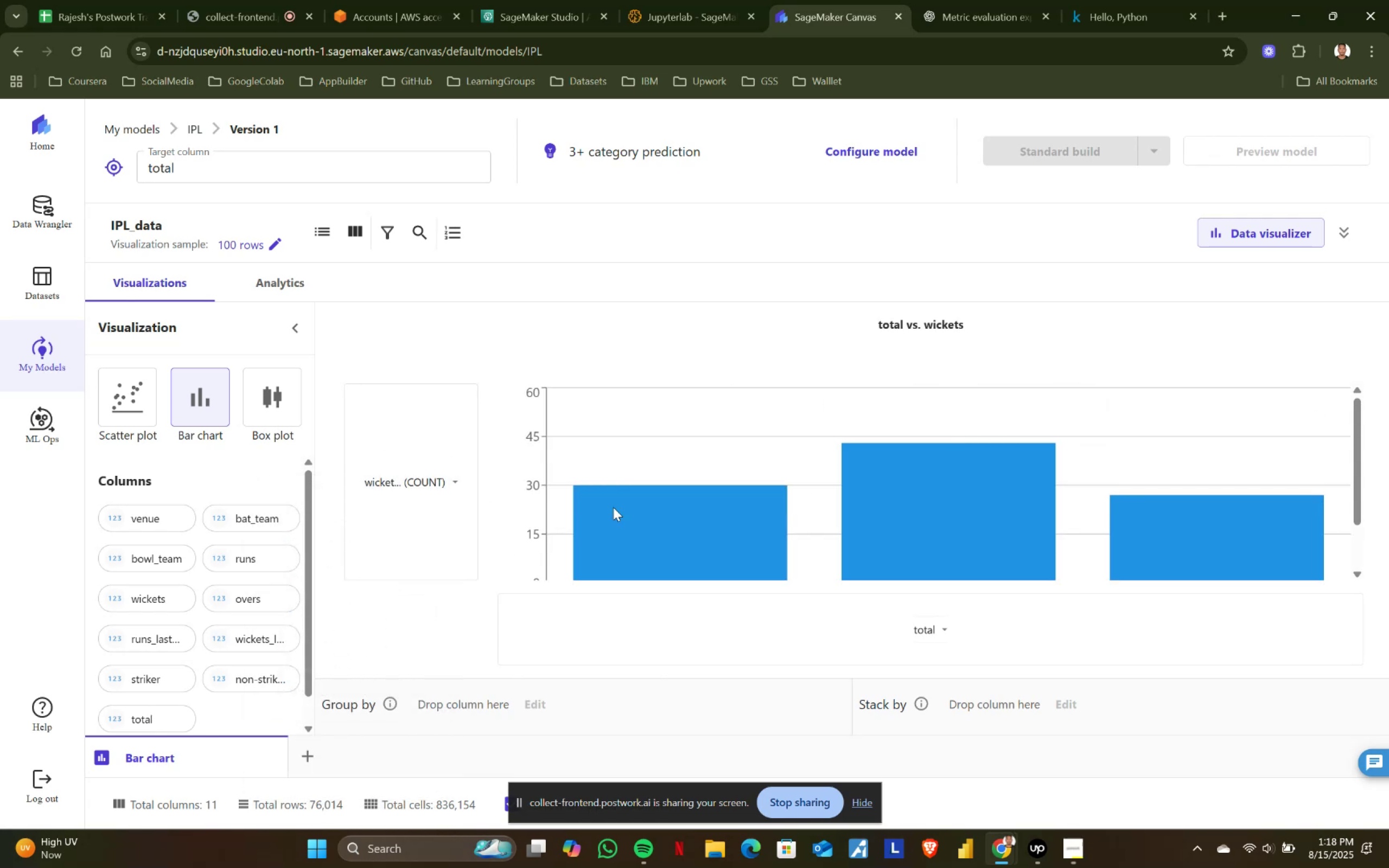 
left_click([458, 486])
 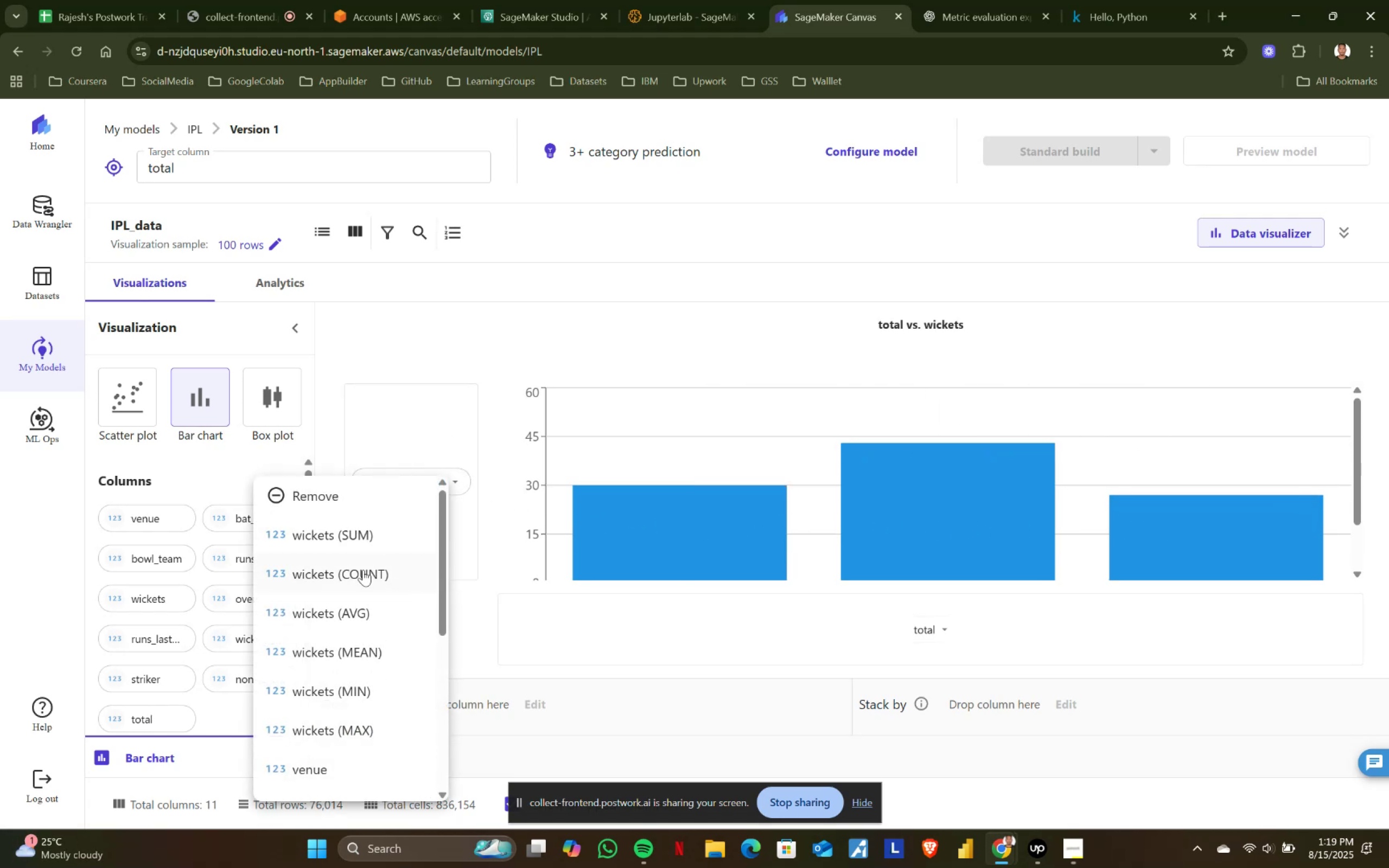 
left_click([360, 607])
 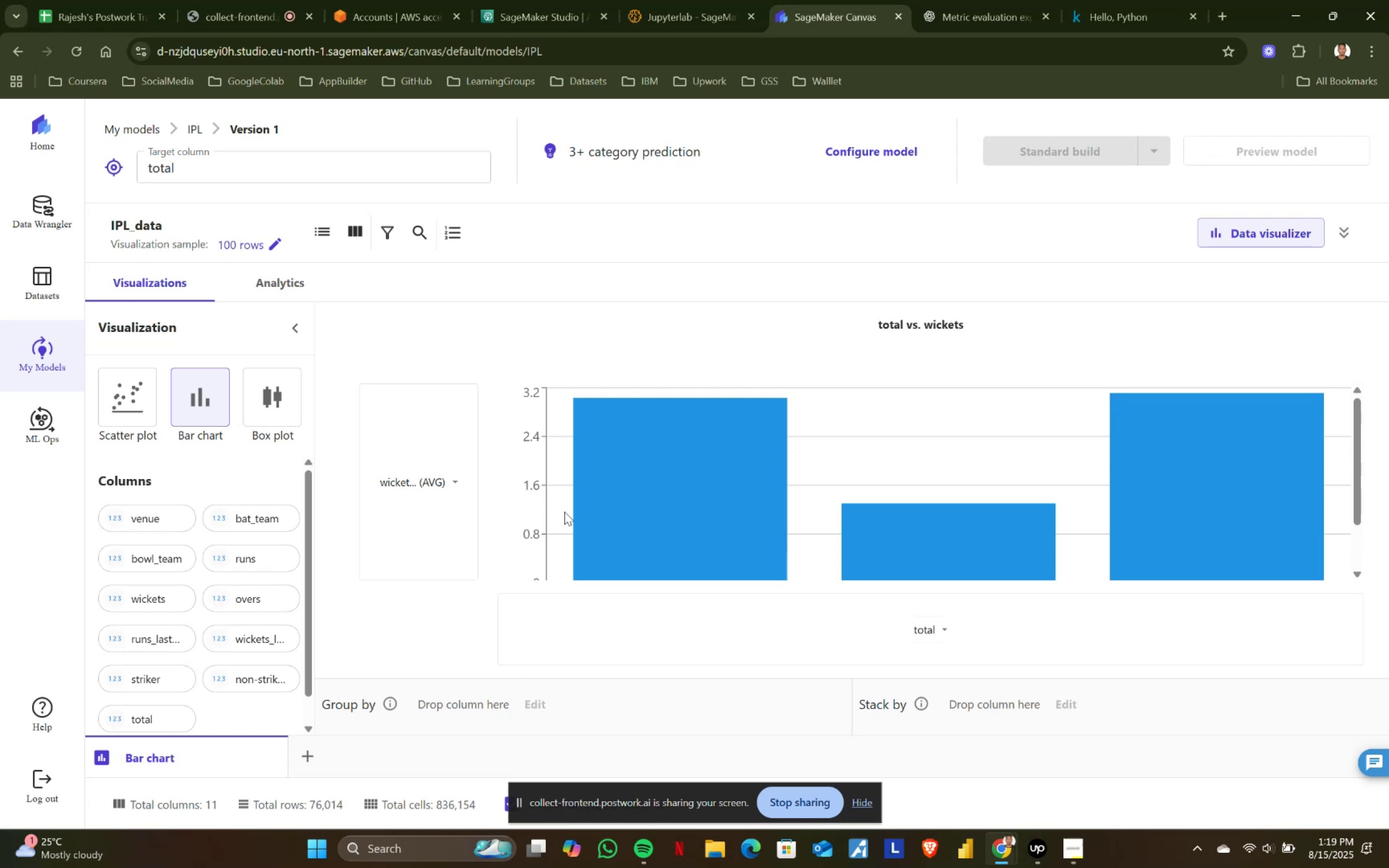 
wait(10.29)
 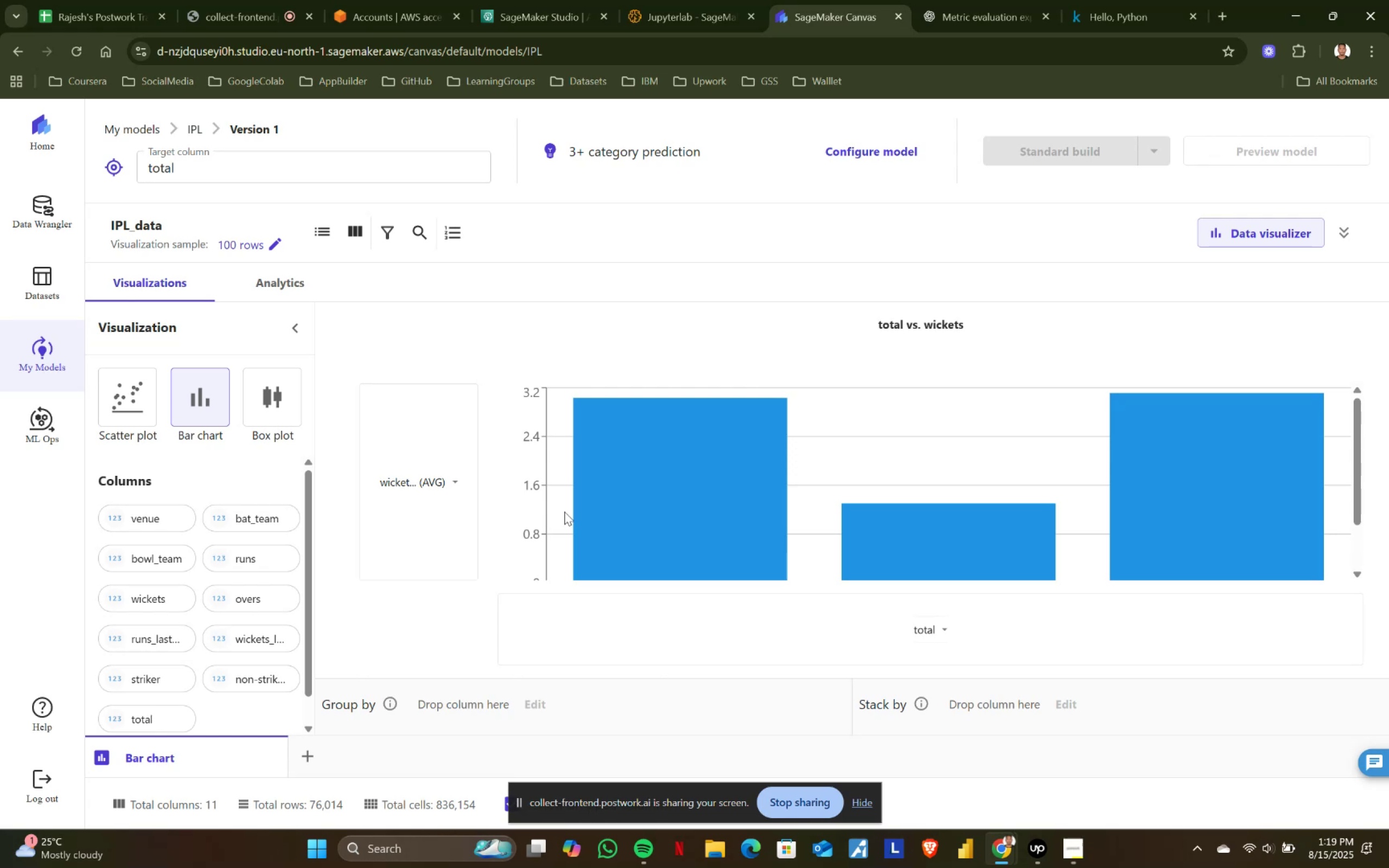 
scroll: coordinate [727, 497], scroll_direction: none, amount: 0.0
 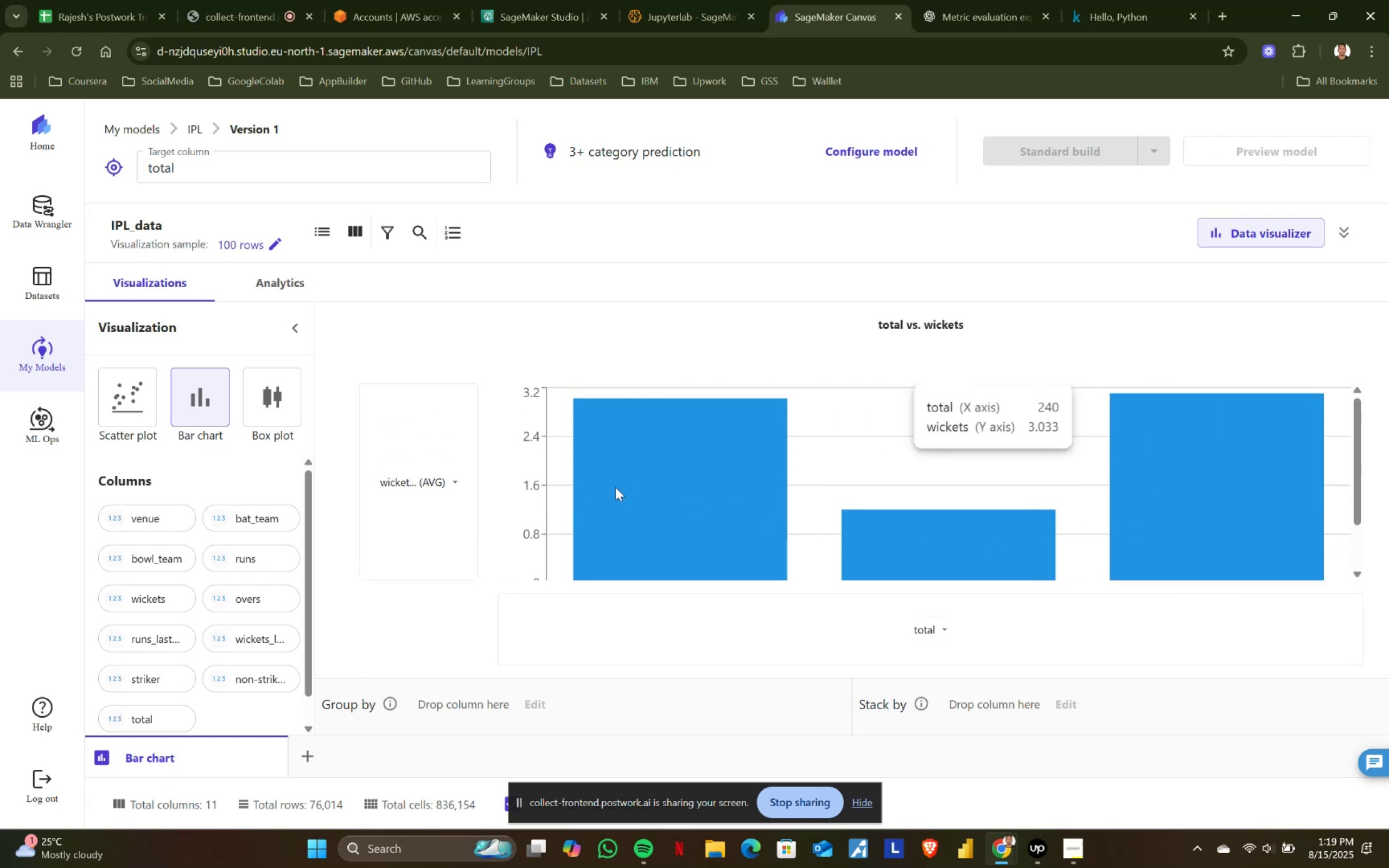 
left_click([453, 483])
 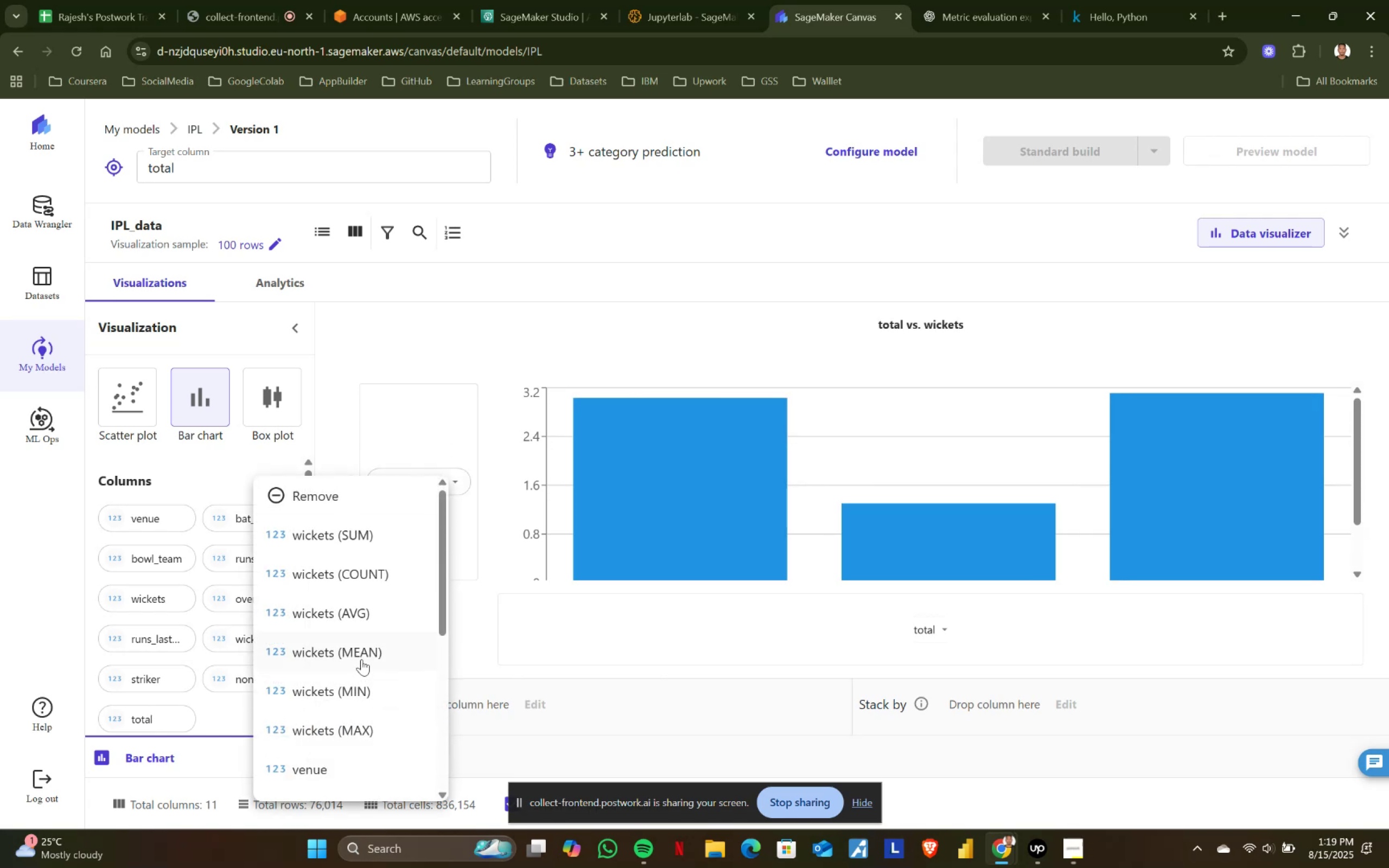 
left_click([362, 653])
 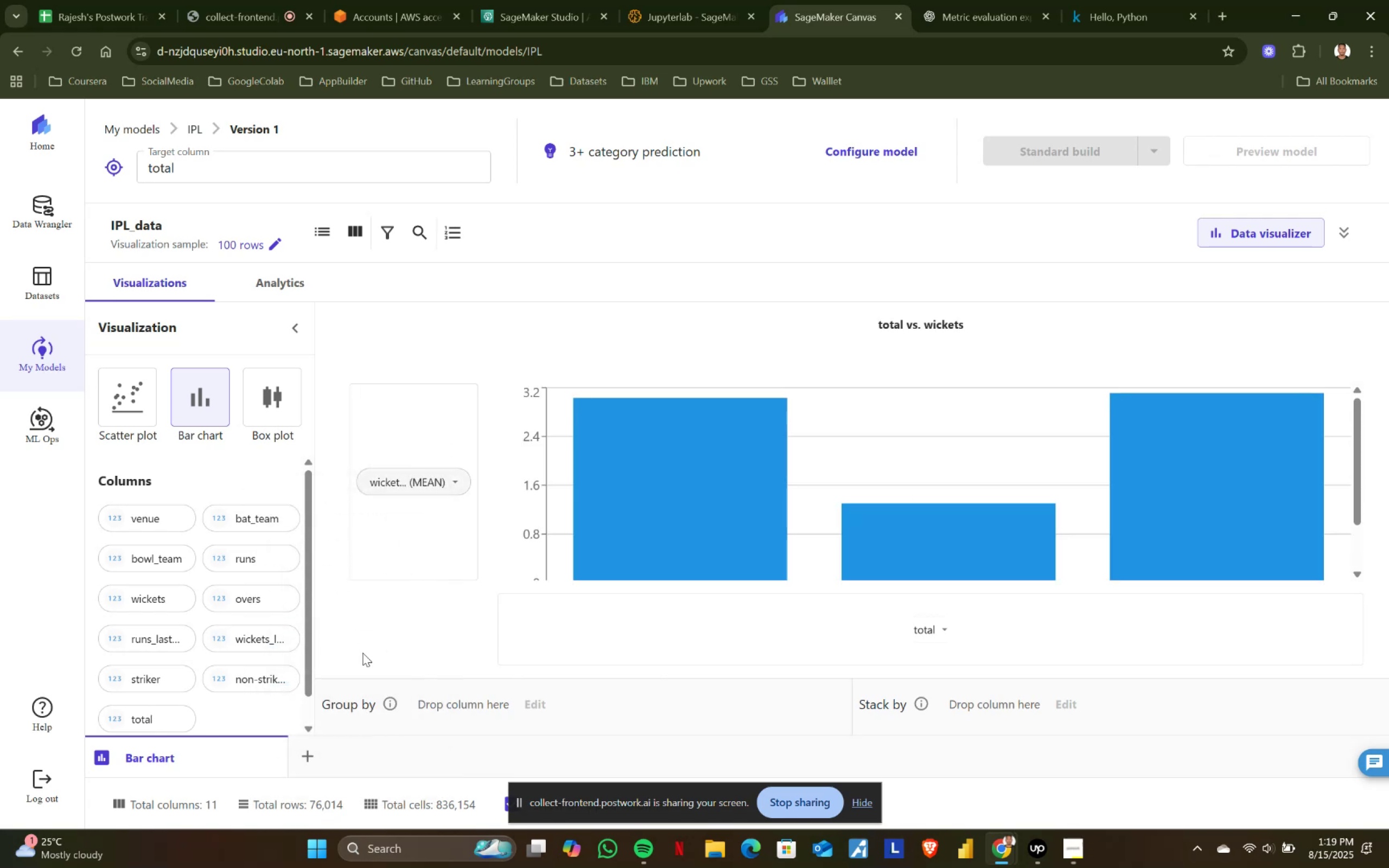 
wait(11.34)
 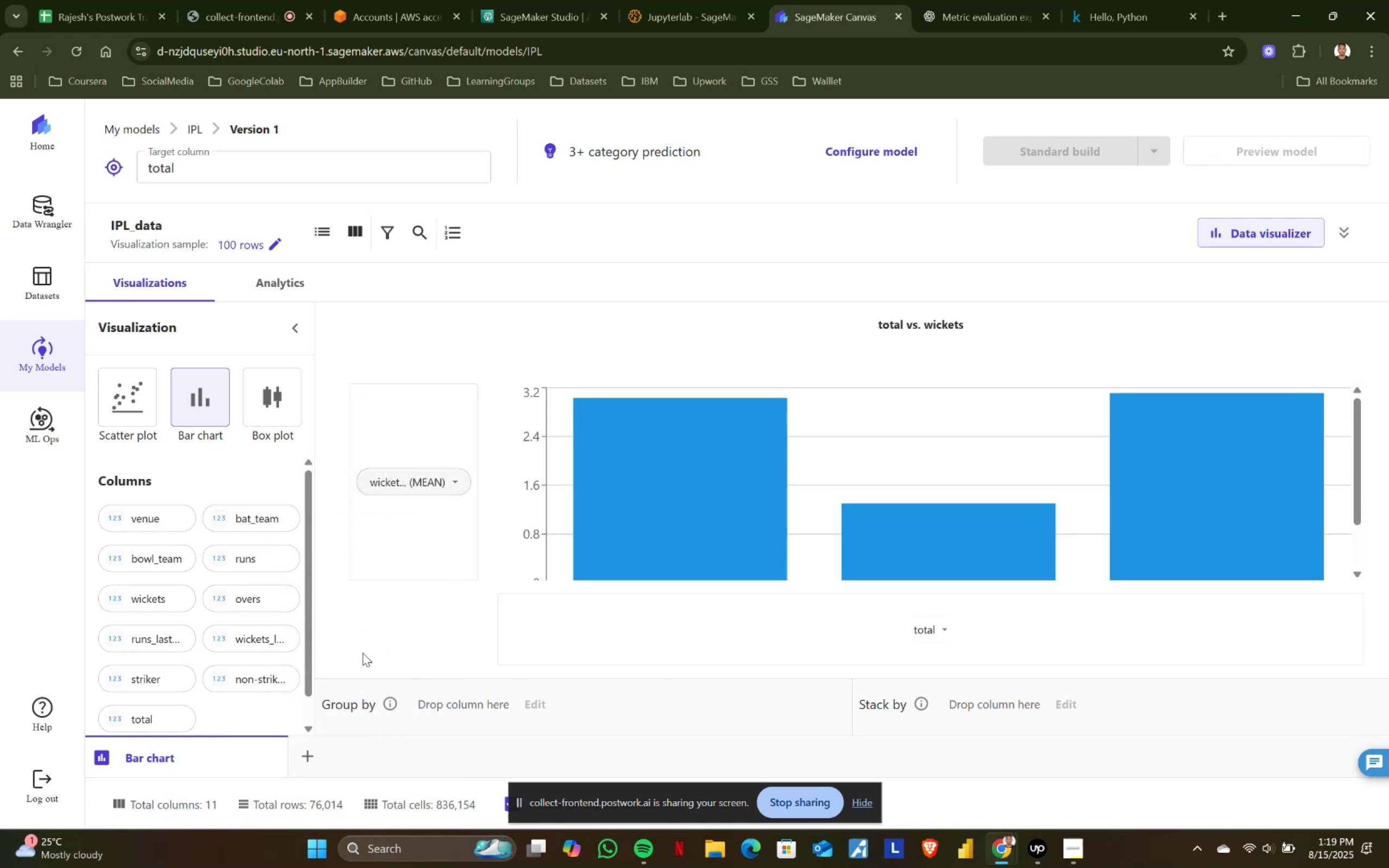 
left_click([456, 482])
 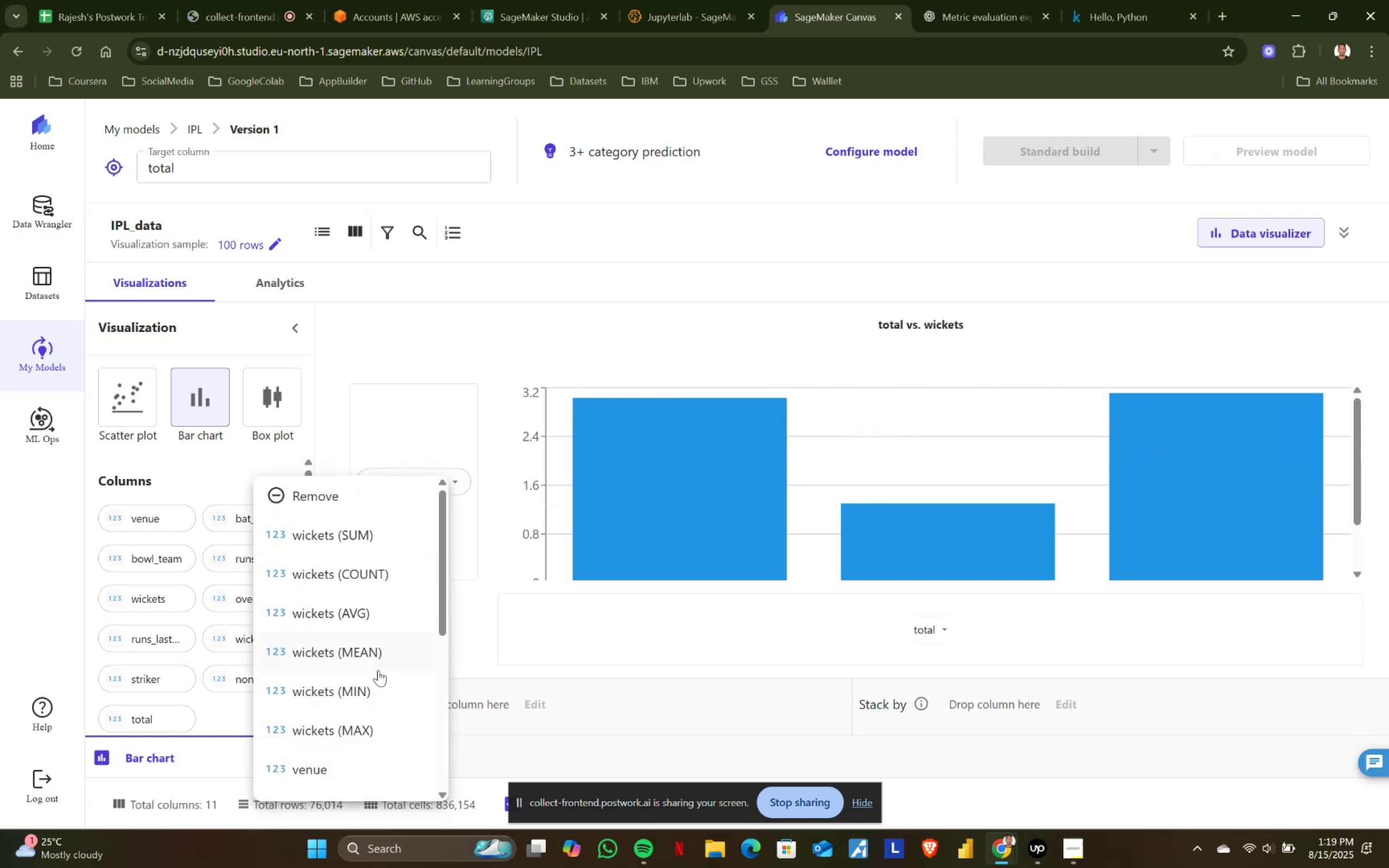 
left_click([372, 681])
 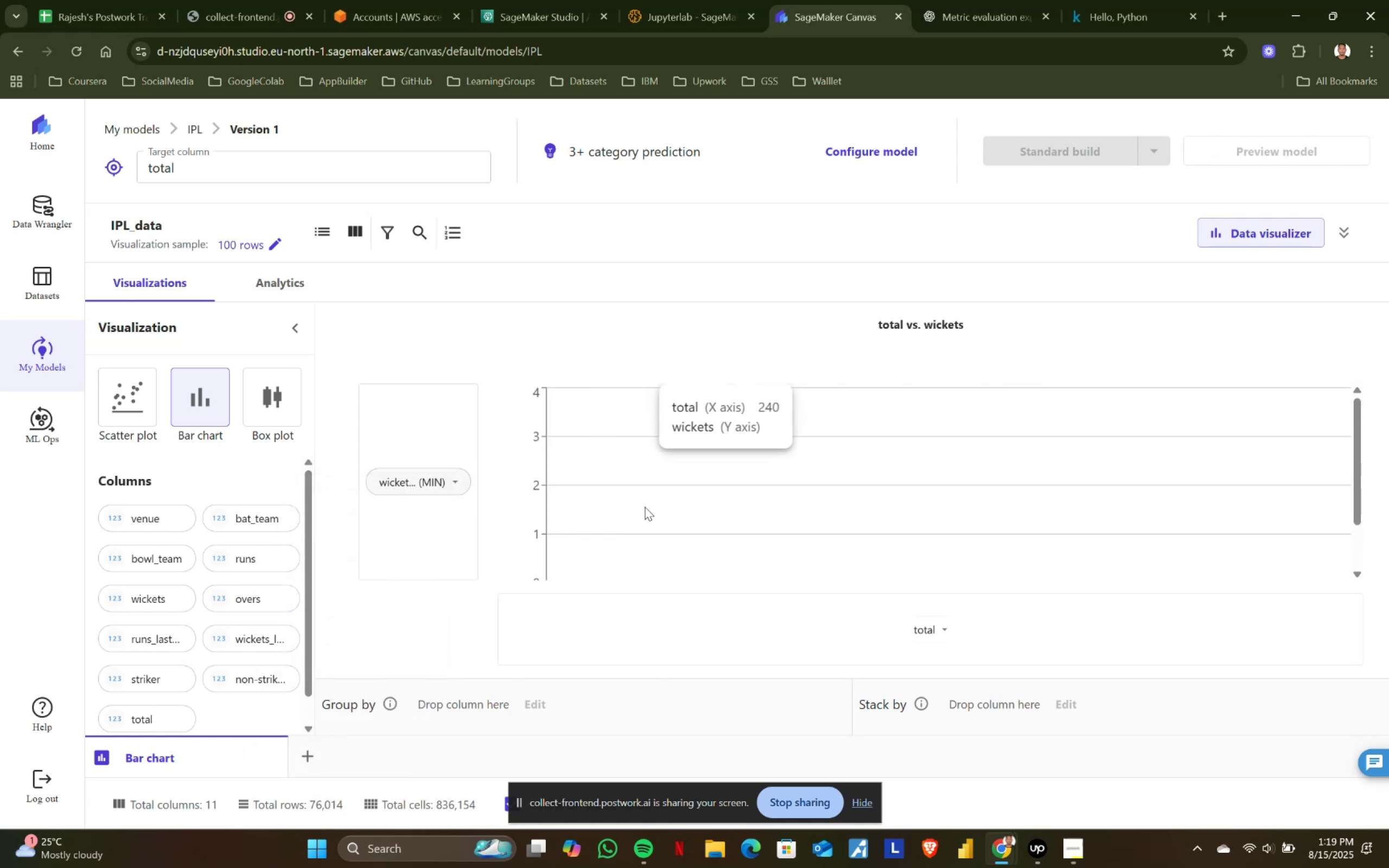 
scroll: coordinate [699, 526], scroll_direction: down, amount: 2.0
 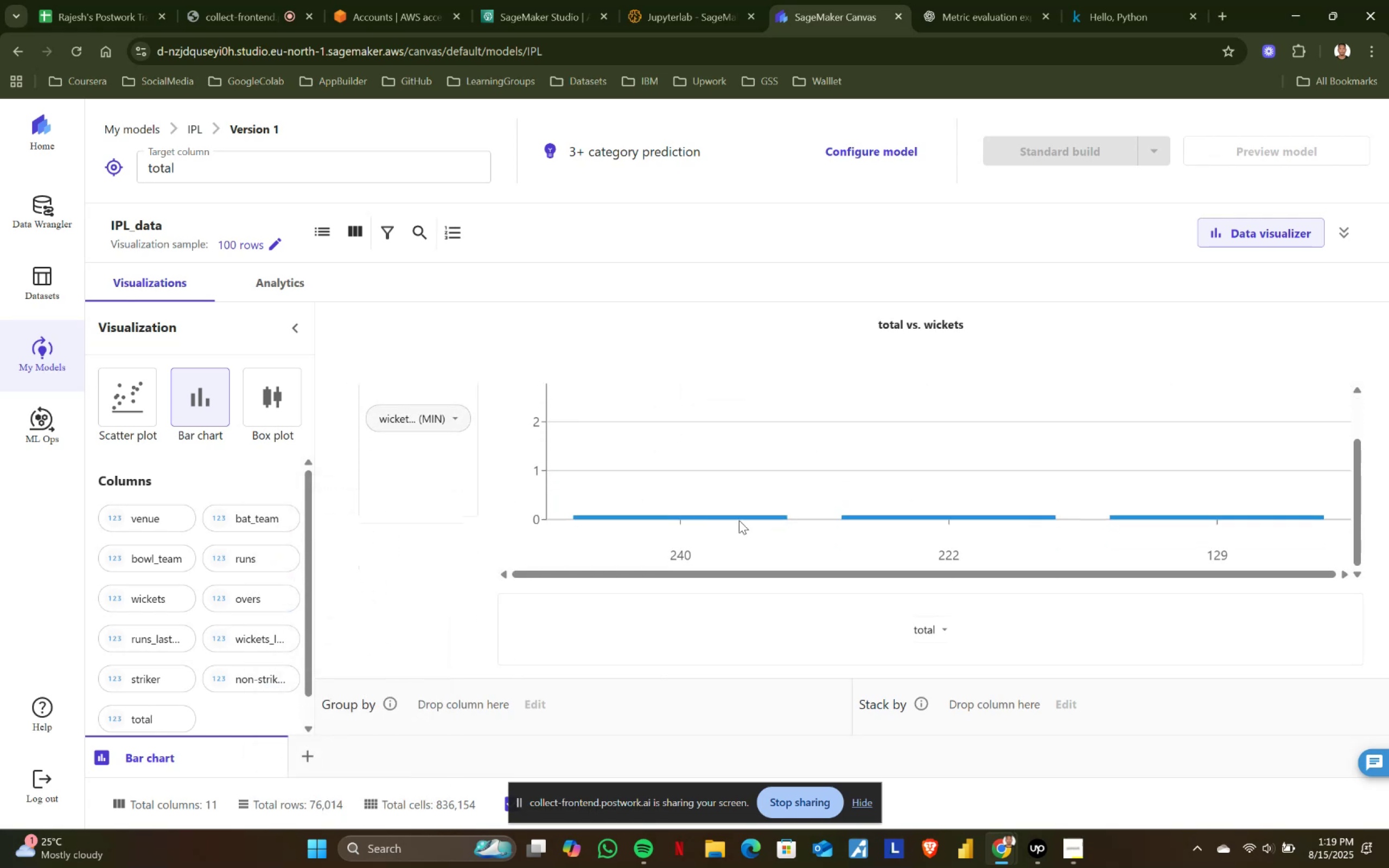 
scroll: coordinate [739, 520], scroll_direction: up, amount: 1.0
 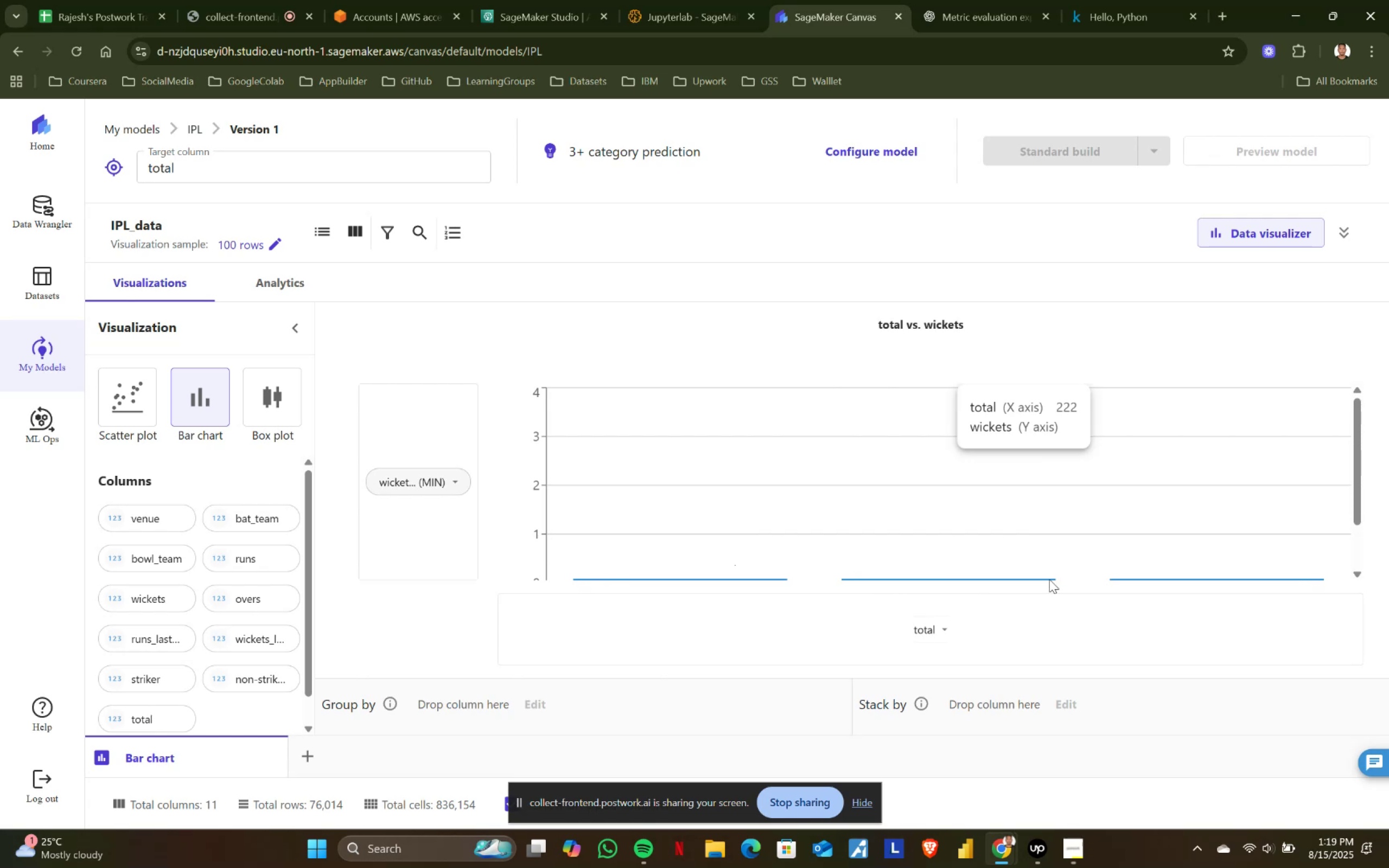 
scroll: coordinate [1152, 573], scroll_direction: down, amount: 1.0
 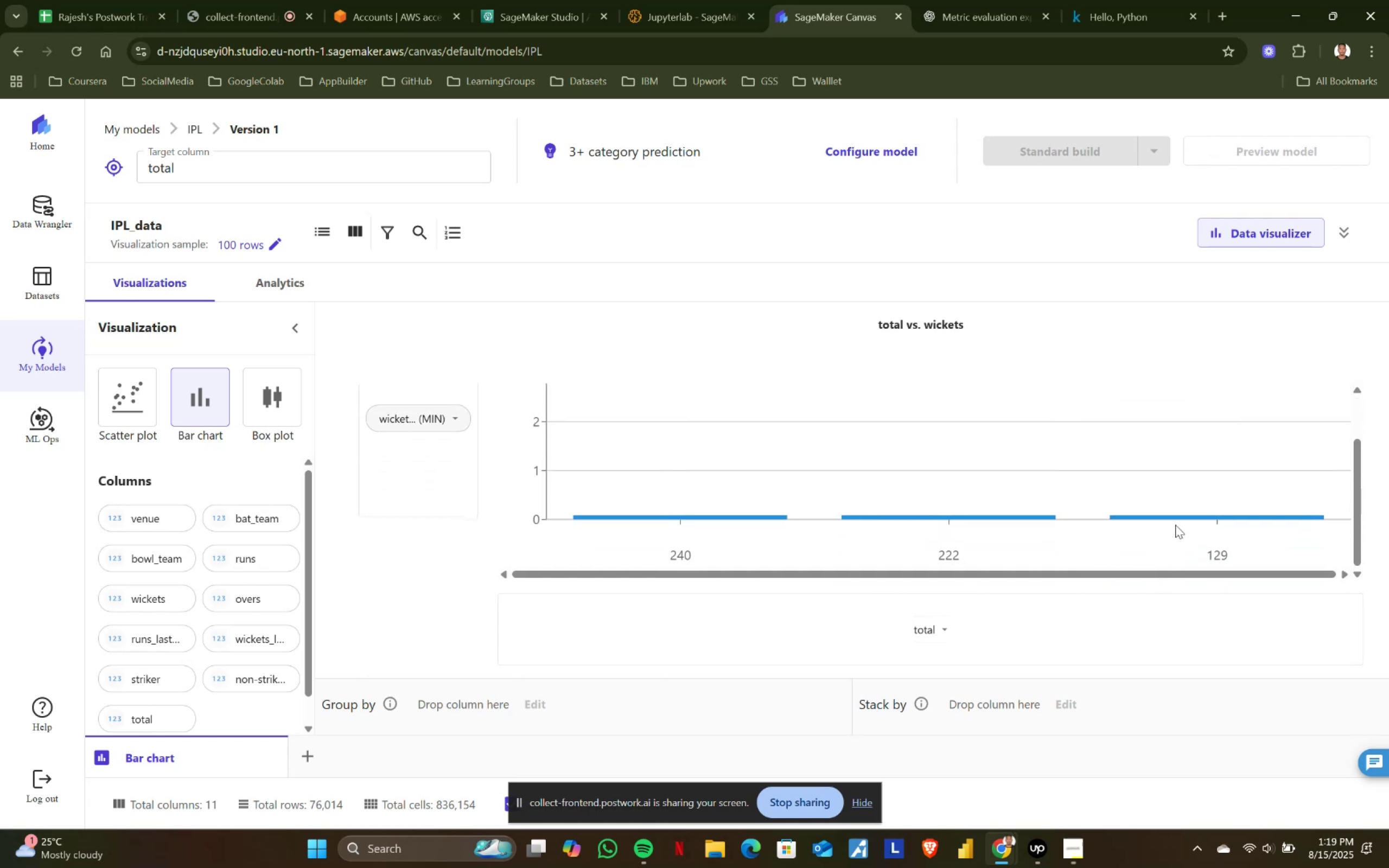 
scroll: coordinate [1176, 516], scroll_direction: up, amount: 2.0
 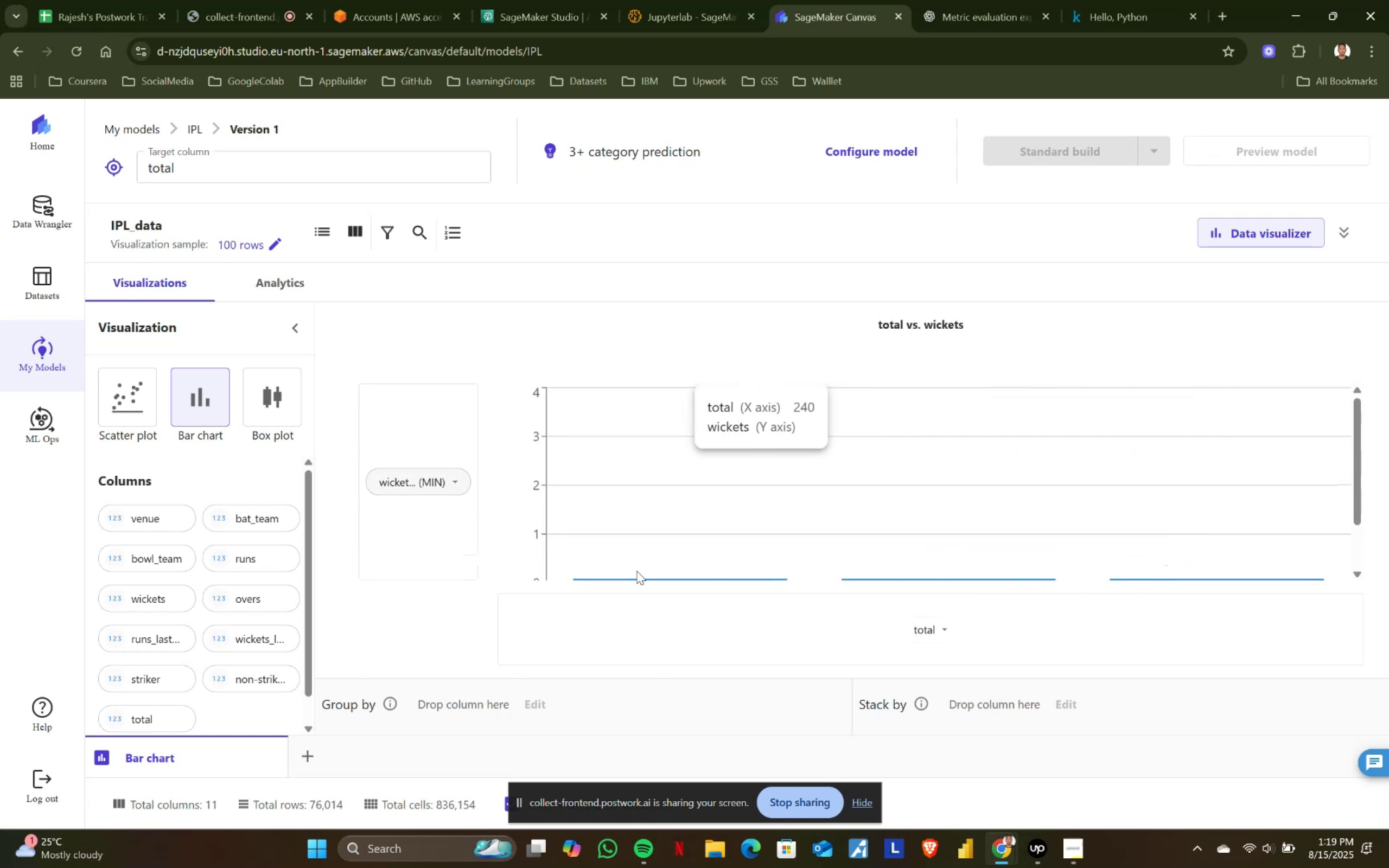 
left_click([460, 482])
 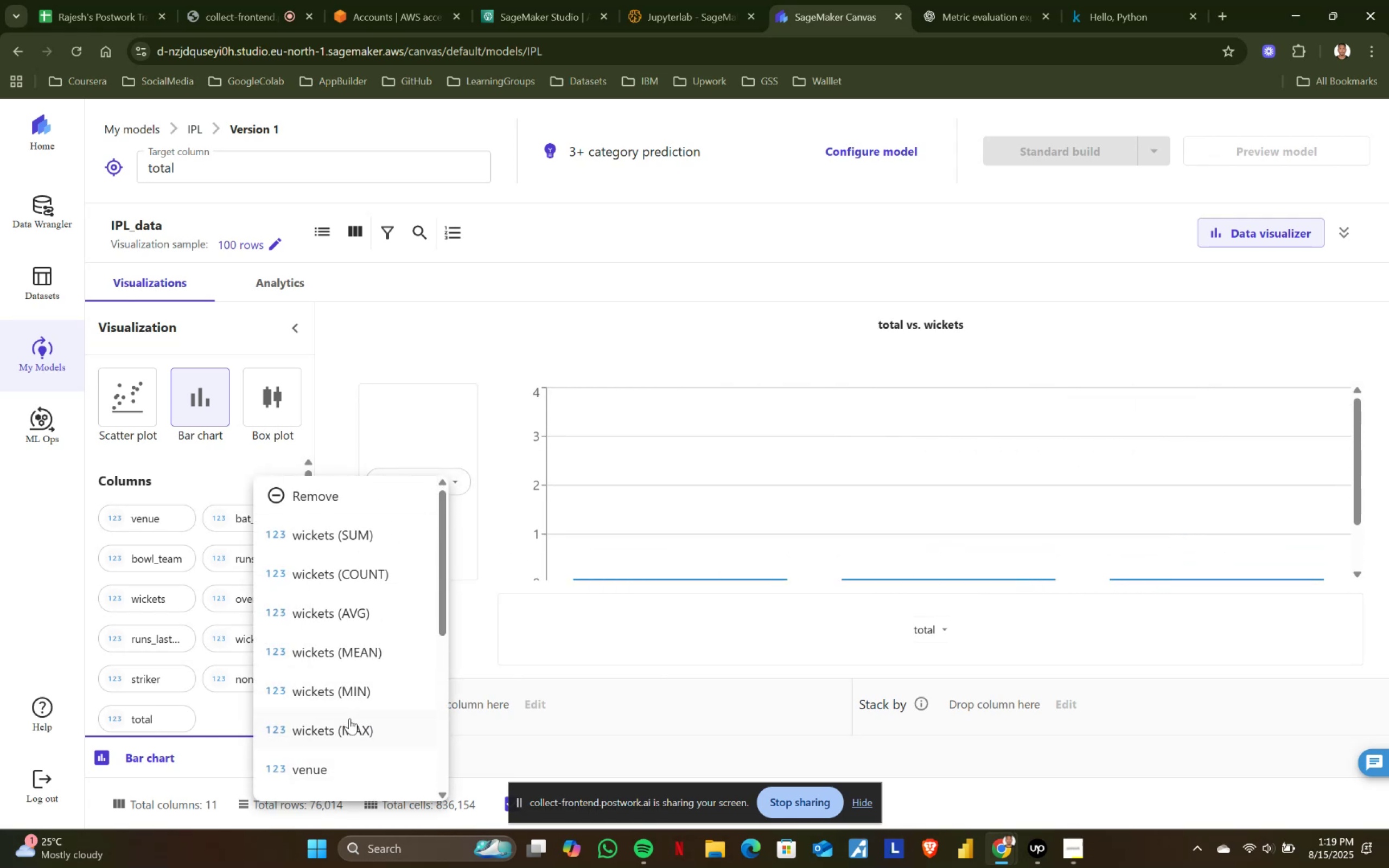 
left_click([348, 724])
 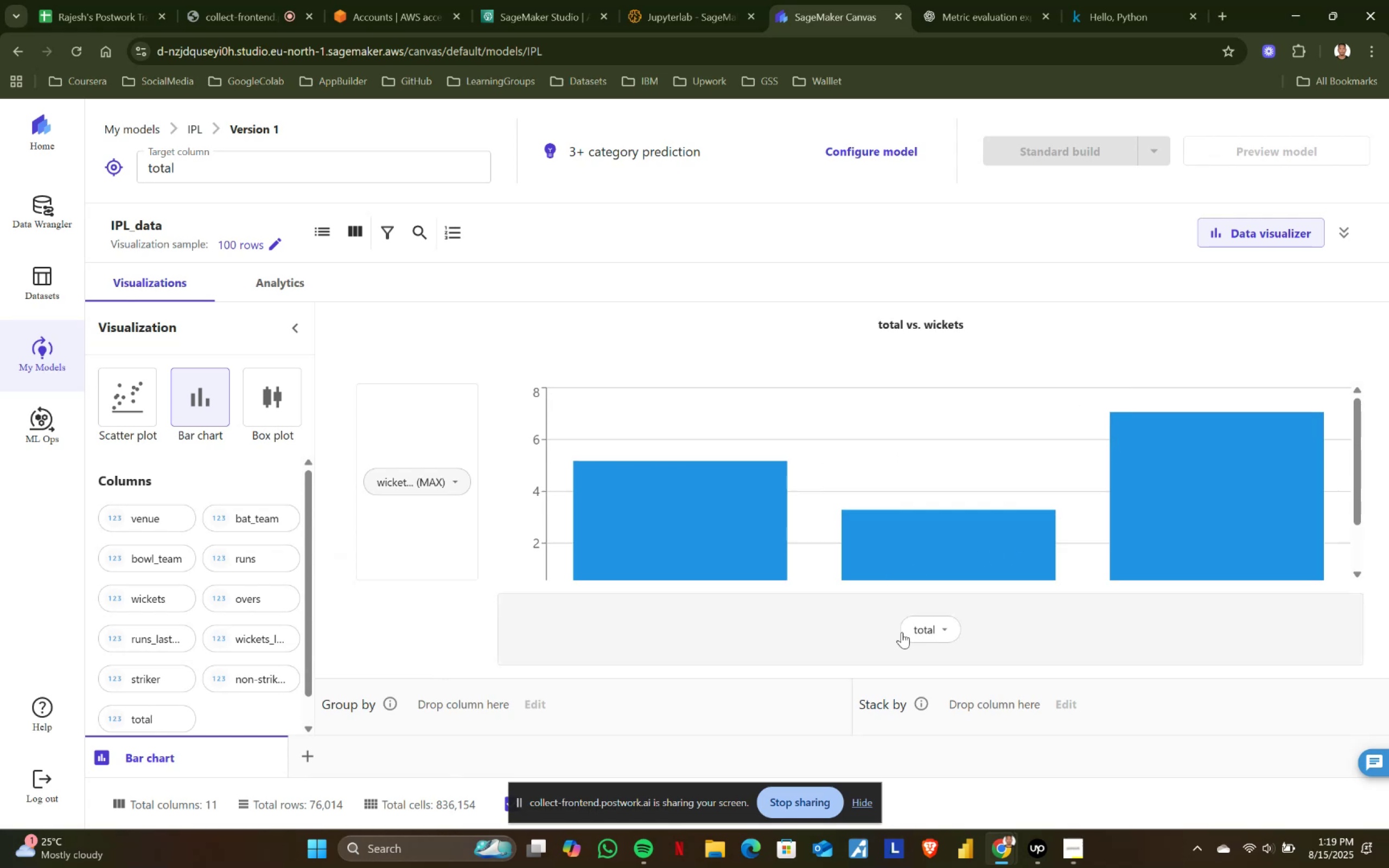 
left_click([463, 480])
 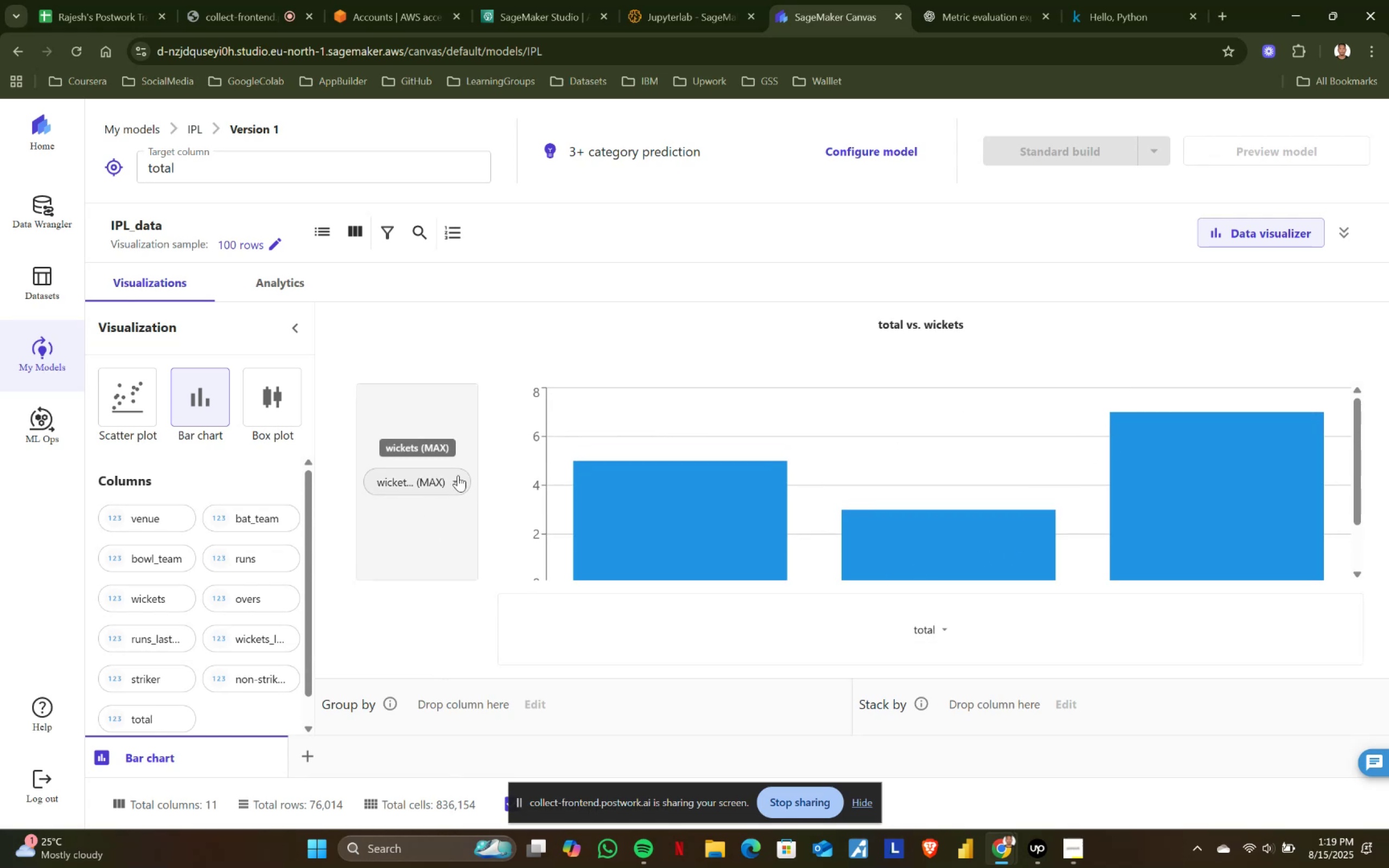 
left_click([458, 475])
 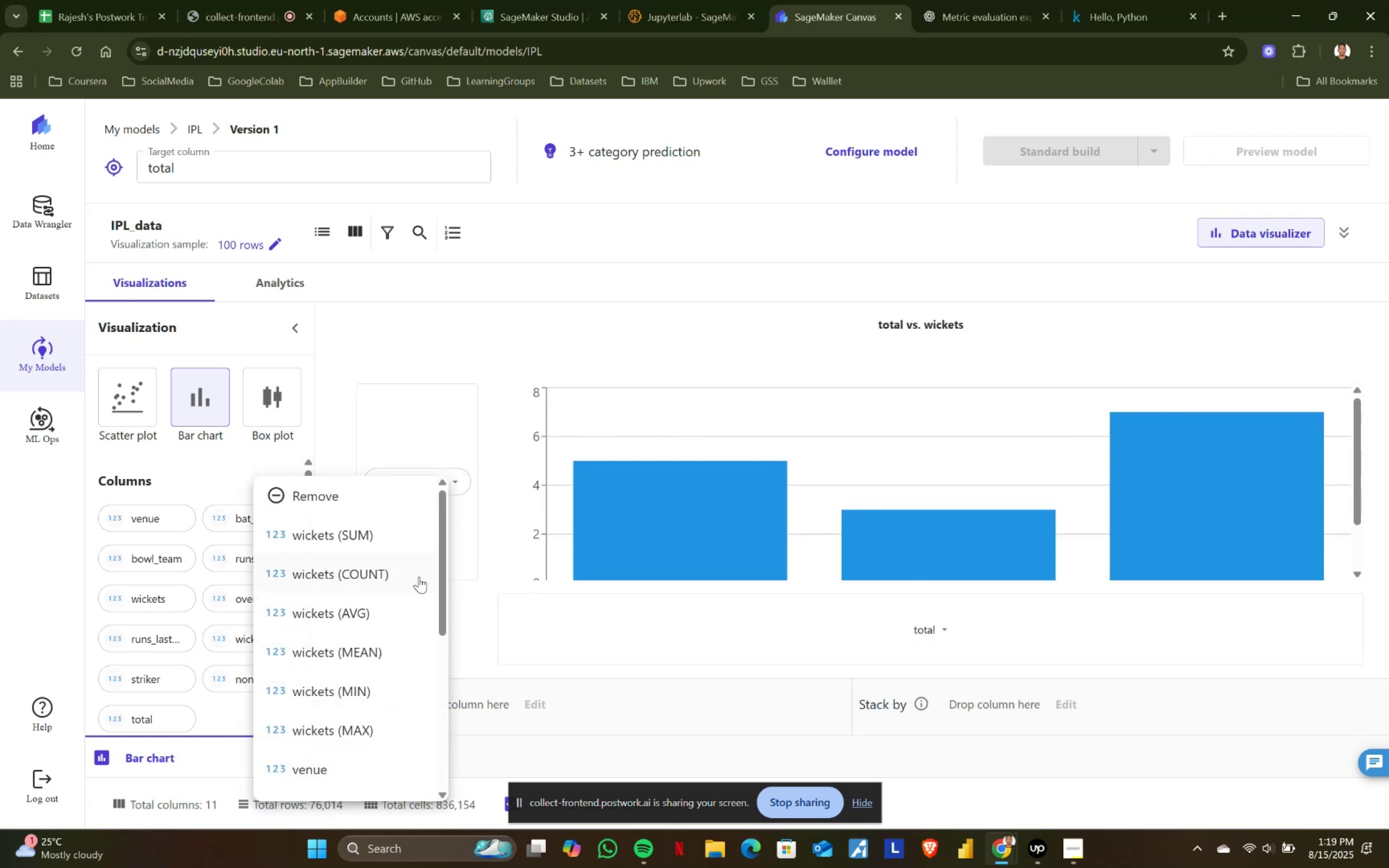 
scroll: coordinate [336, 629], scroll_direction: down, amount: 2.0
 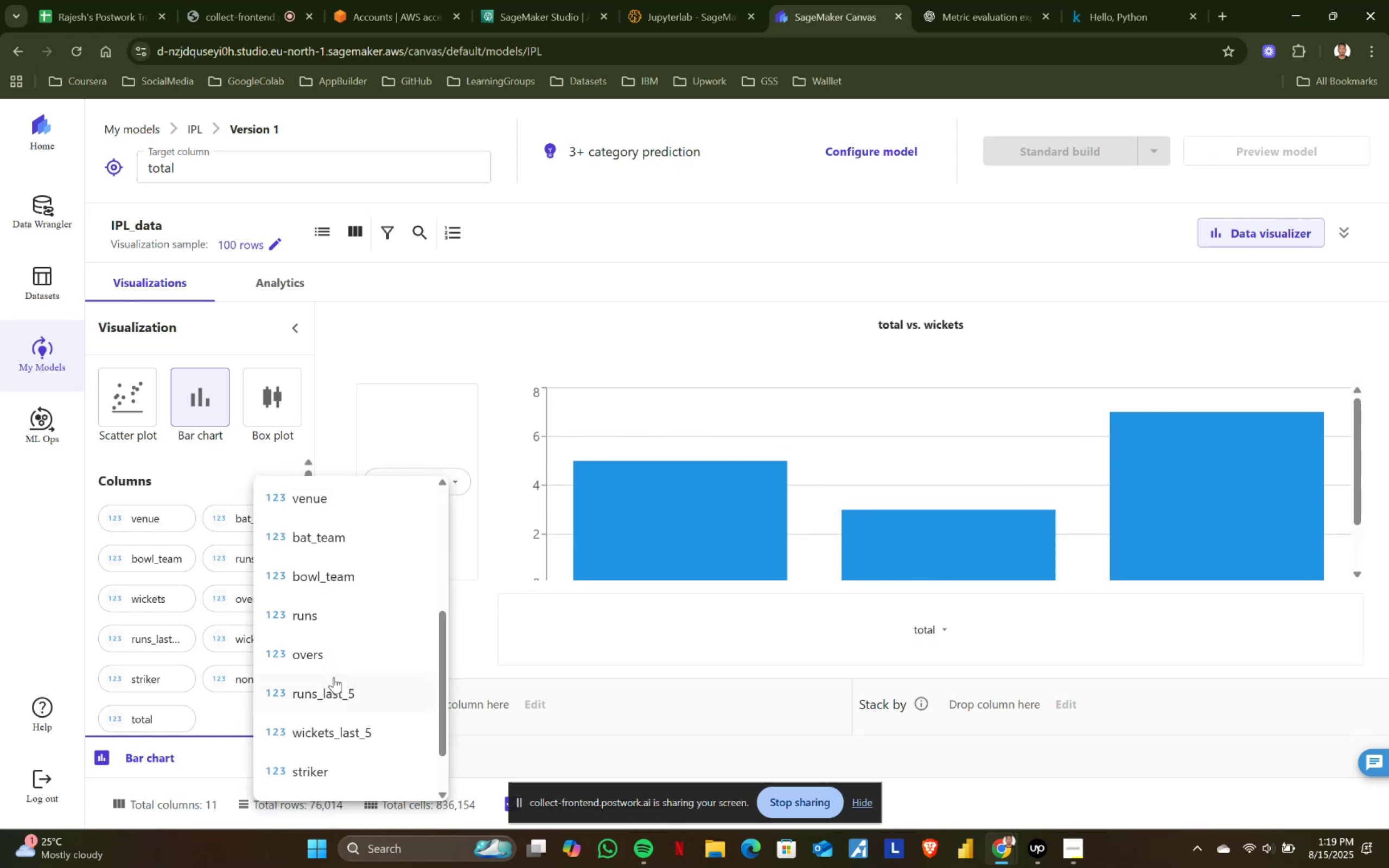 
left_click([336, 694])
 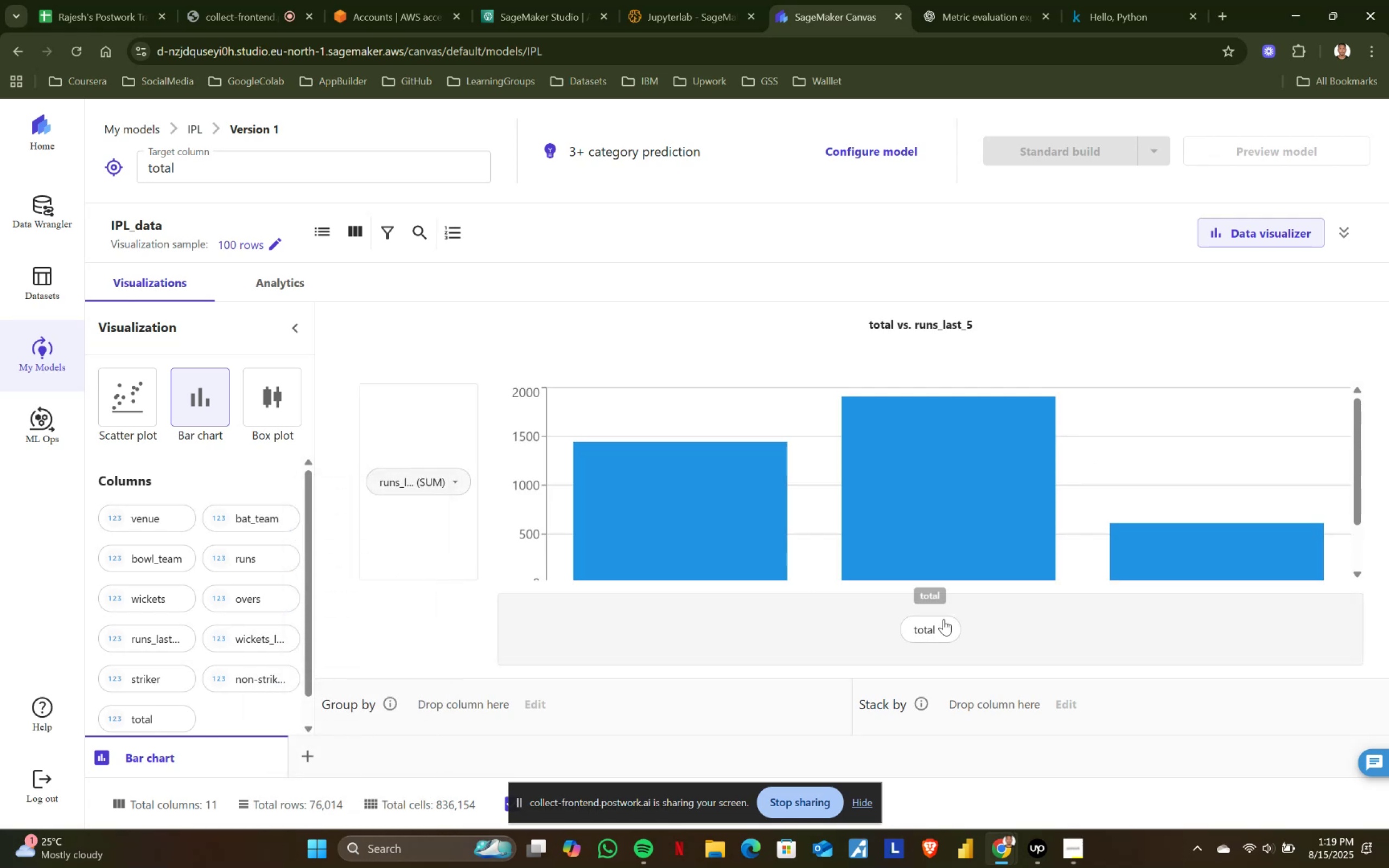 
left_click([944, 623])
 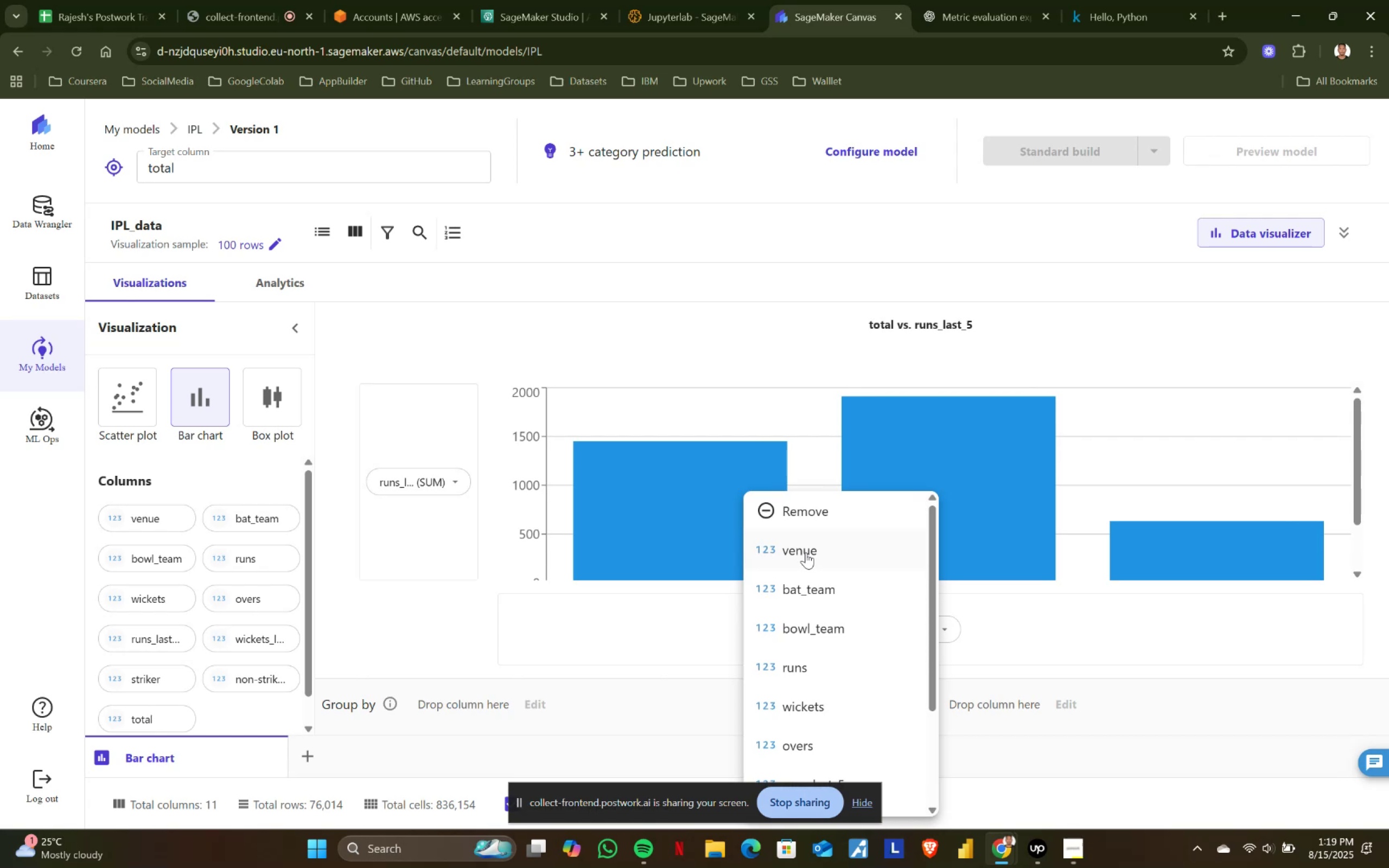 
left_click([813, 584])
 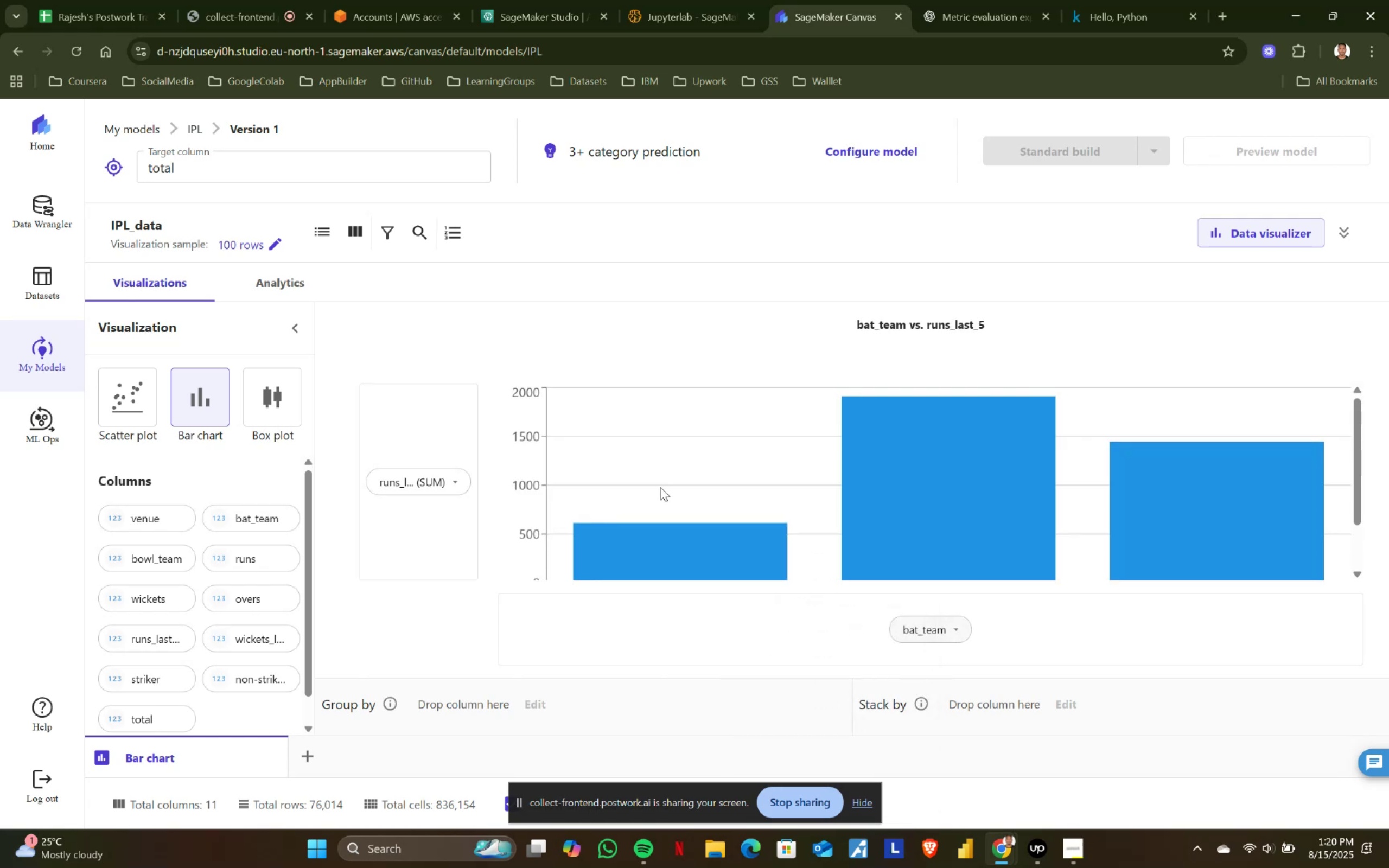 
scroll: coordinate [640, 510], scroll_direction: down, amount: 2.0
 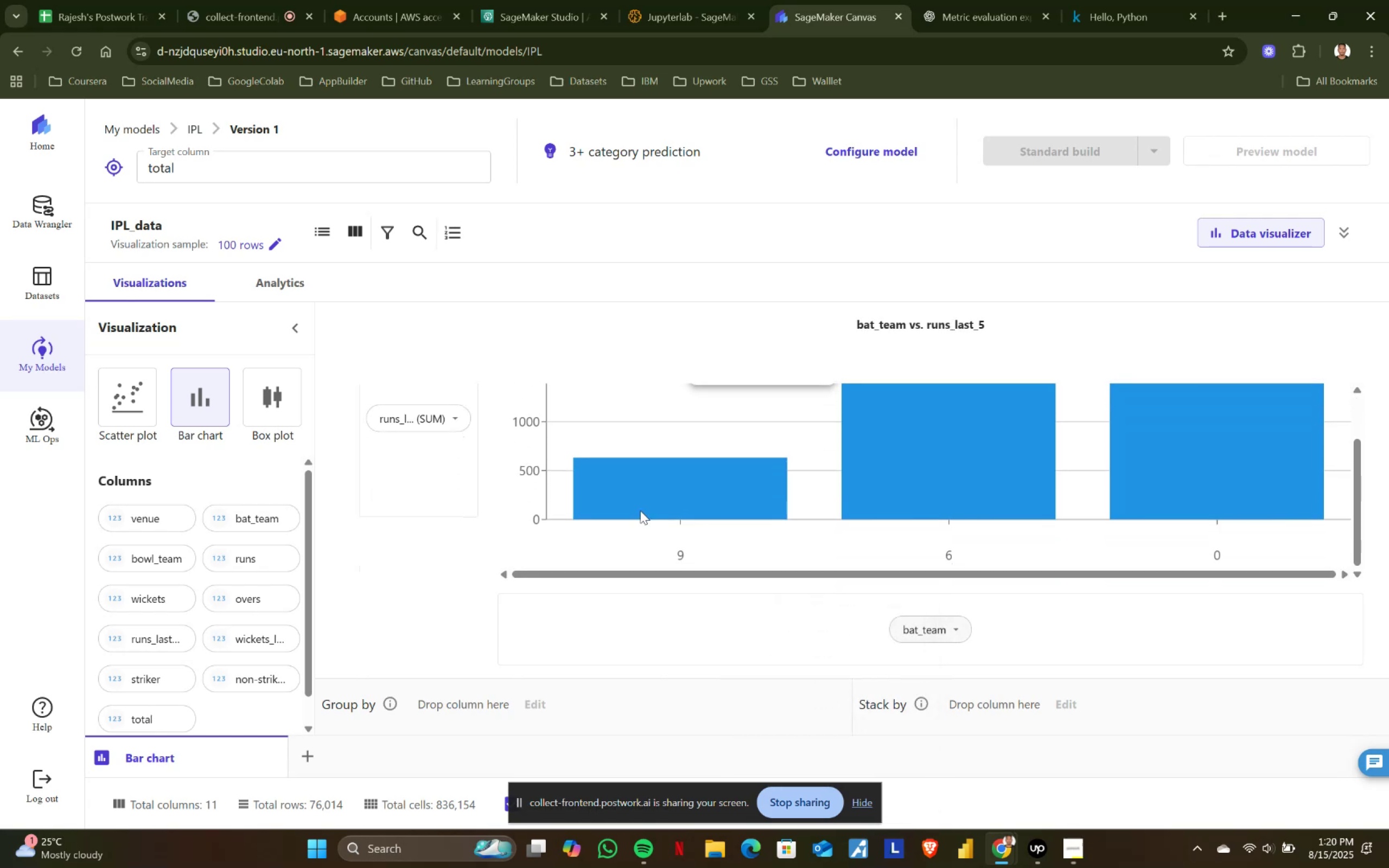 
scroll: coordinate [640, 510], scroll_direction: up, amount: 1.0
 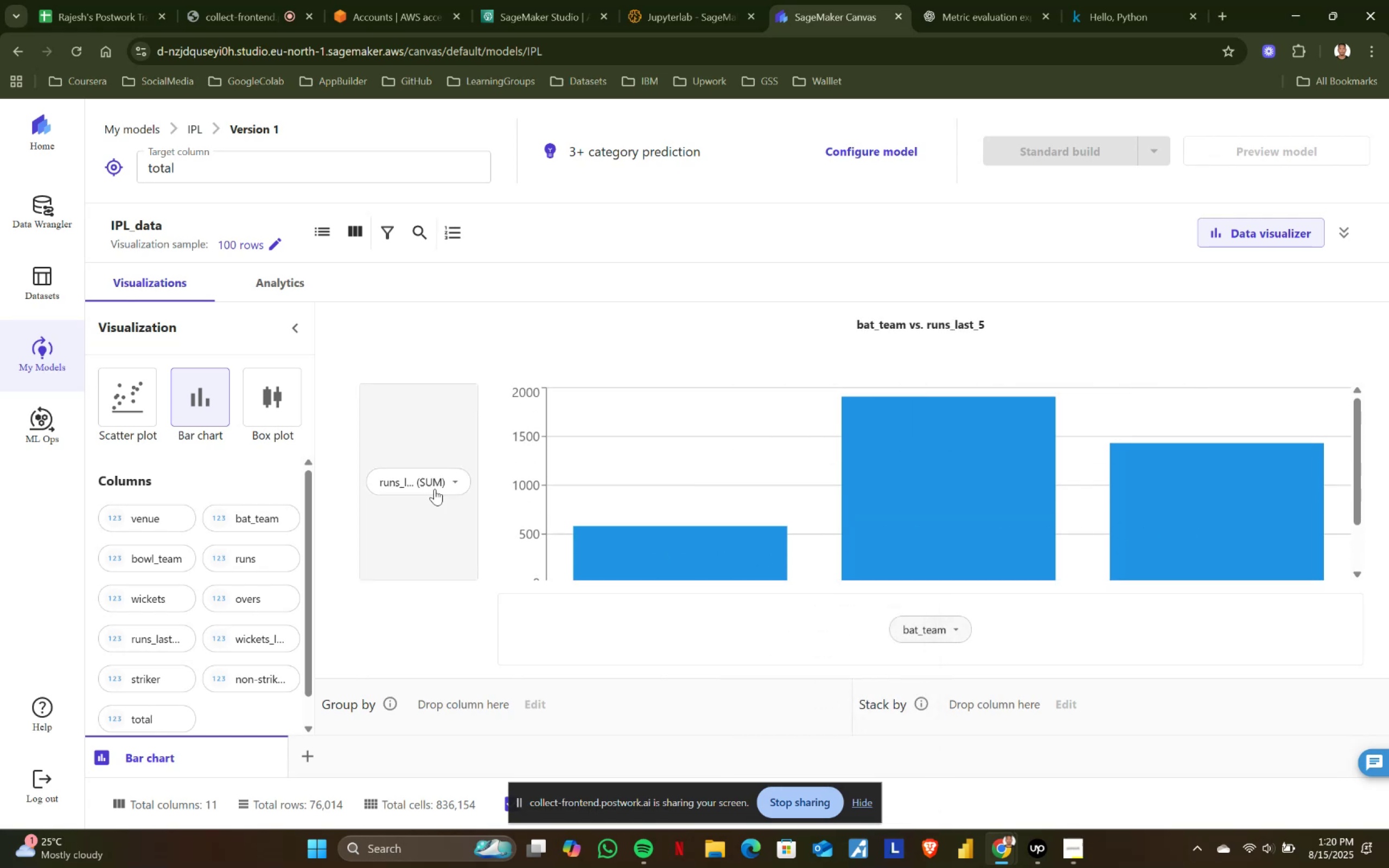 
left_click([462, 475])
 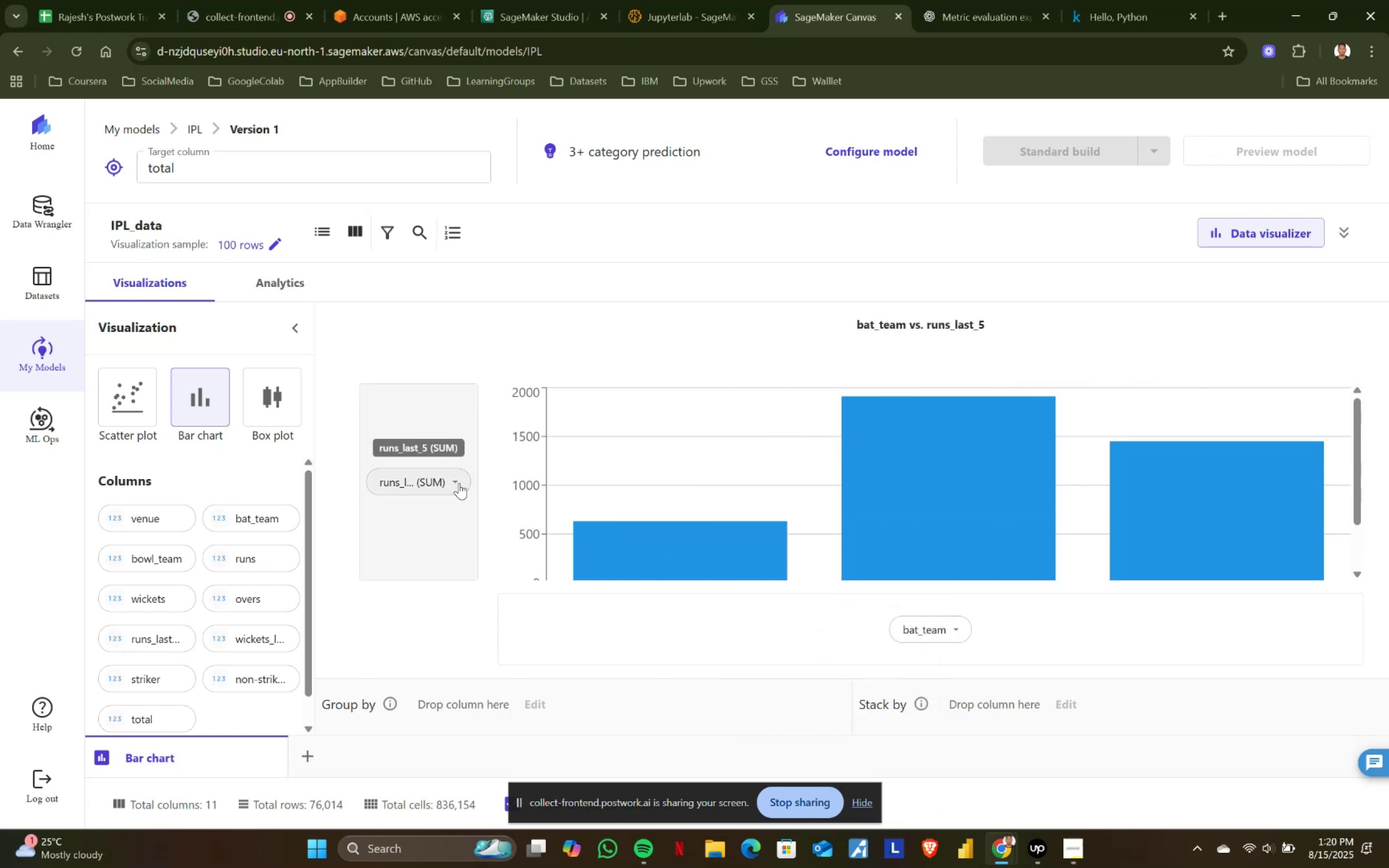 
left_click([456, 481])
 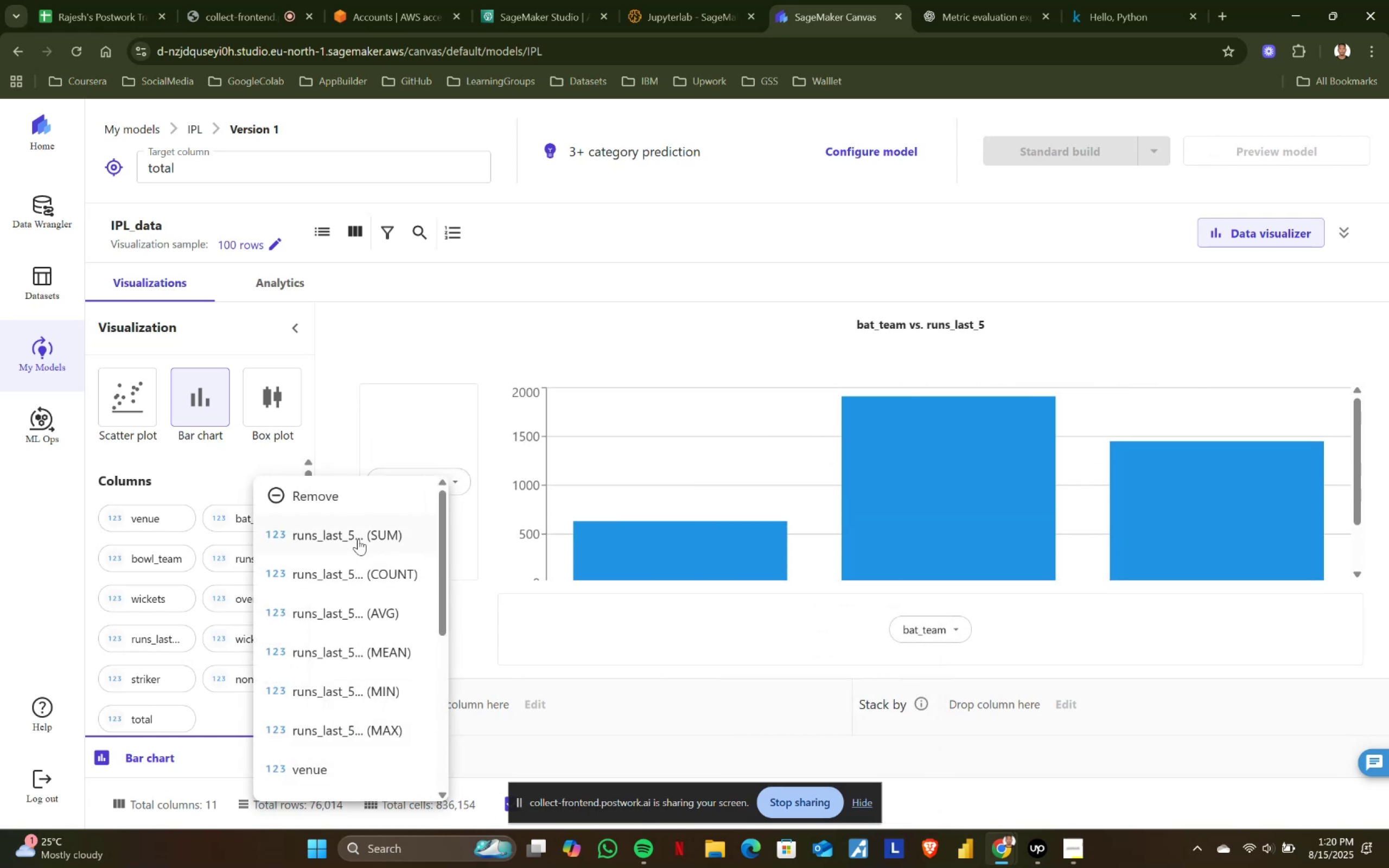 
left_click([353, 574])
 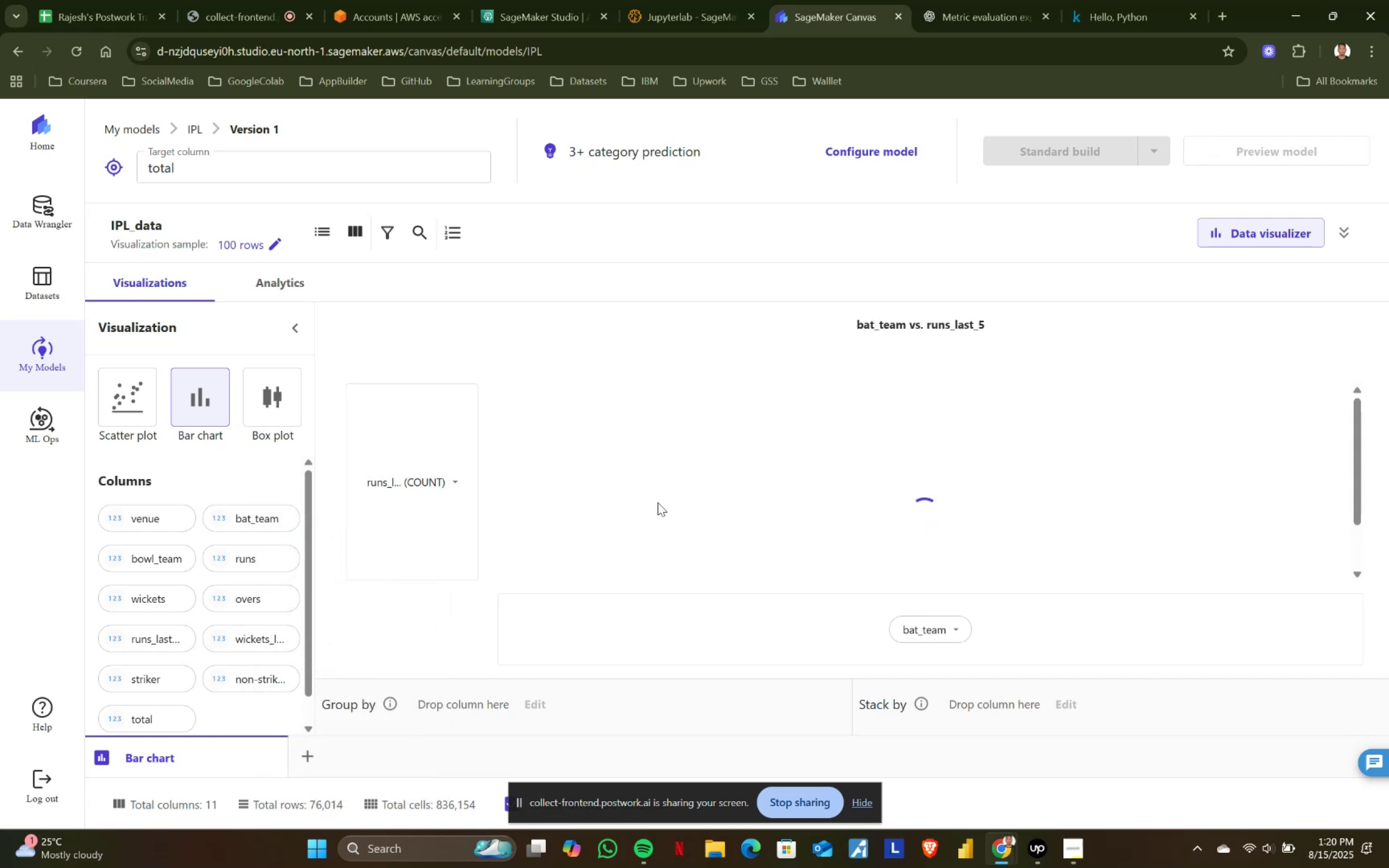 
mouse_move([671, 533])
 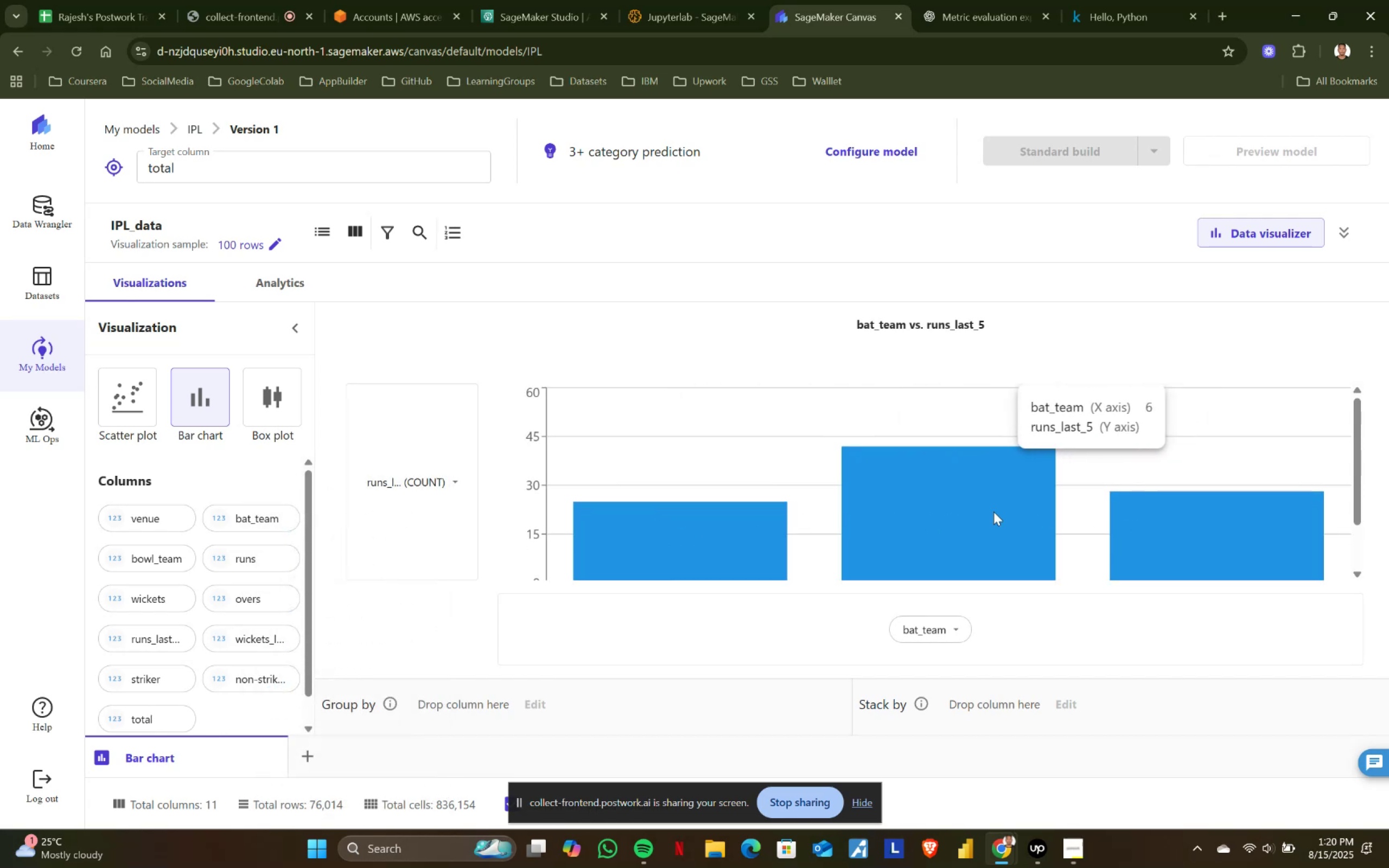 
left_click([449, 480])
 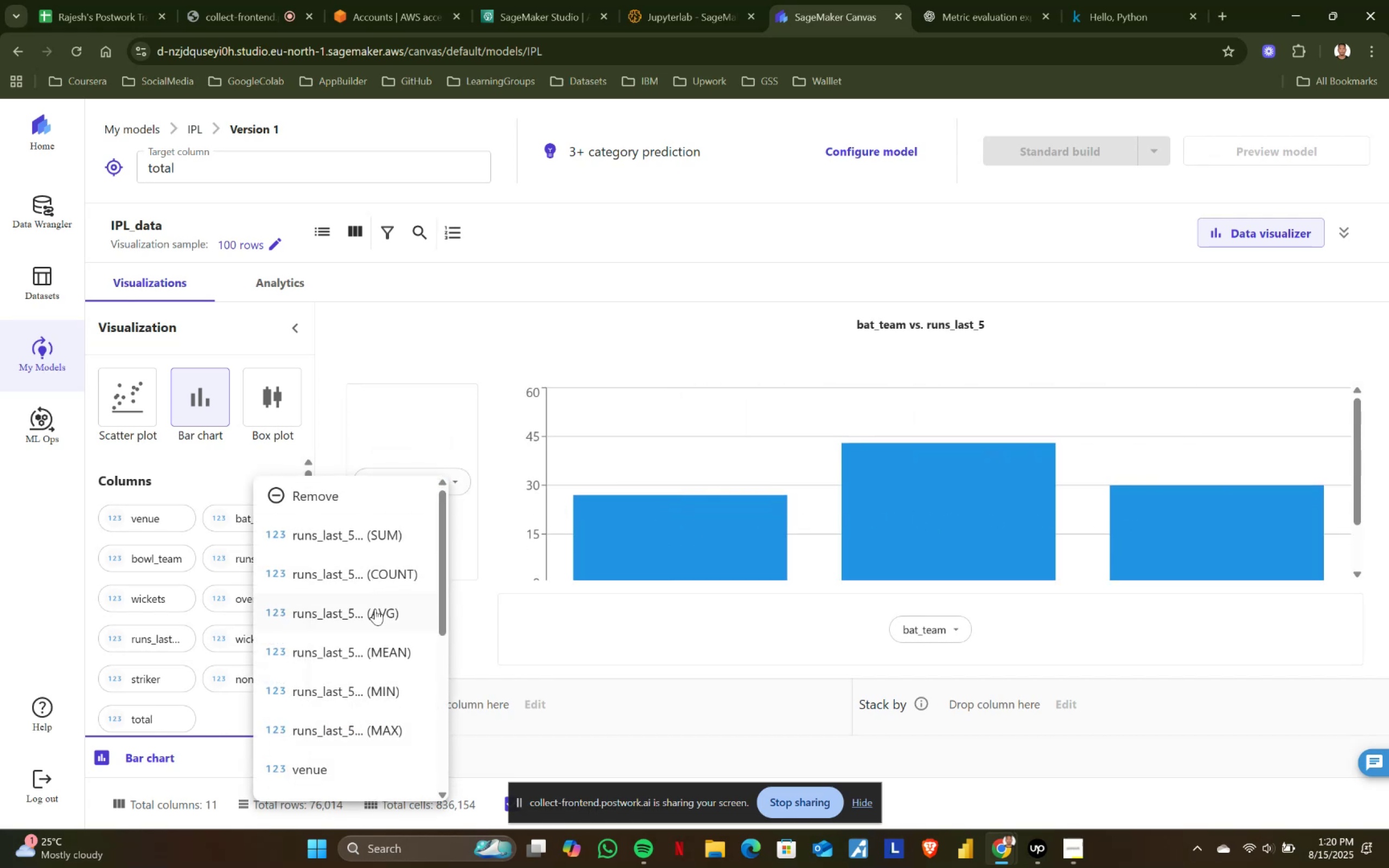 
left_click([372, 614])
 